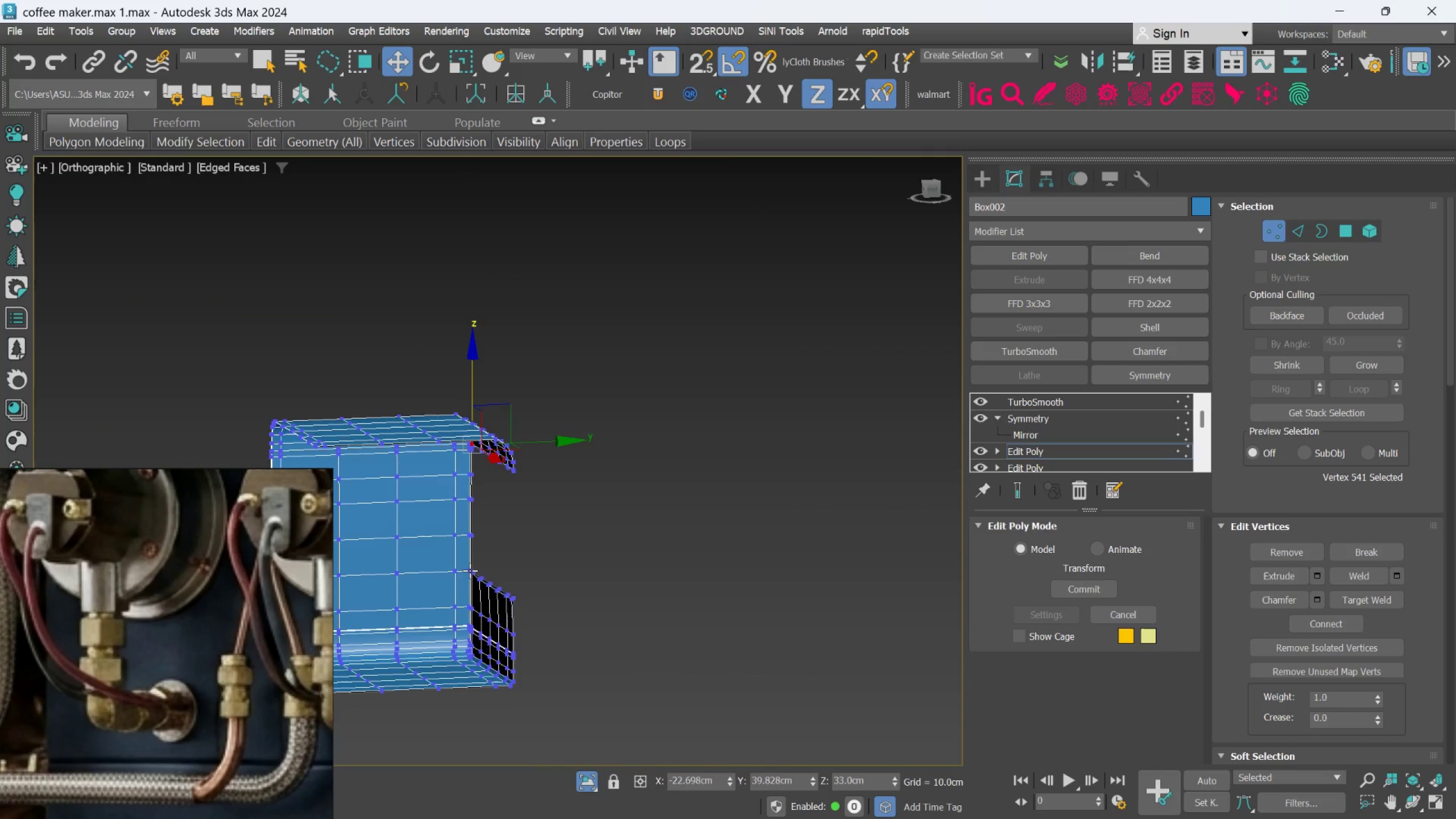 
scroll: coordinate [393, 362], scroll_direction: up, amount: 10.0
 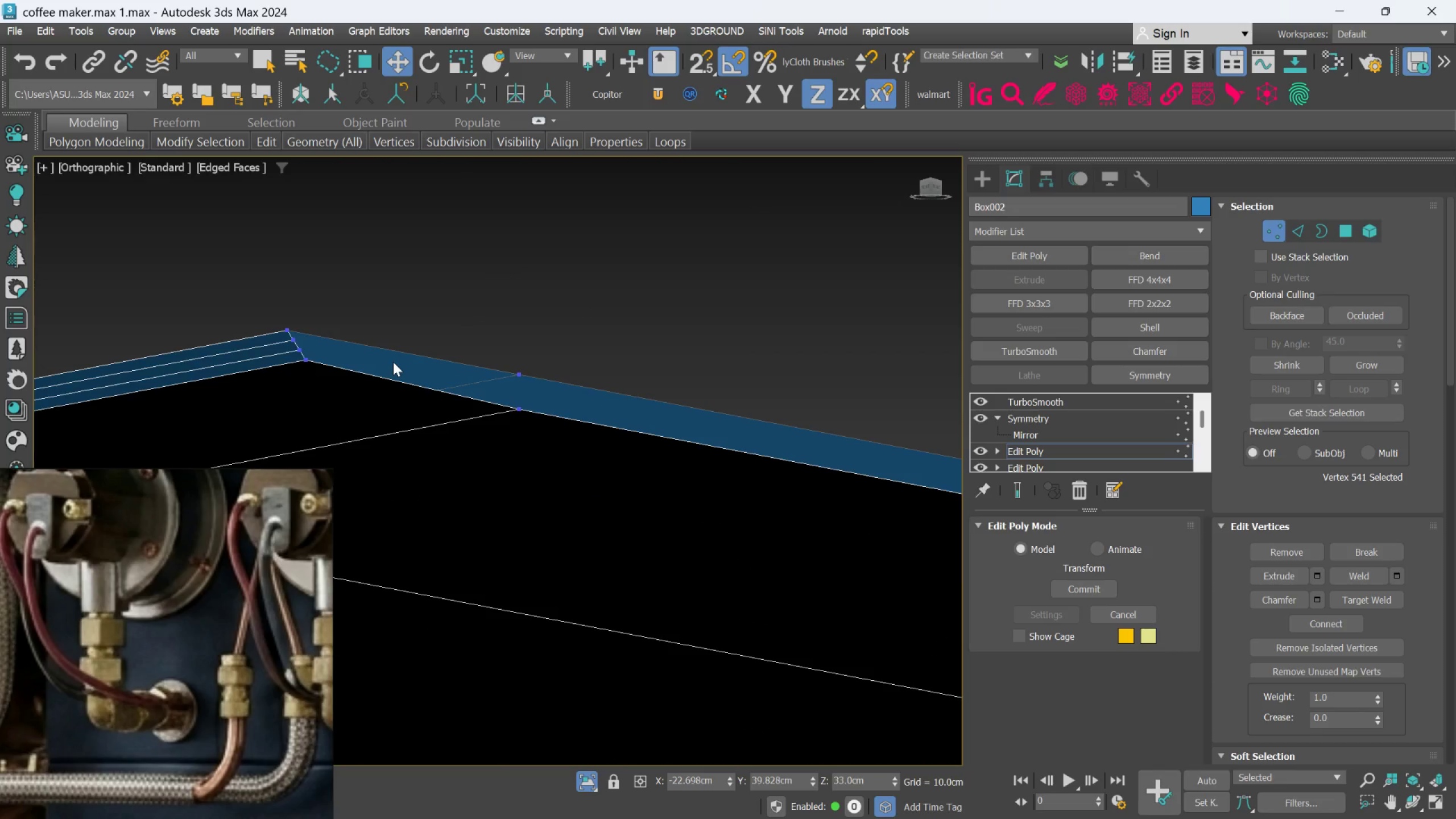 
scroll: coordinate [393, 362], scroll_direction: down, amount: 3.0
 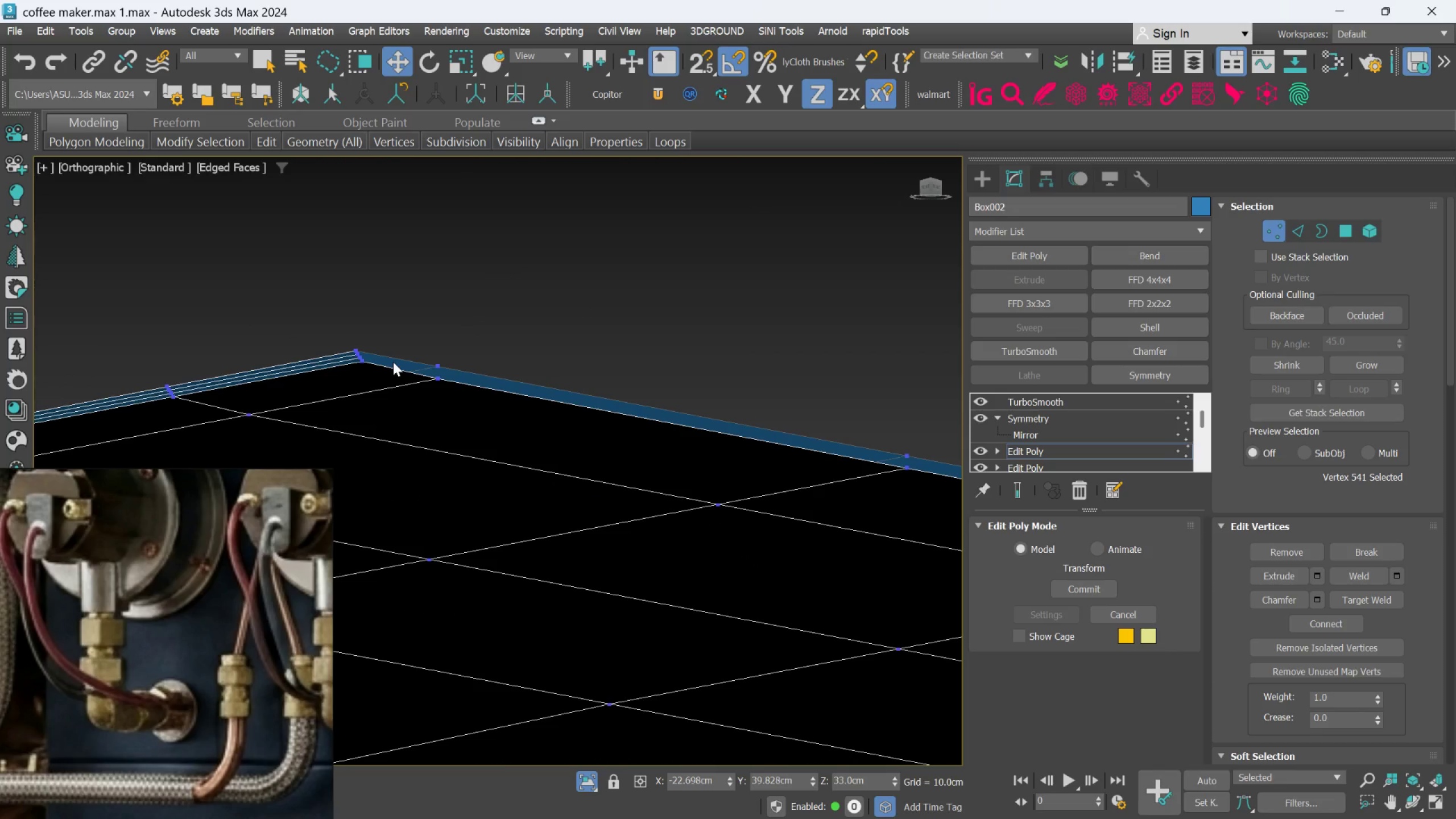 
hold_key(key=AltLeft, duration=0.47)
 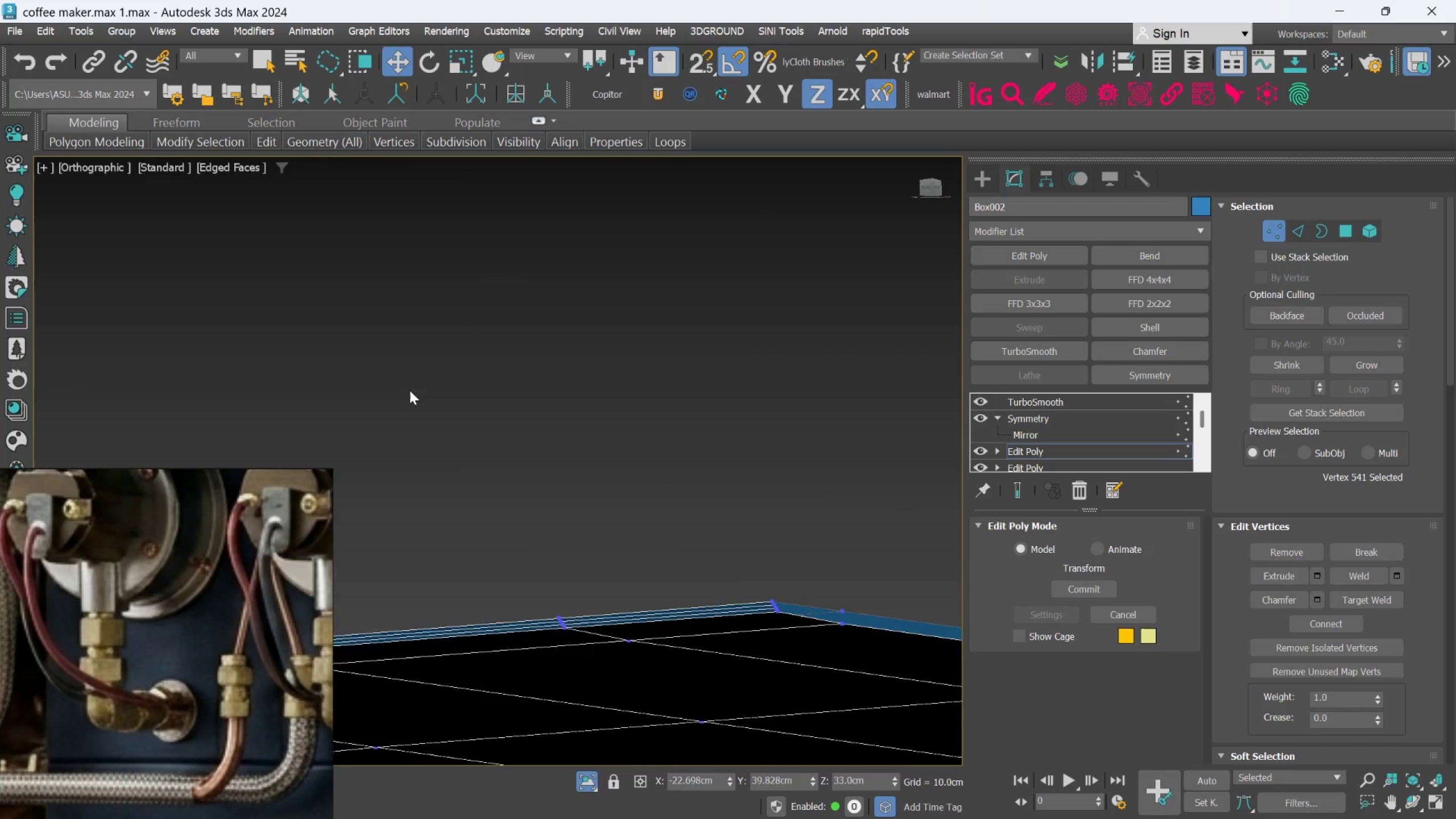 
scroll: coordinate [418, 415], scroll_direction: down, amount: 3.0
 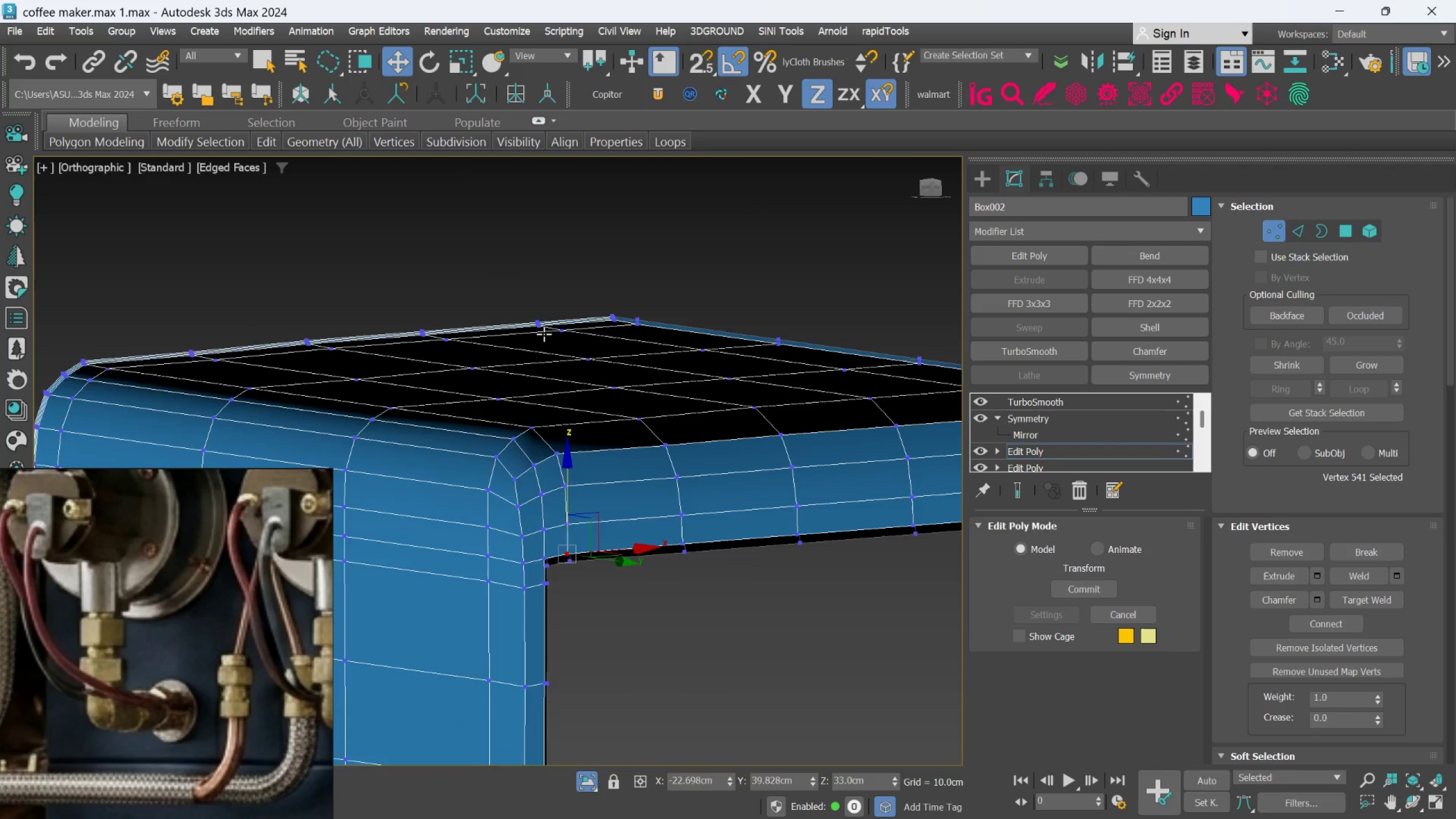 
hold_key(key=AltLeft, duration=0.66)
 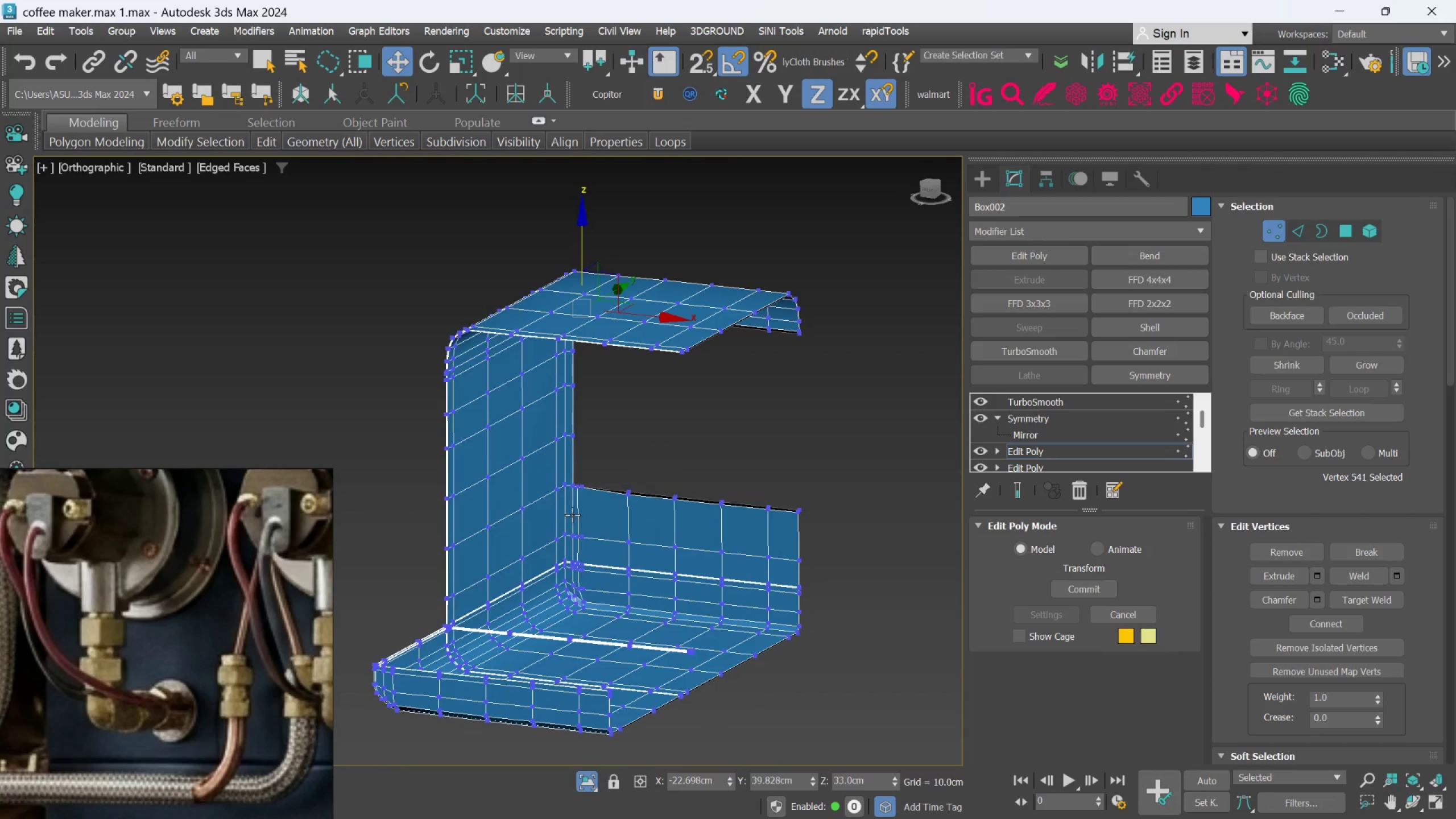 
scroll: coordinate [537, 372], scroll_direction: down, amount: 3.0
 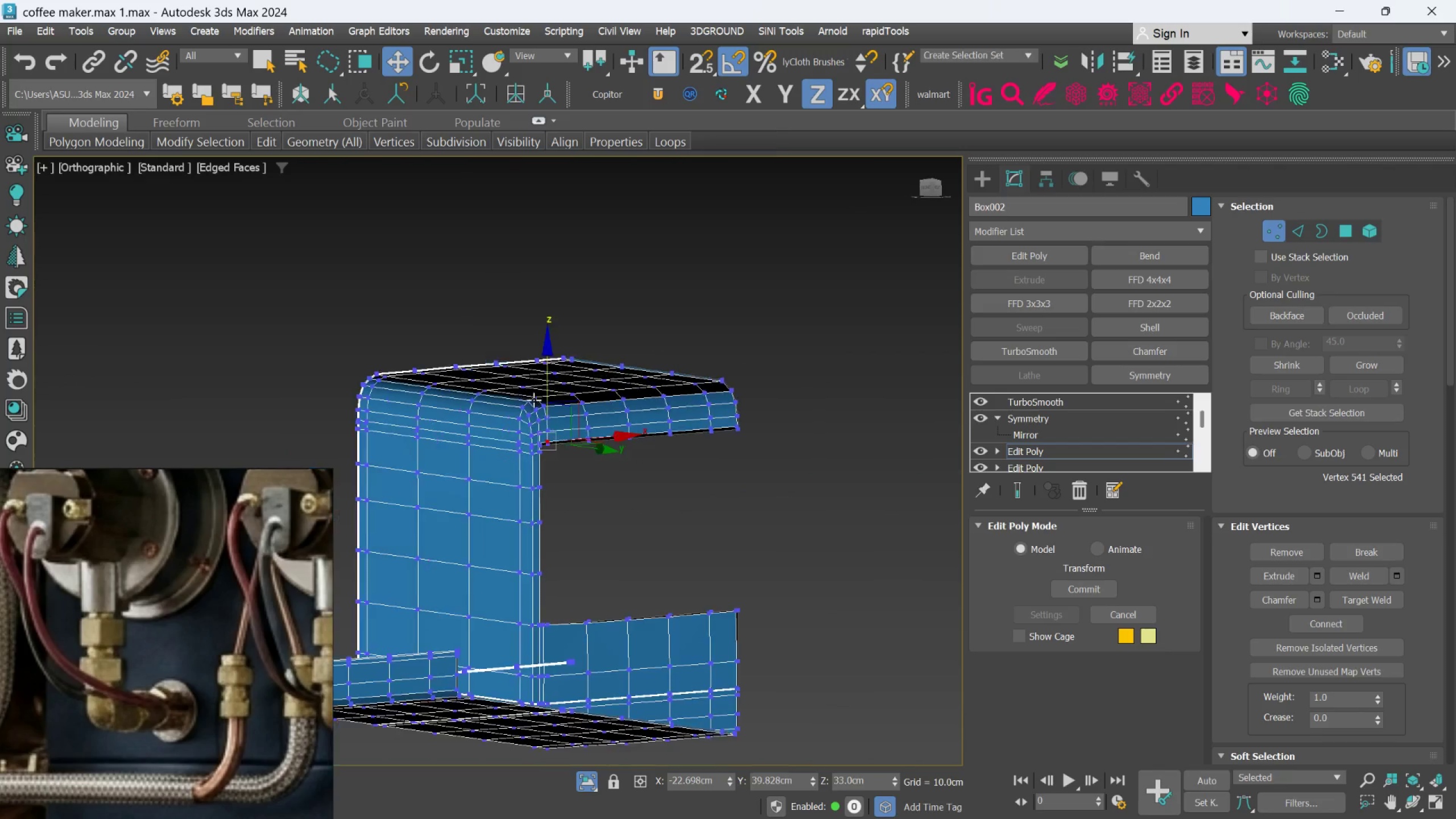 
hold_key(key=AltLeft, duration=0.5)
 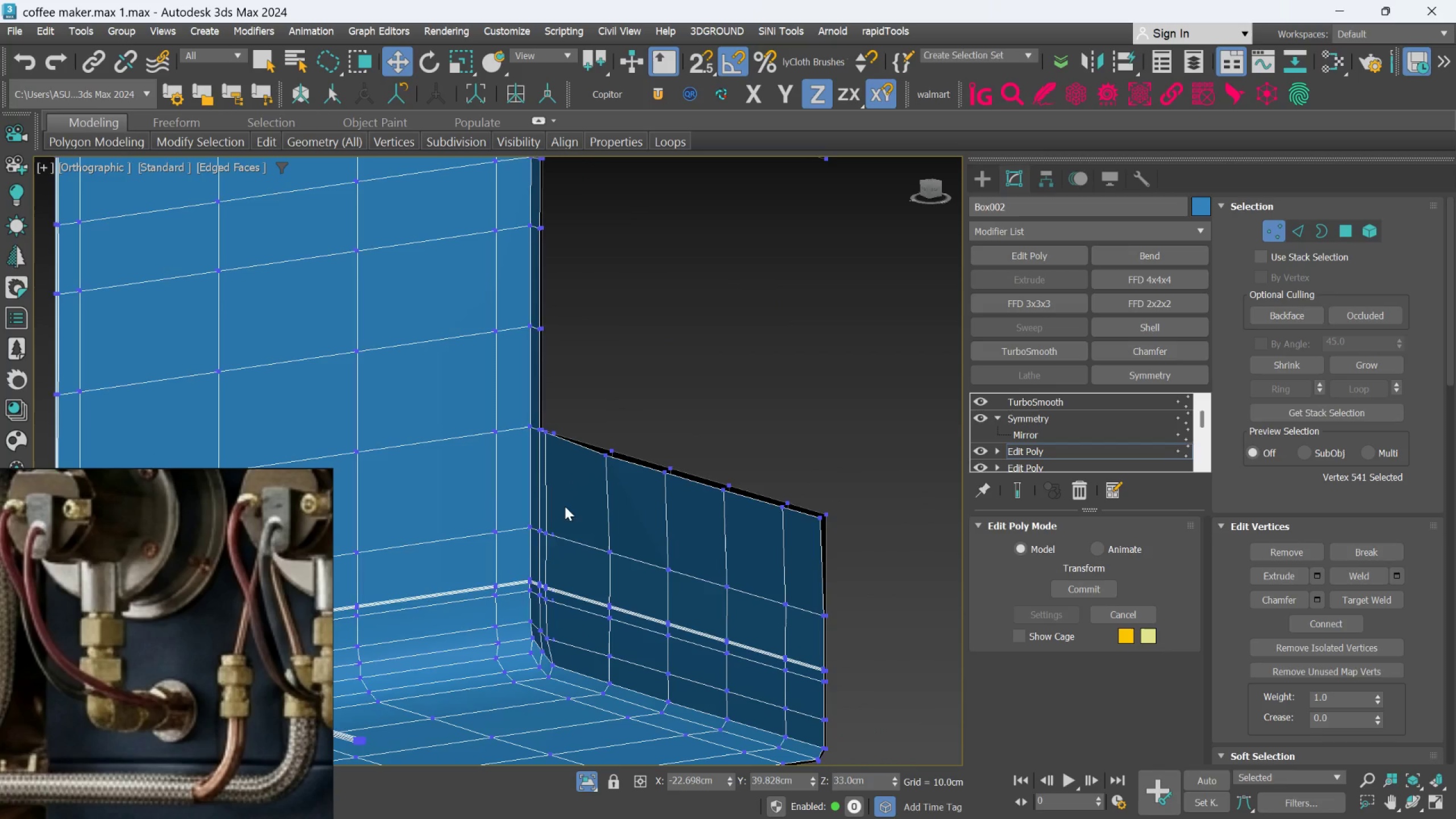 
scroll: coordinate [581, 481], scroll_direction: up, amount: 4.0
 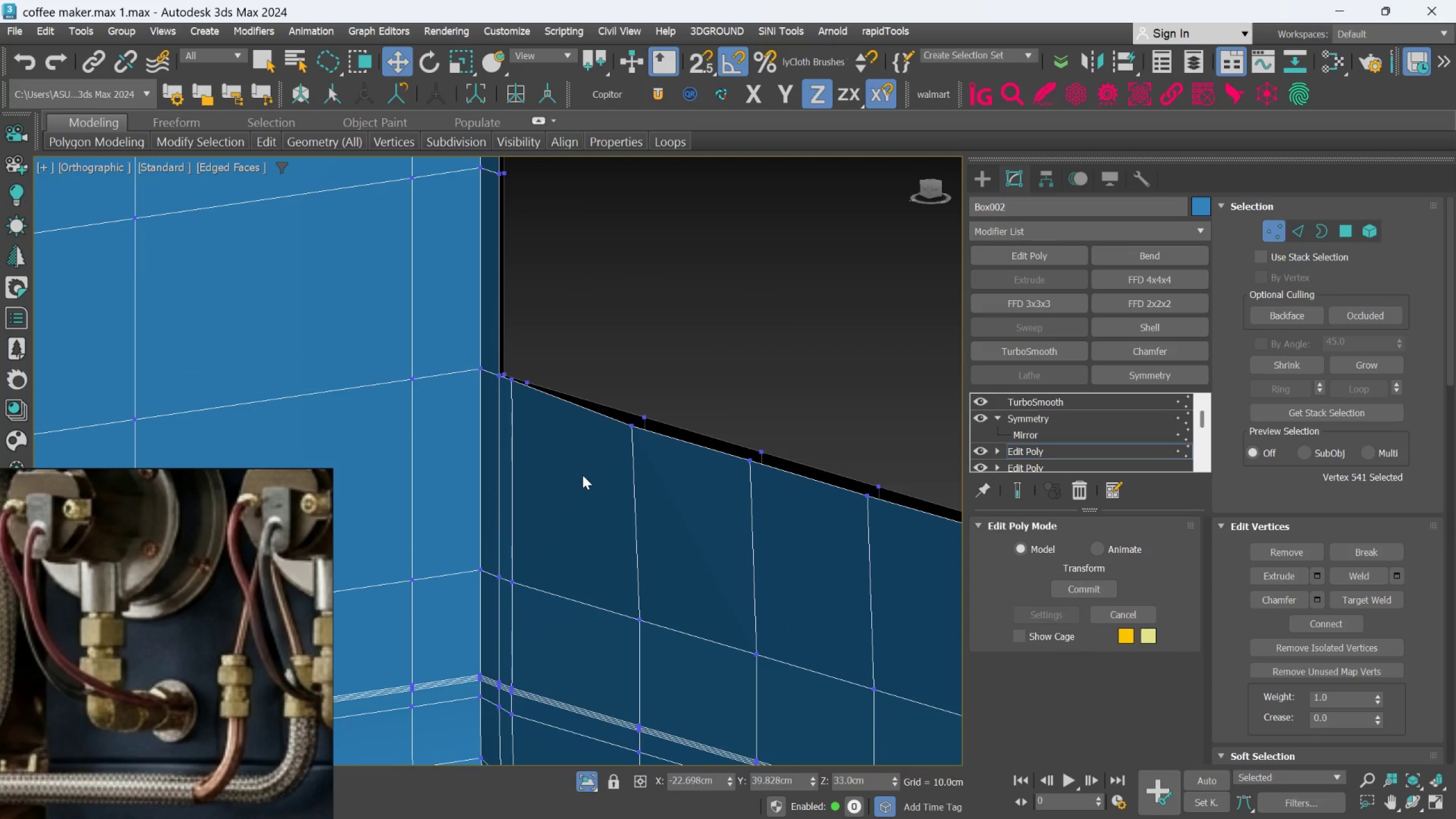 
hold_key(key=AltLeft, duration=2.84)
 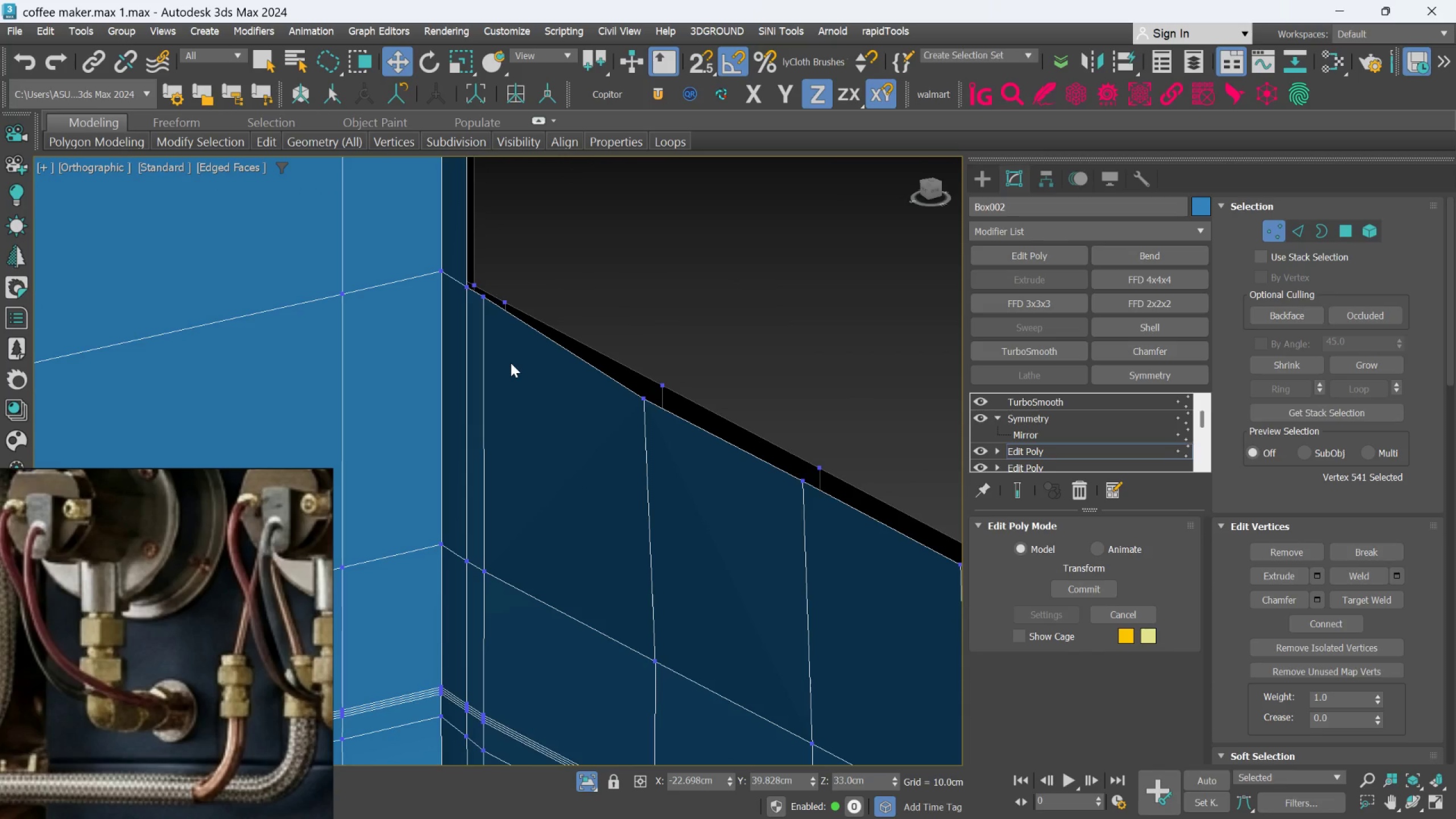 
scroll: coordinate [584, 472], scroll_direction: up, amount: 1.0
 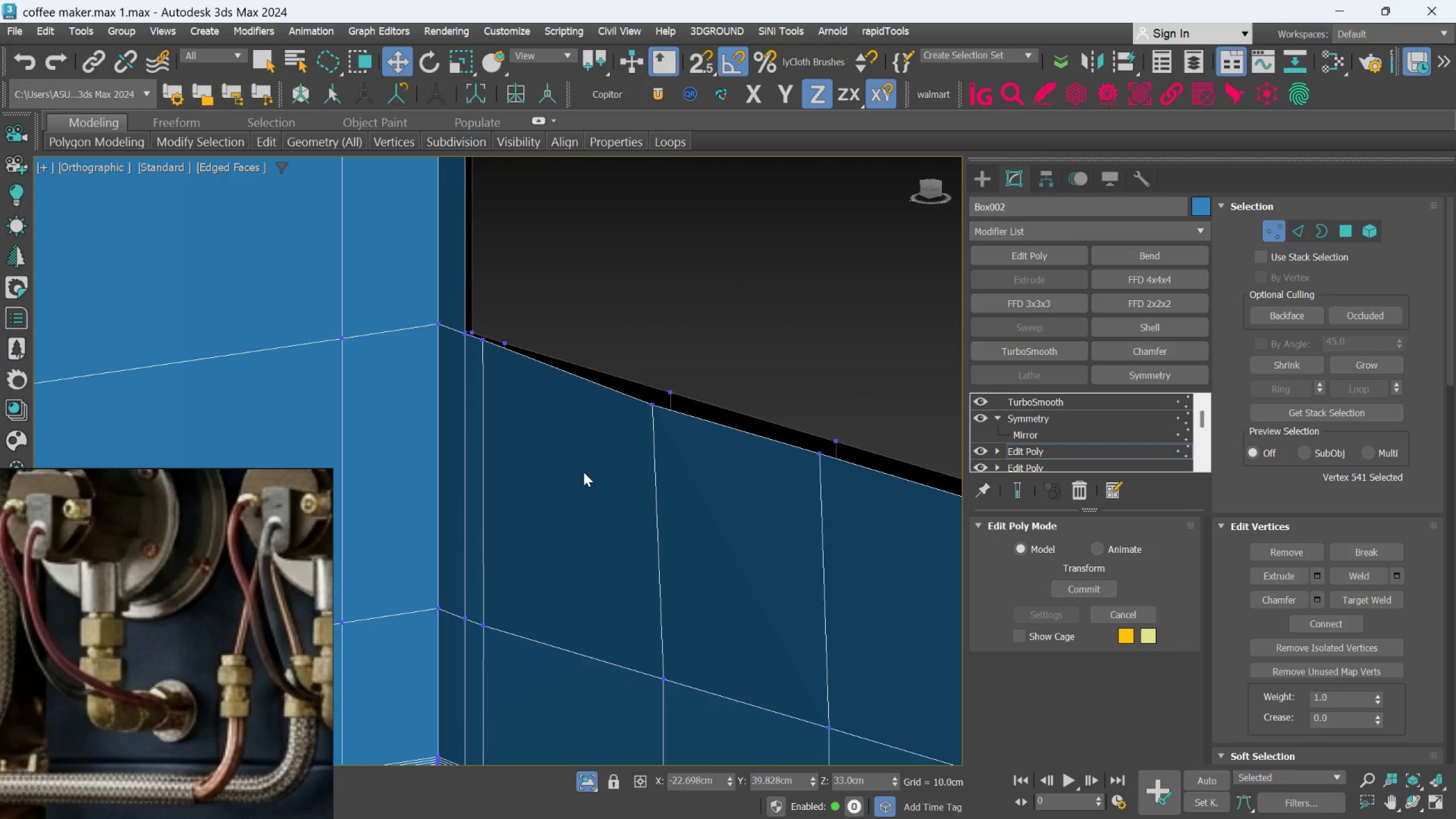 
hold_key(key=AltLeft, duration=0.62)
 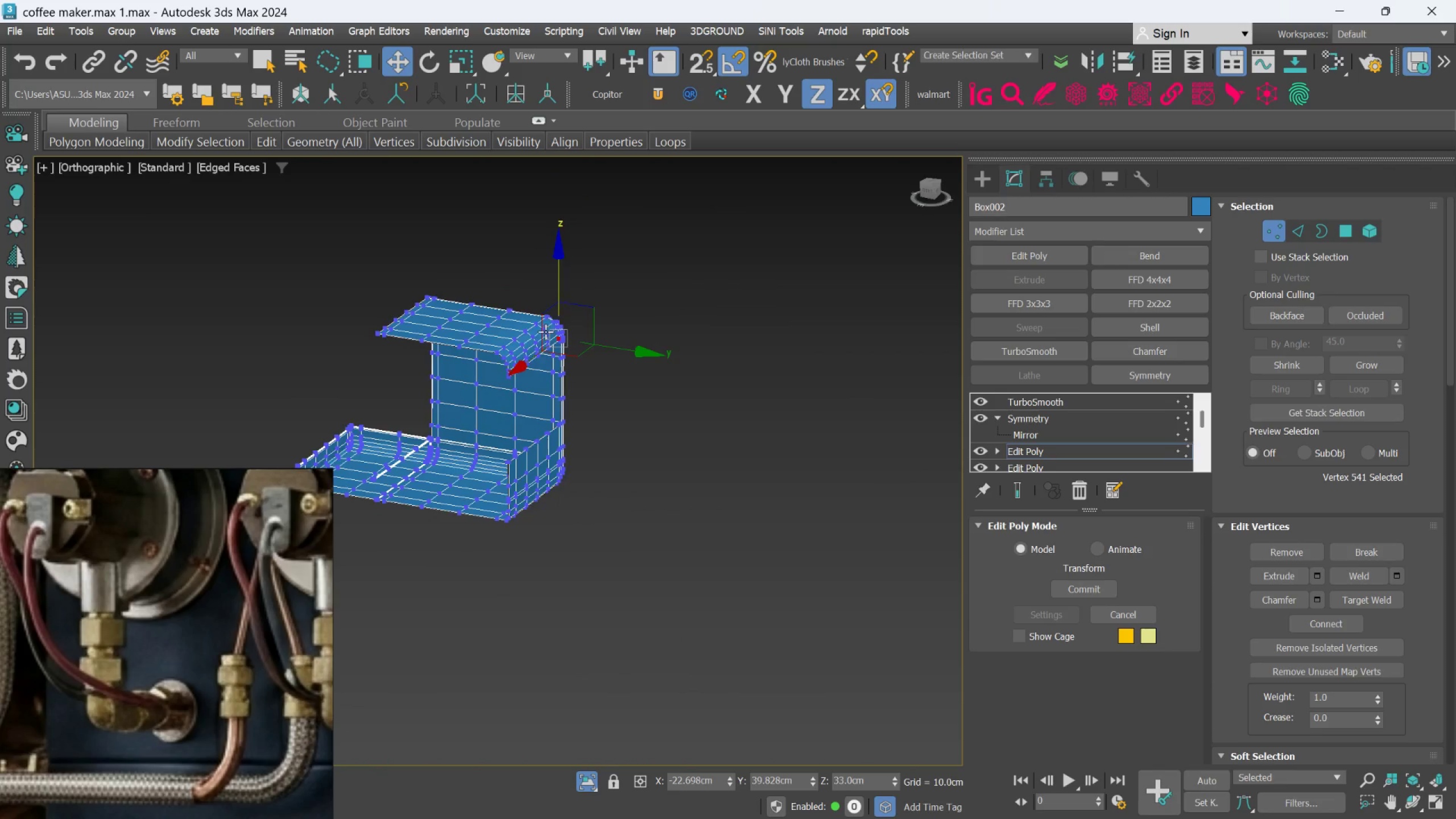 
scroll: coordinate [573, 446], scroll_direction: down, amount: 7.0
 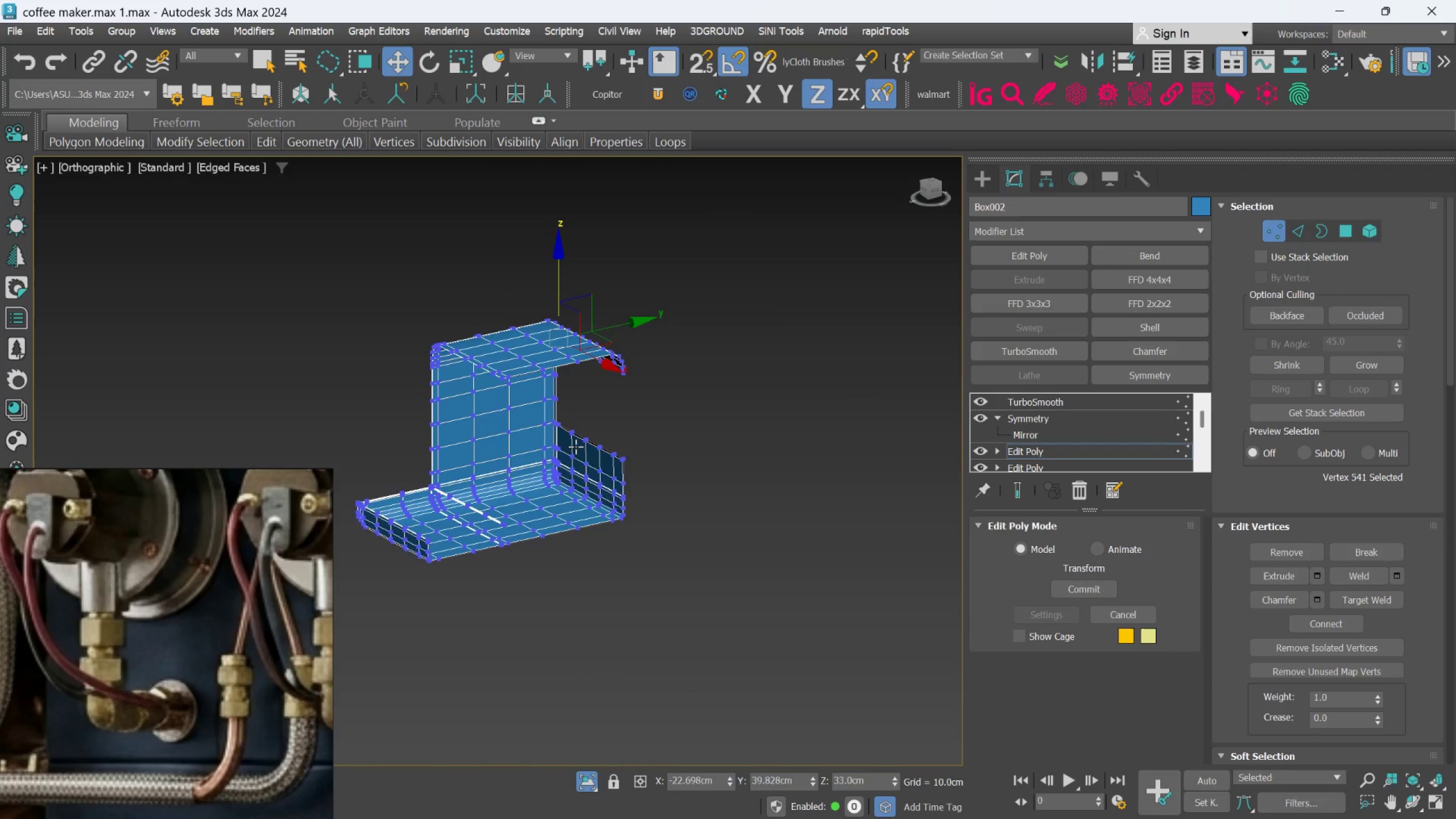 
hold_key(key=AltLeft, duration=2.0)
 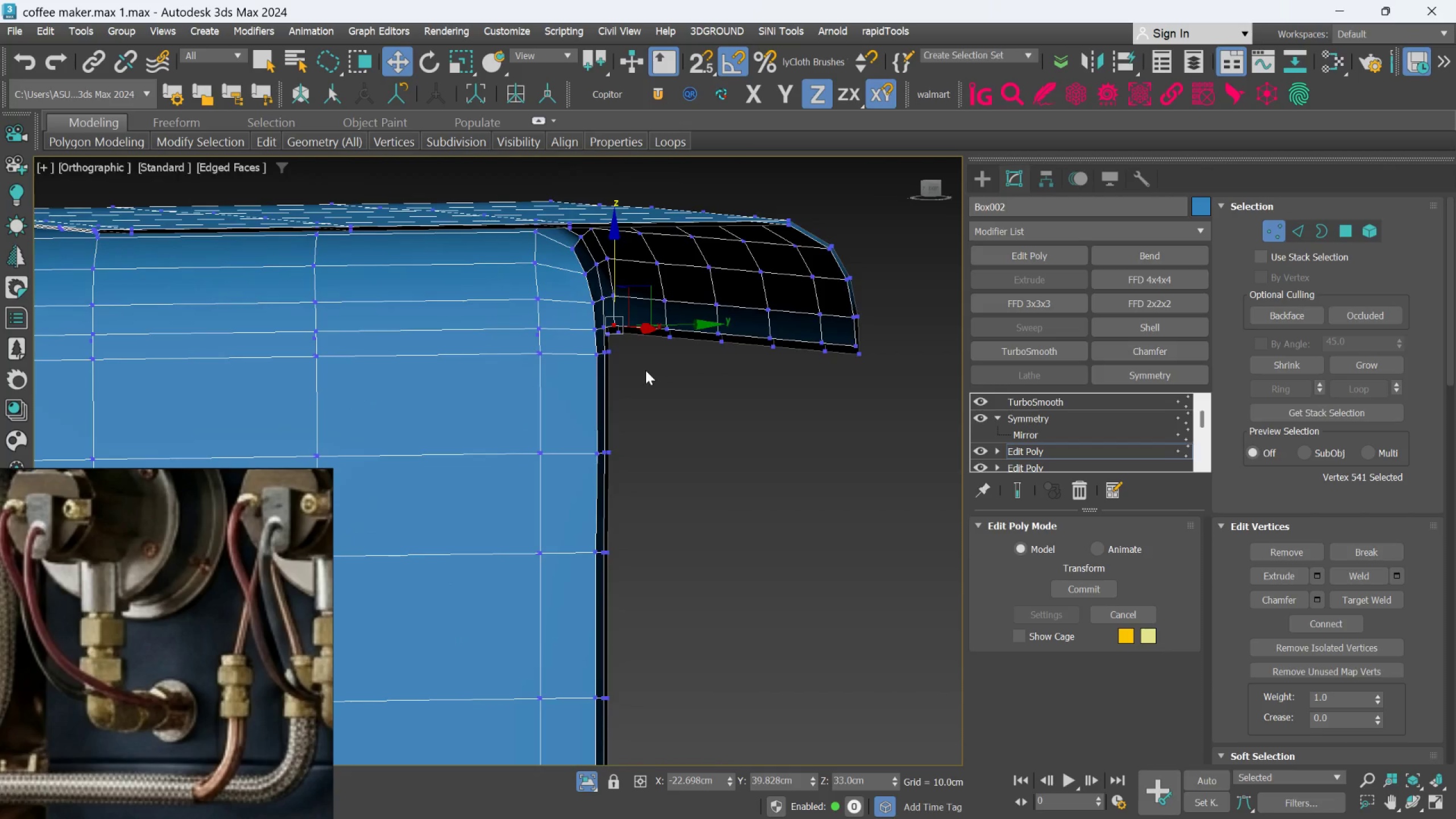 
scroll: coordinate [549, 377], scroll_direction: up, amount: 5.0
 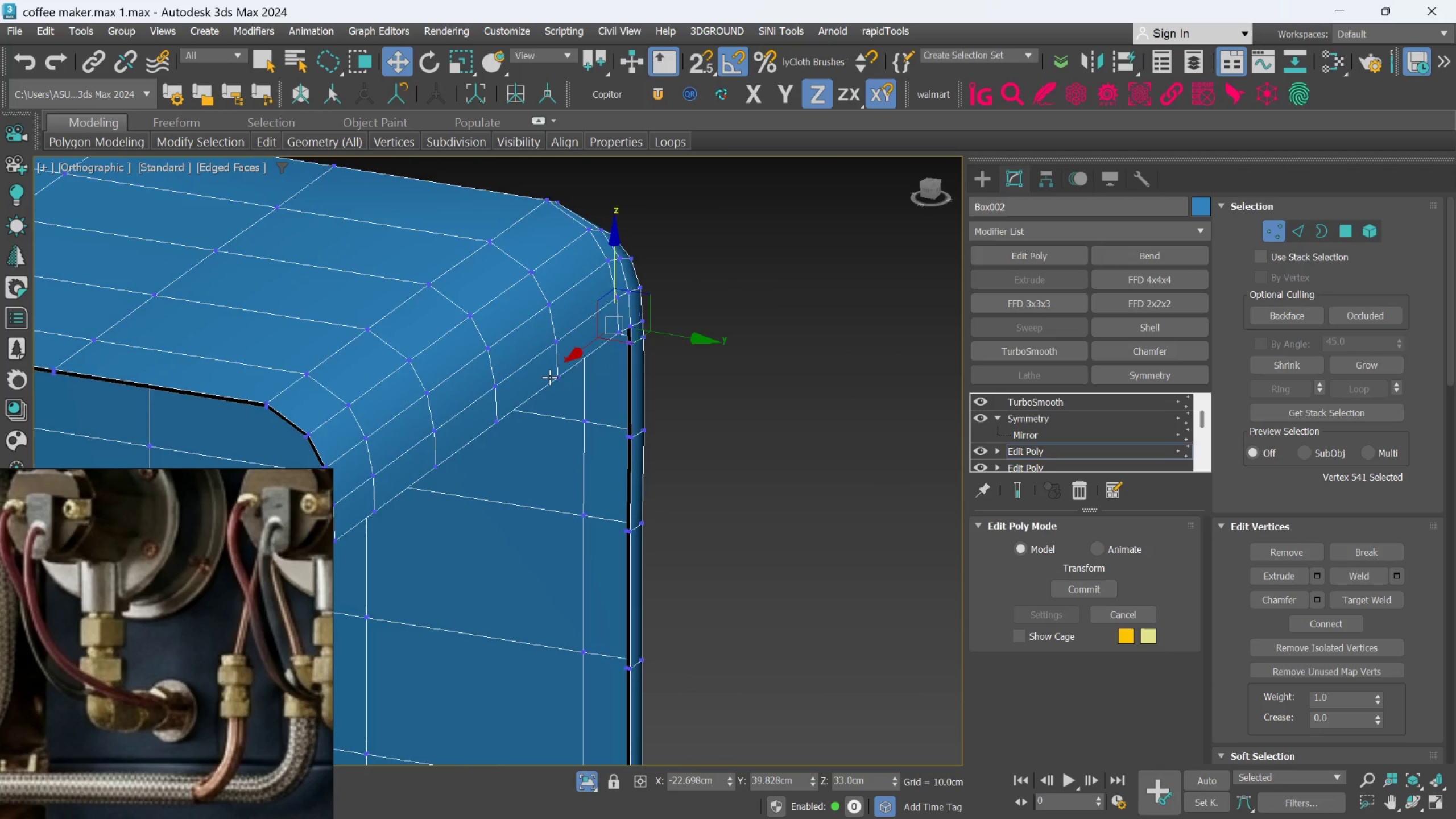 
hold_key(key=AltLeft, duration=0.52)
 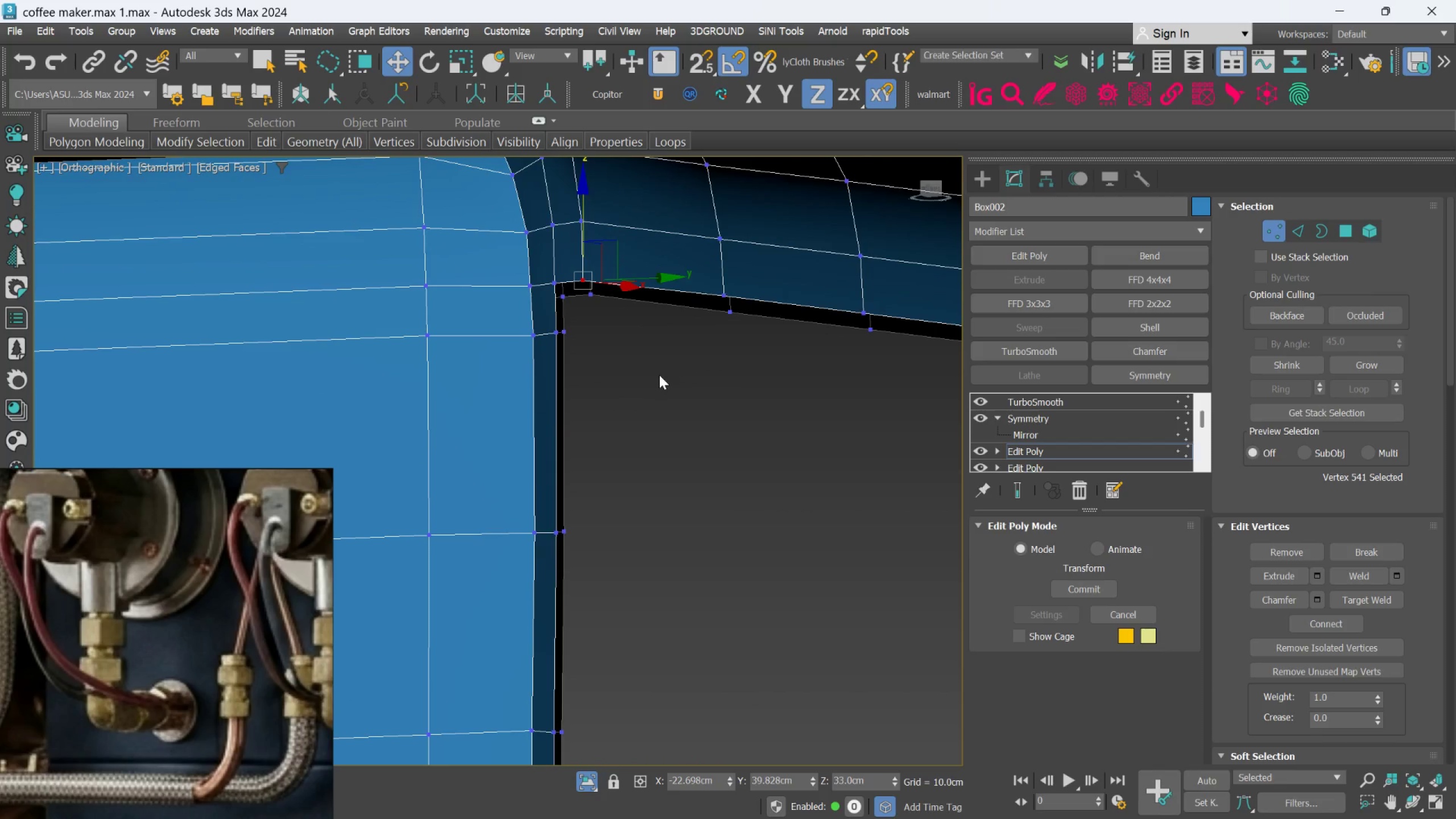 
scroll: coordinate [646, 370], scroll_direction: up, amount: 2.0
 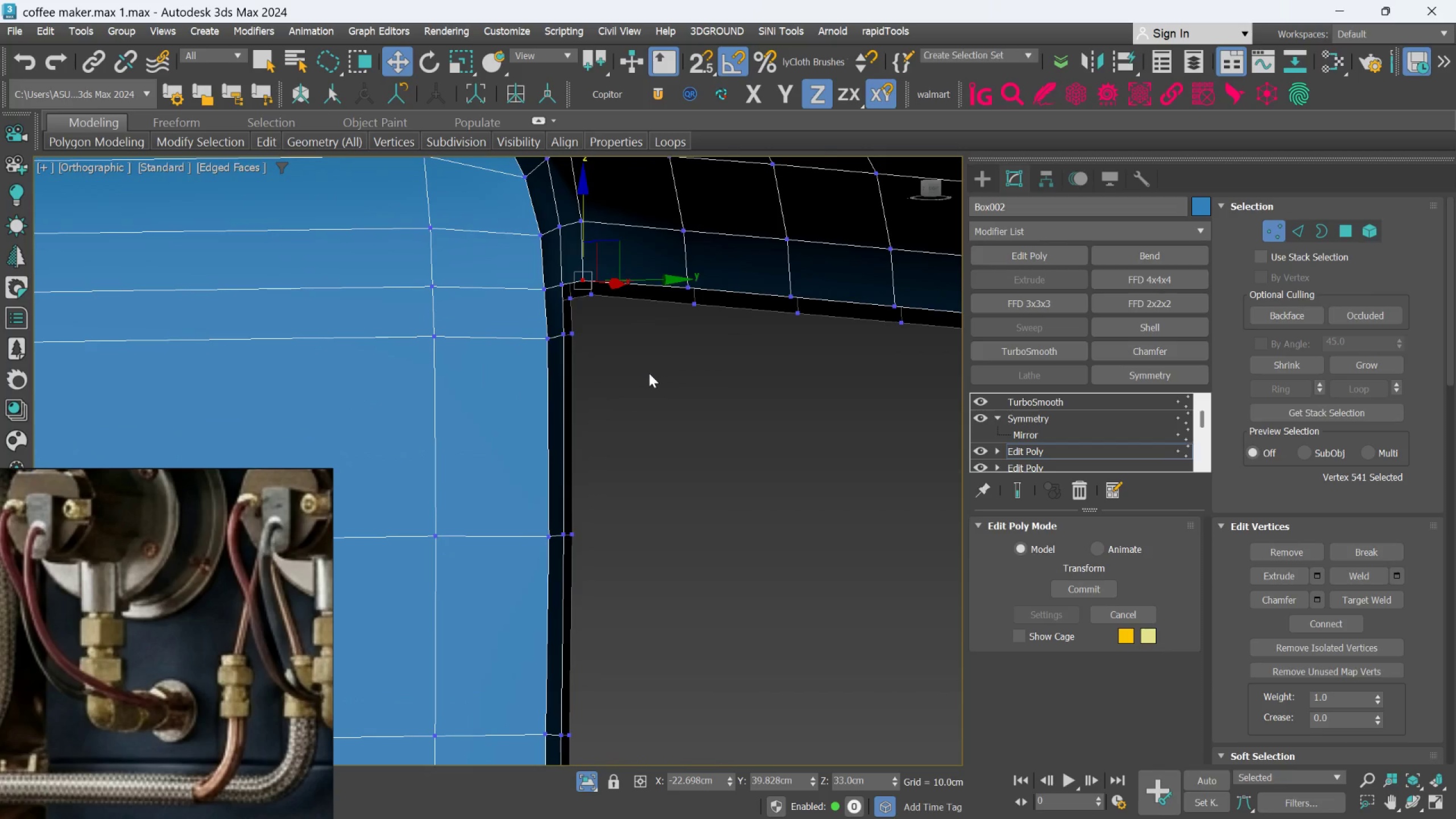 
hold_key(key=AltLeft, duration=0.73)
 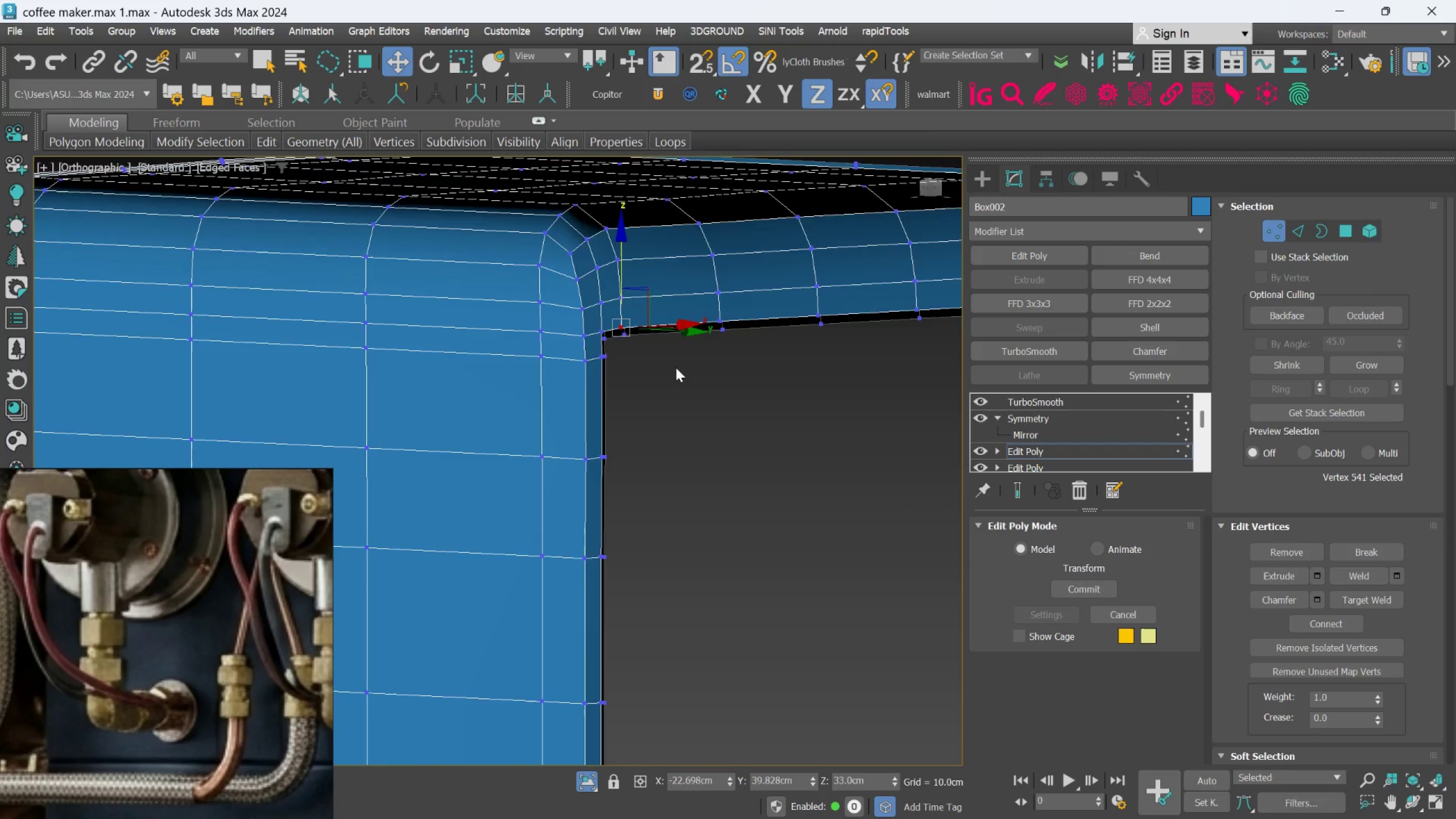 
scroll: coordinate [676, 367], scroll_direction: down, amount: 4.0
 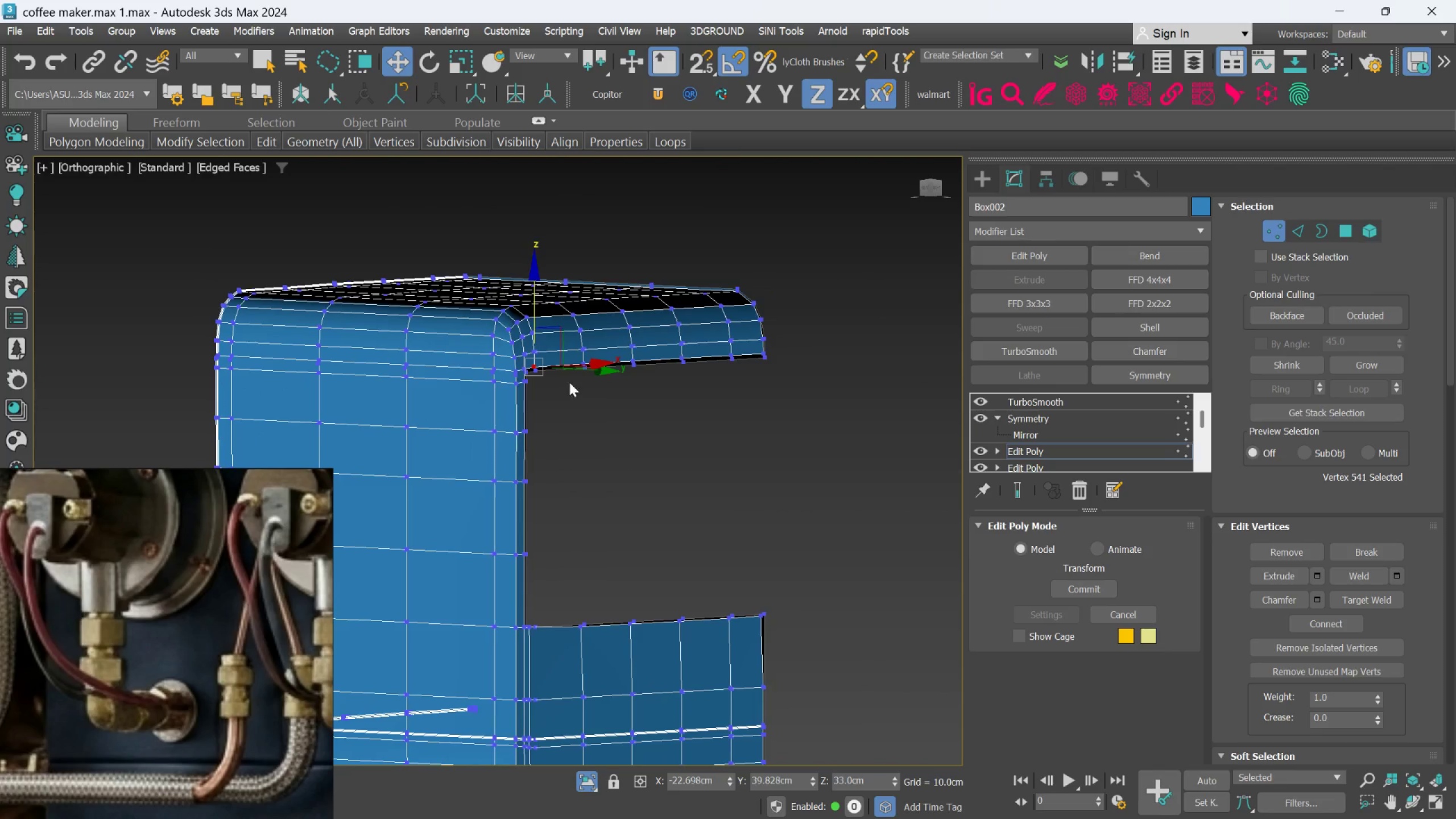 
scroll: coordinate [606, 386], scroll_direction: up, amount: 5.0
 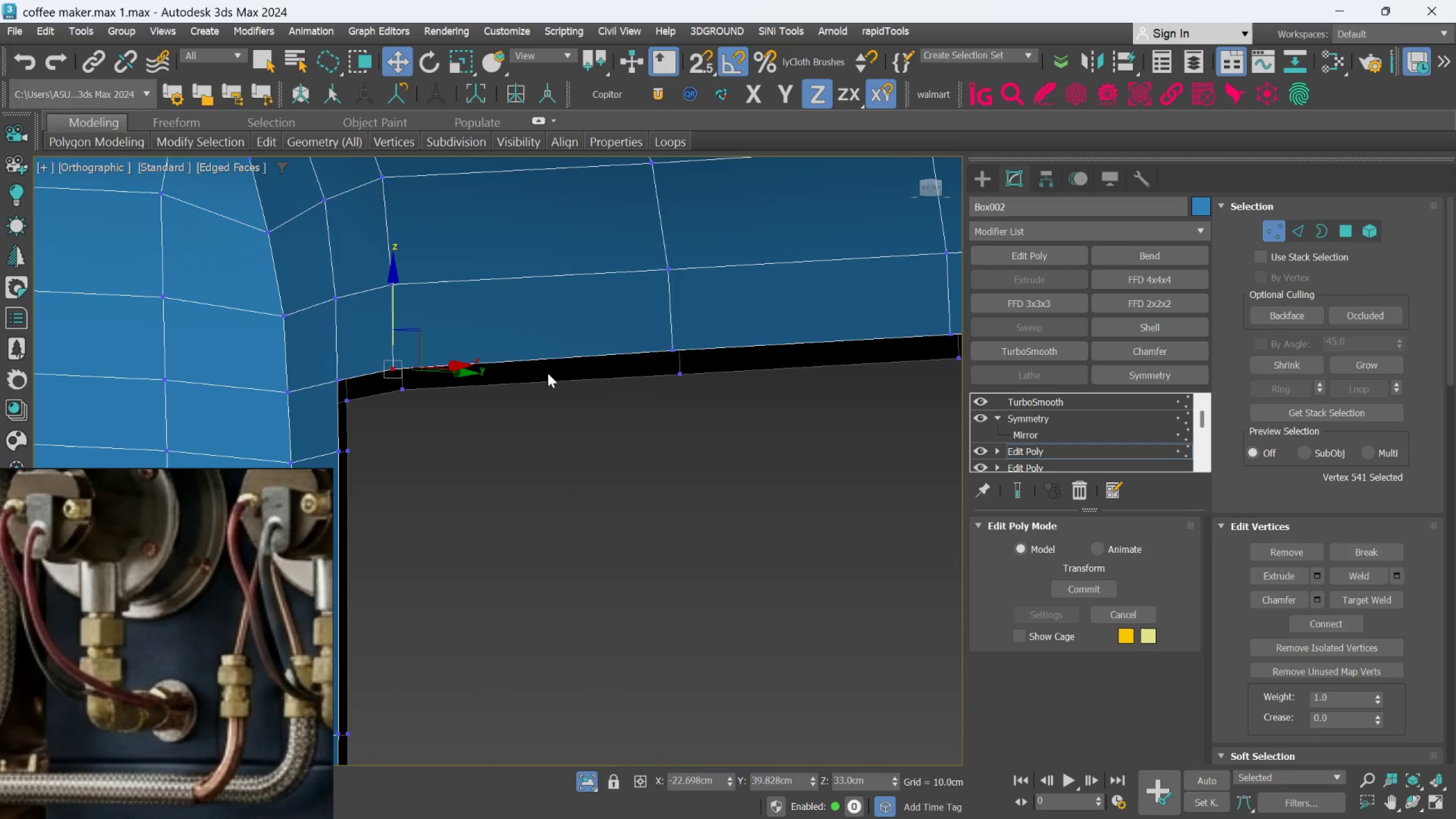 
scroll: coordinate [396, 387], scroll_direction: none, amount: 0.0
 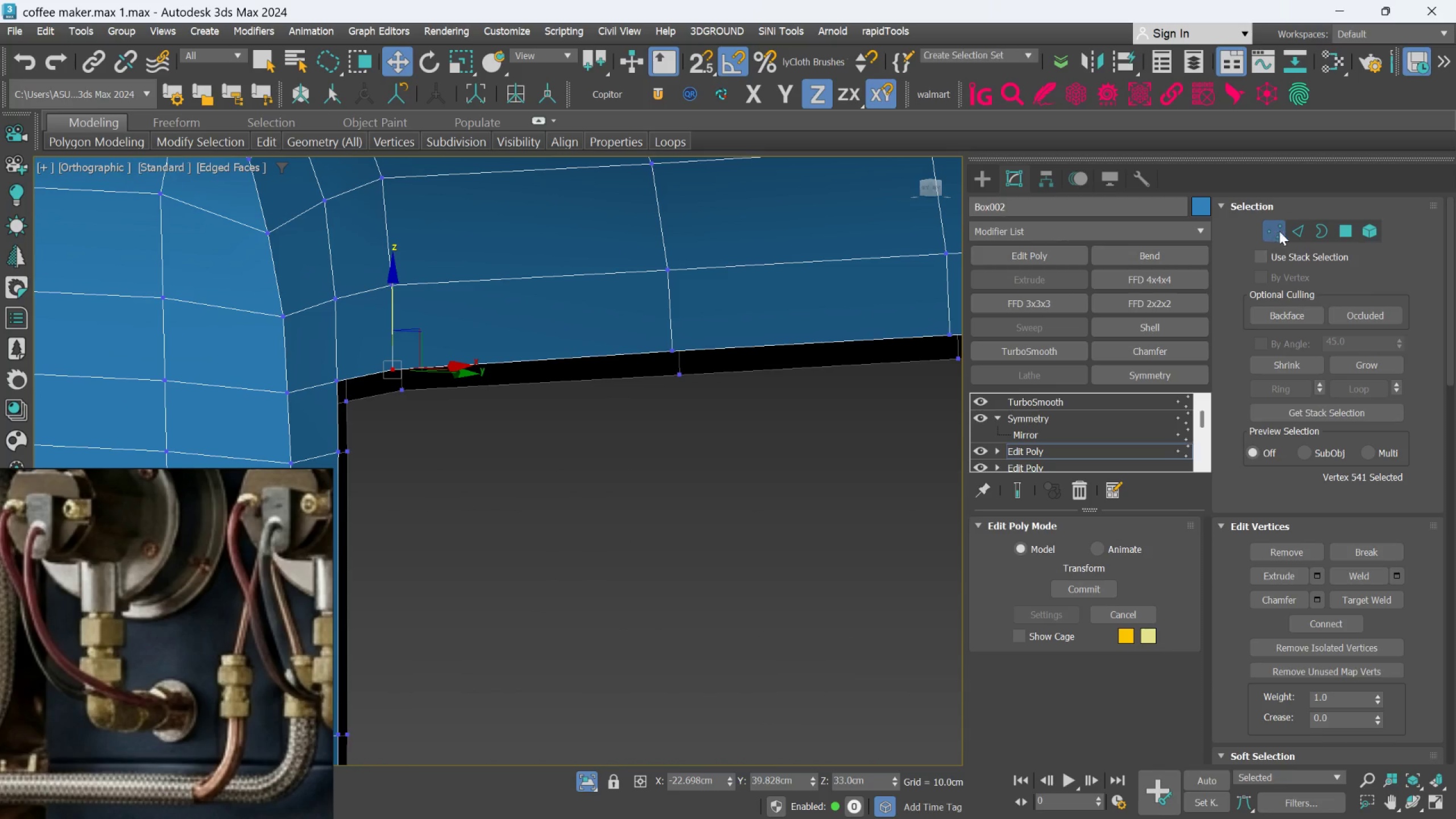 
left_click([1294, 227])
 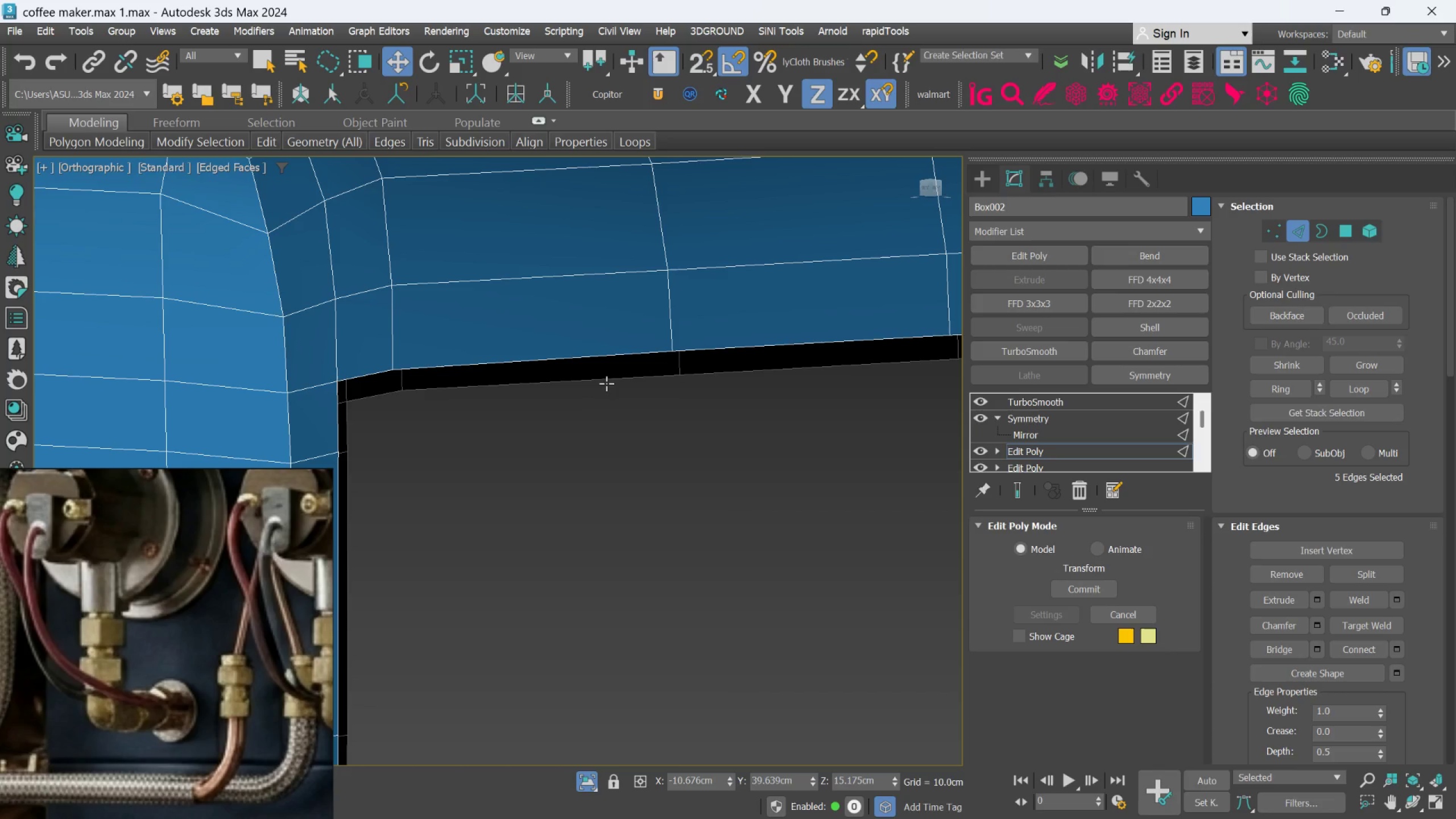 
hold_key(key=AltLeft, duration=0.39)
 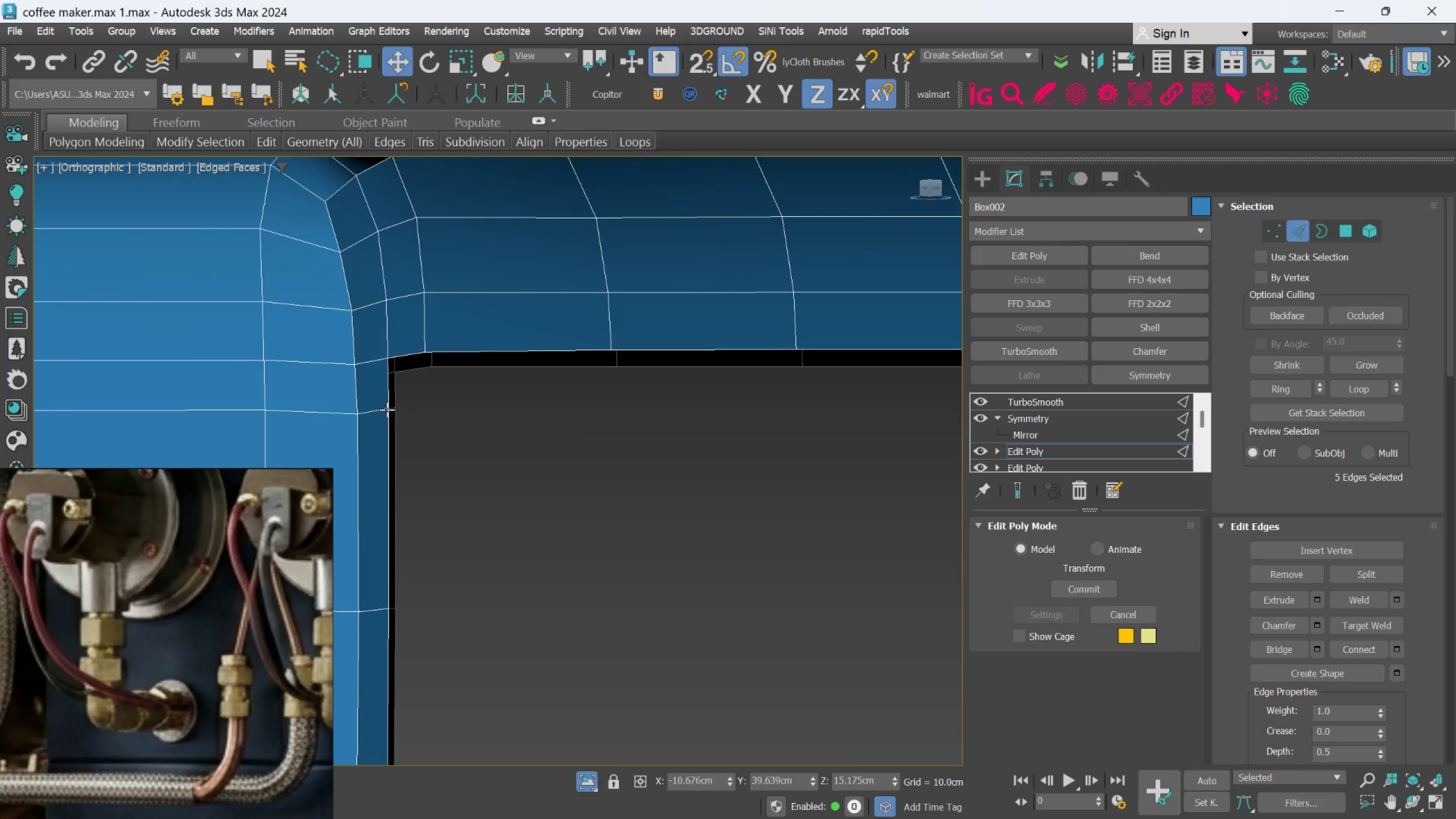 
scroll: coordinate [410, 428], scroll_direction: down, amount: 1.0
 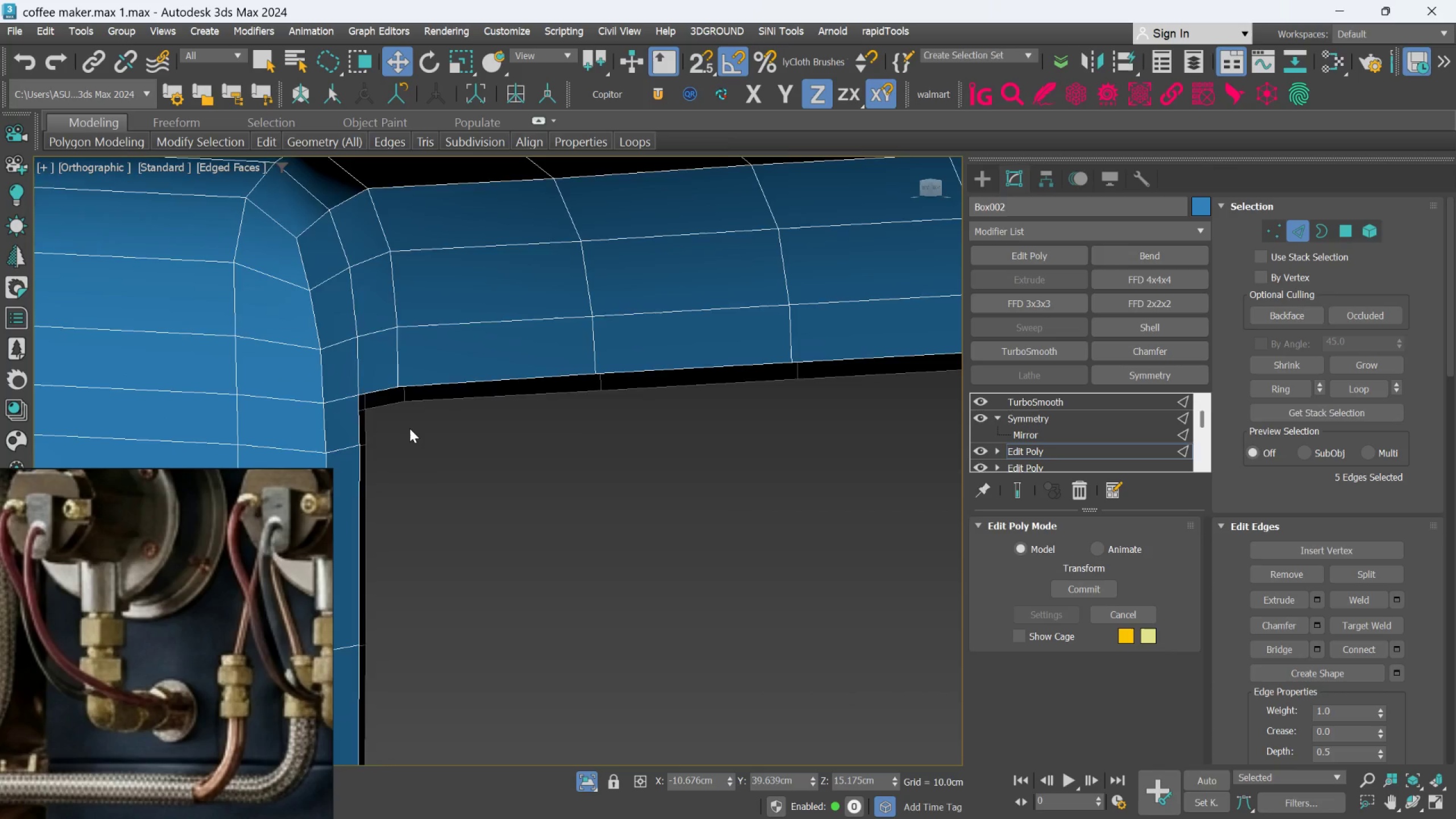 
left_click([387, 410])
 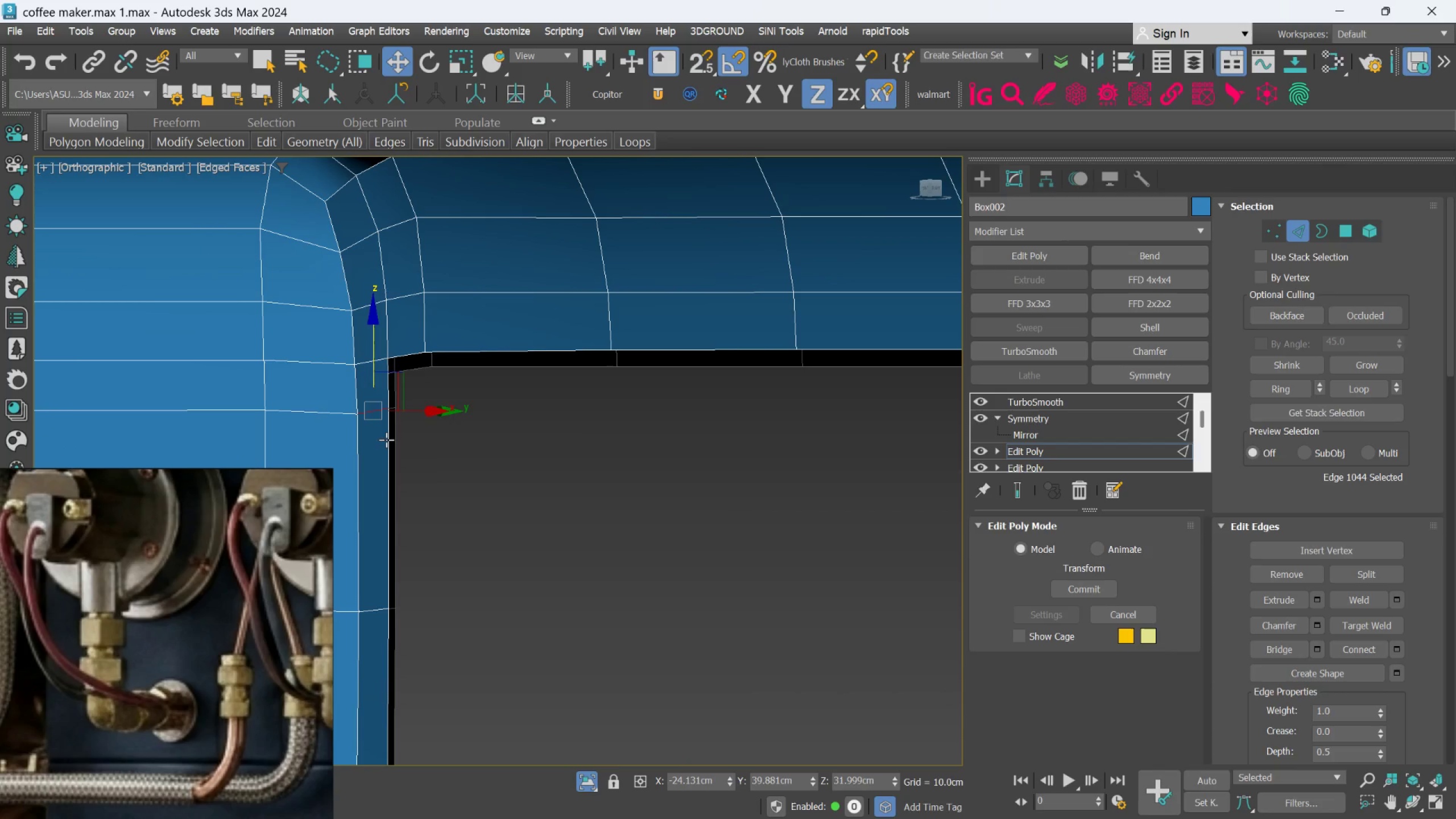 
left_click([386, 440])
 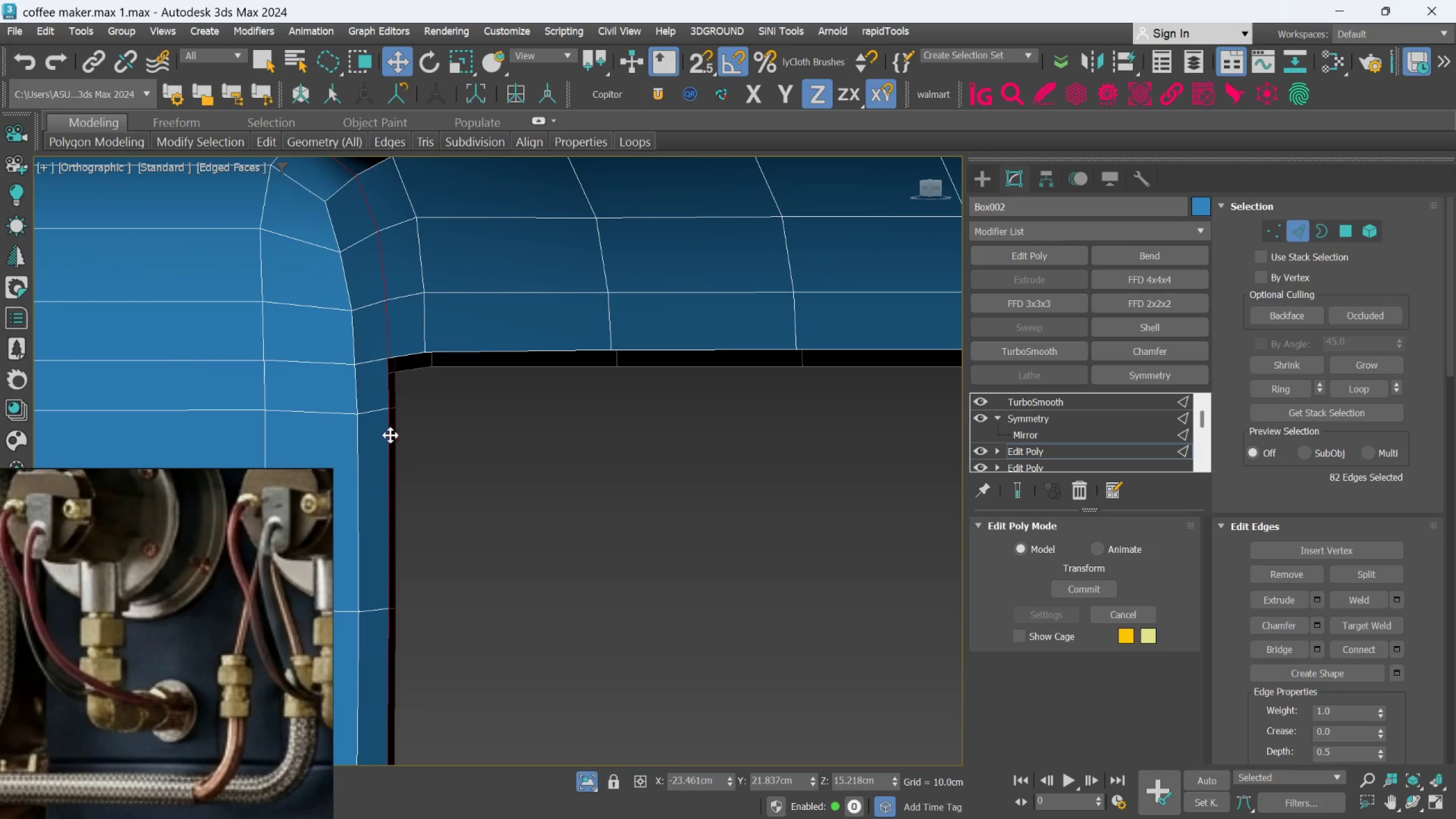 
left_click([403, 415])
 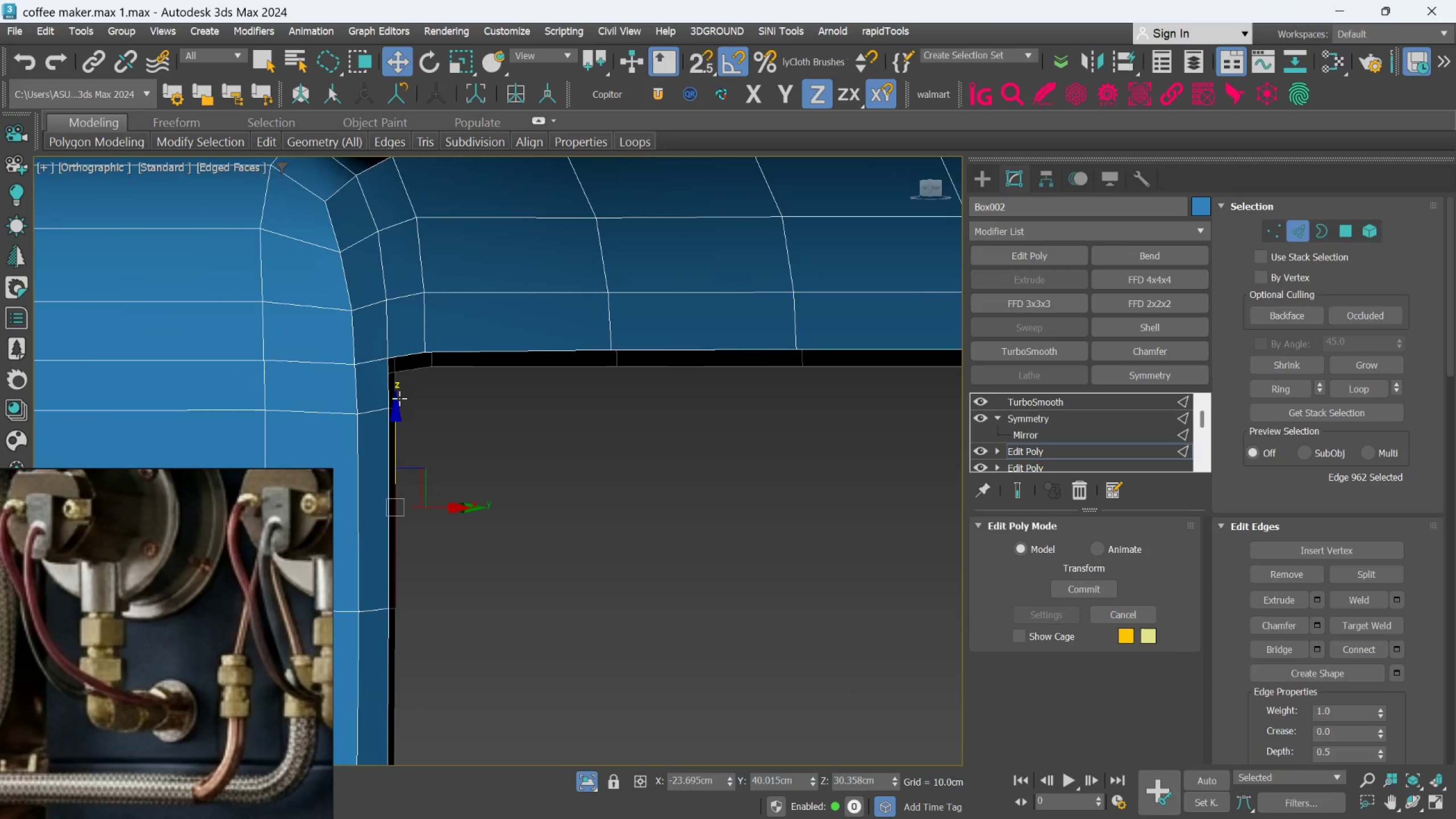 
hold_key(key=AltLeft, duration=0.66)
 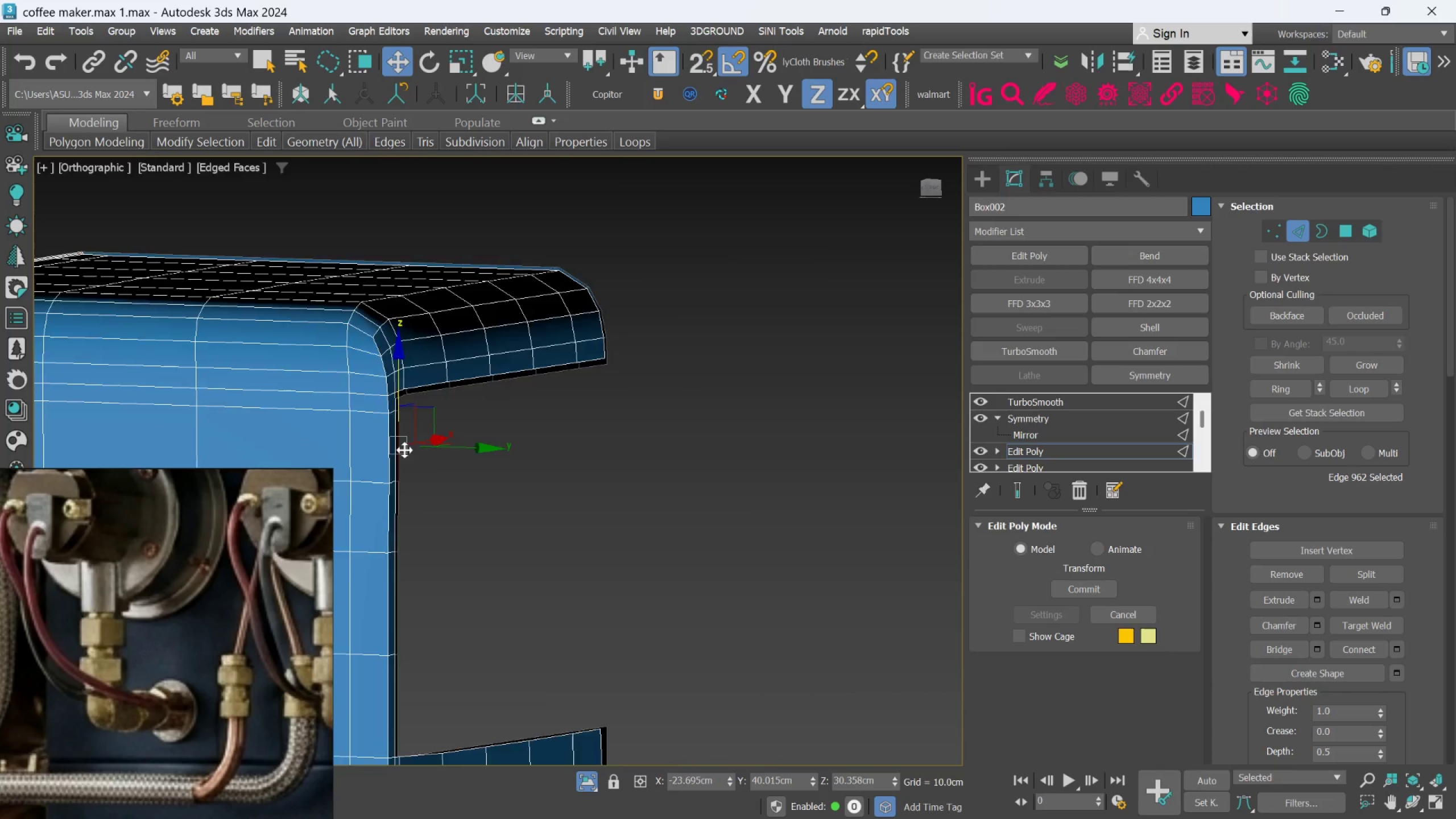 
scroll: coordinate [400, 410], scroll_direction: down, amount: 3.0
 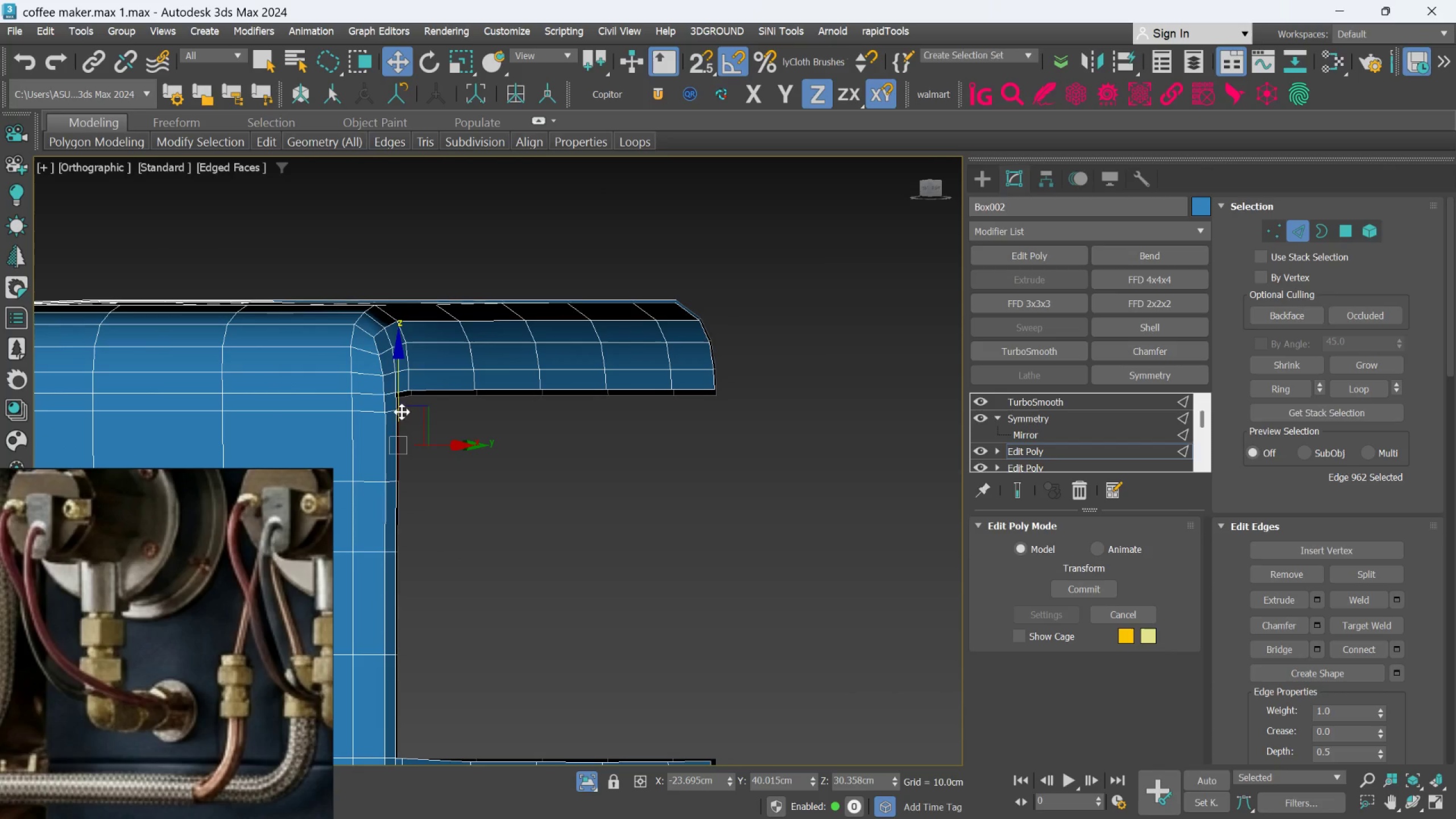 
hold_key(key=AltLeft, duration=1.24)
 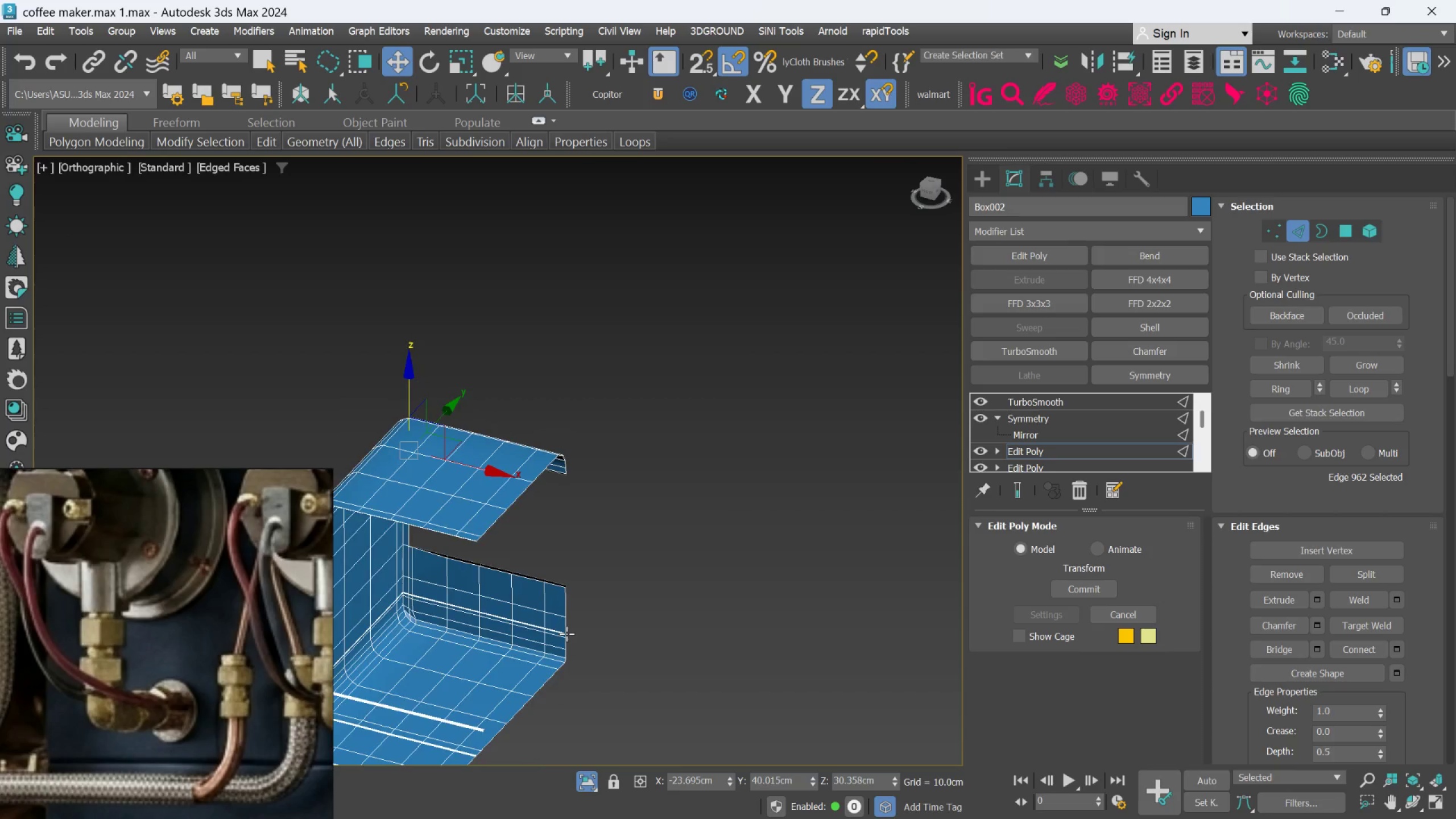 
scroll: coordinate [414, 458], scroll_direction: down, amount: 3.0
 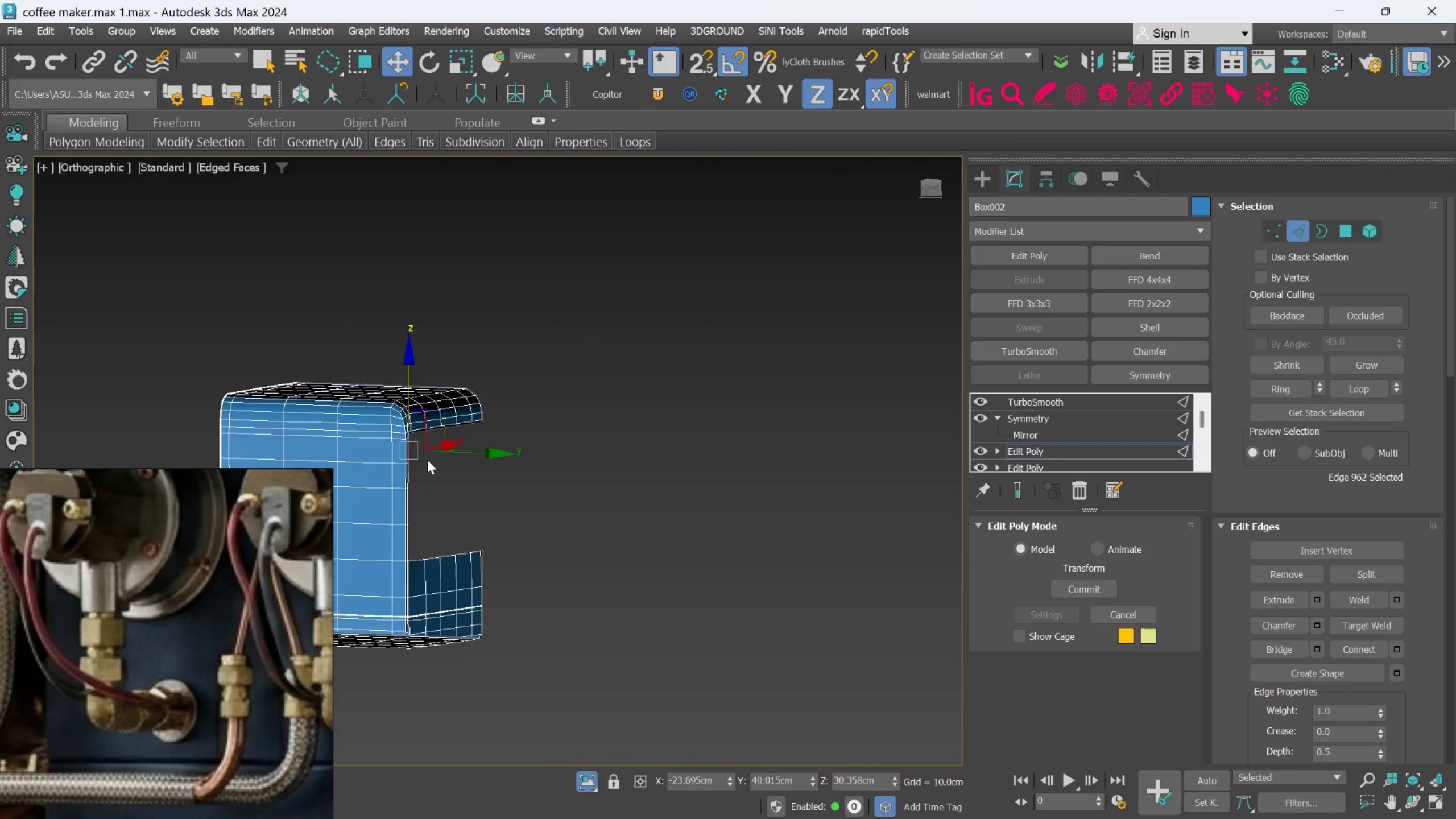 
hold_key(key=AltLeft, duration=0.55)
 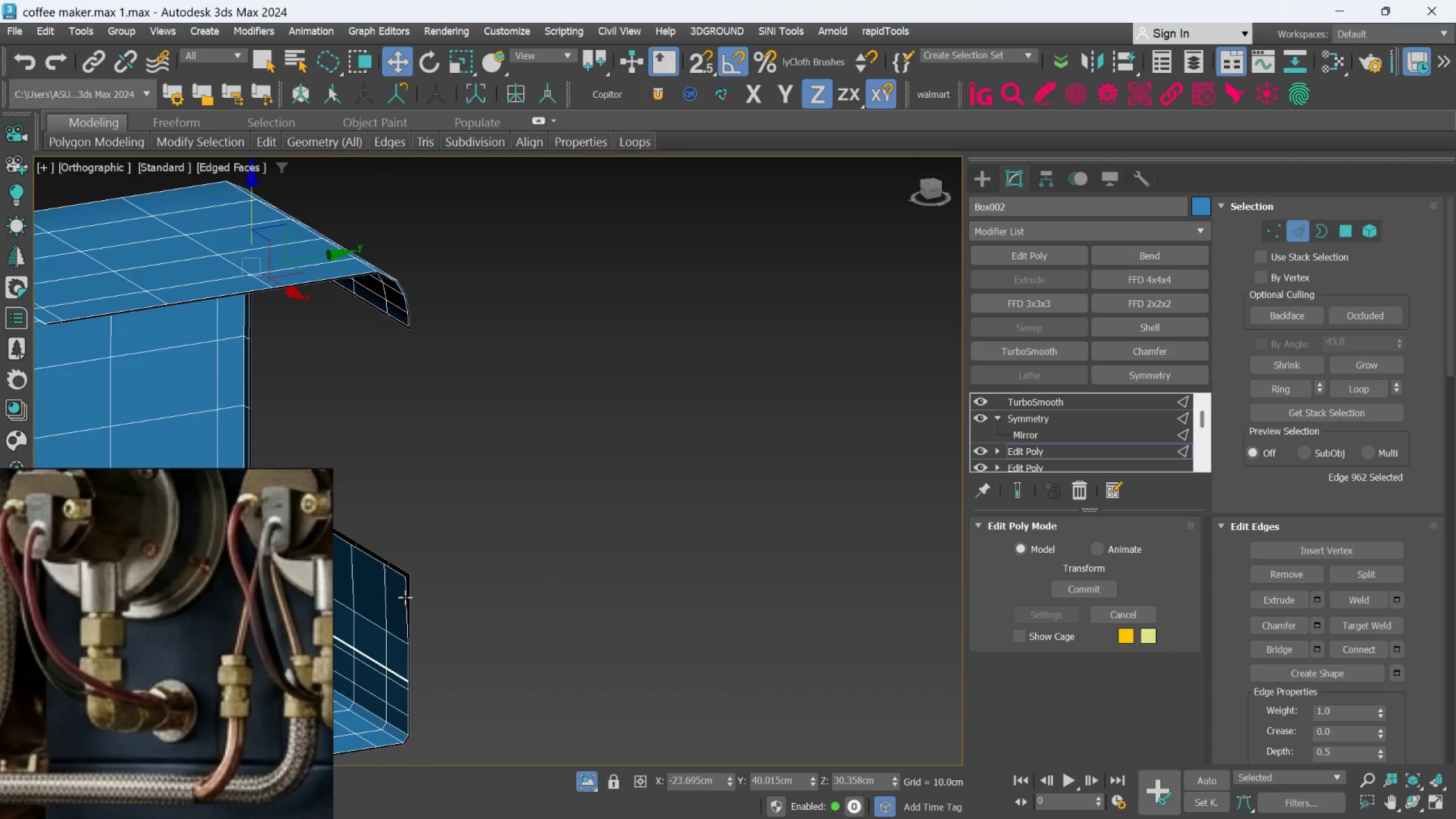 
scroll: coordinate [566, 634], scroll_direction: up, amount: 2.0
 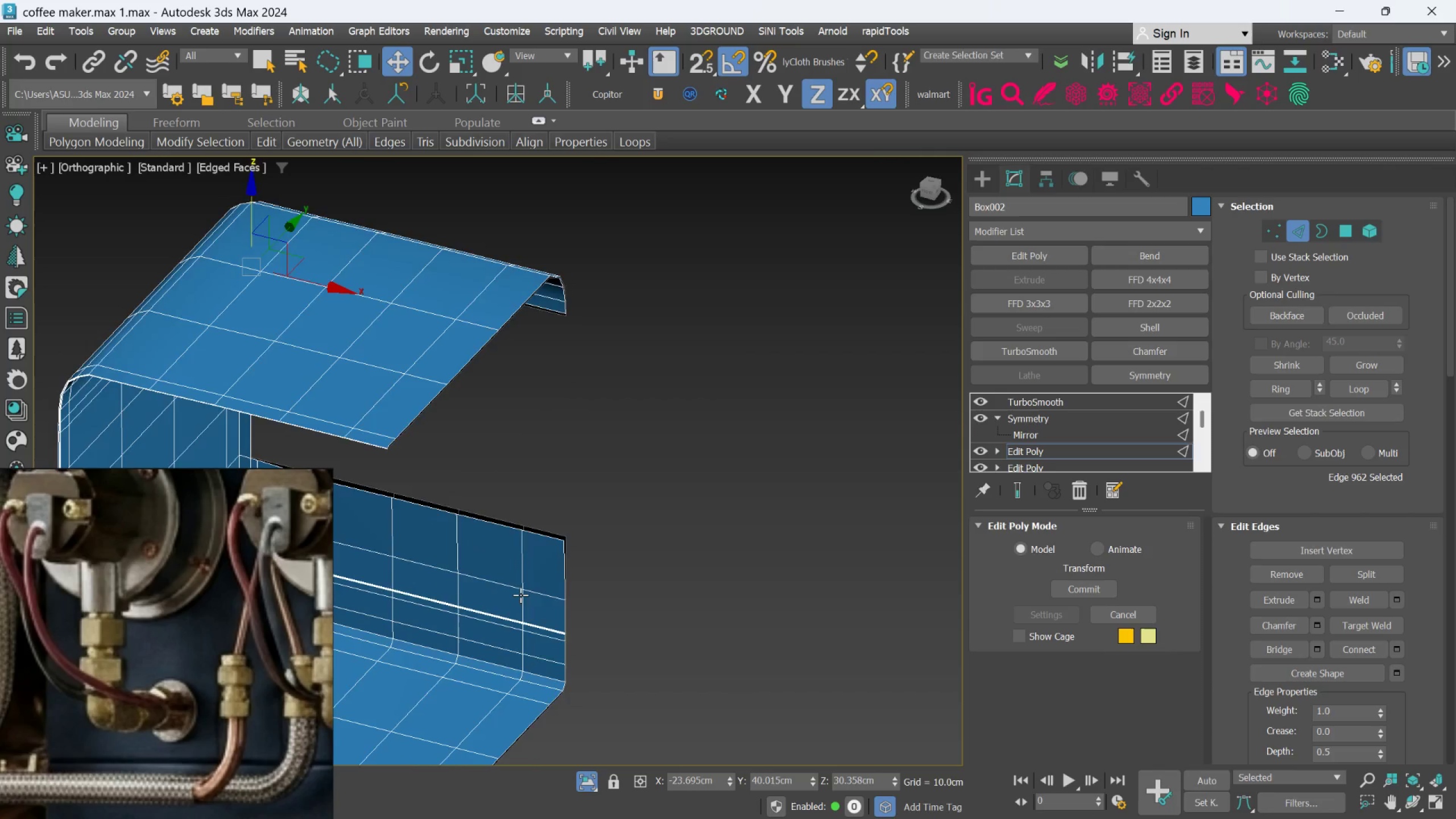 
key(Alt+AltLeft)
 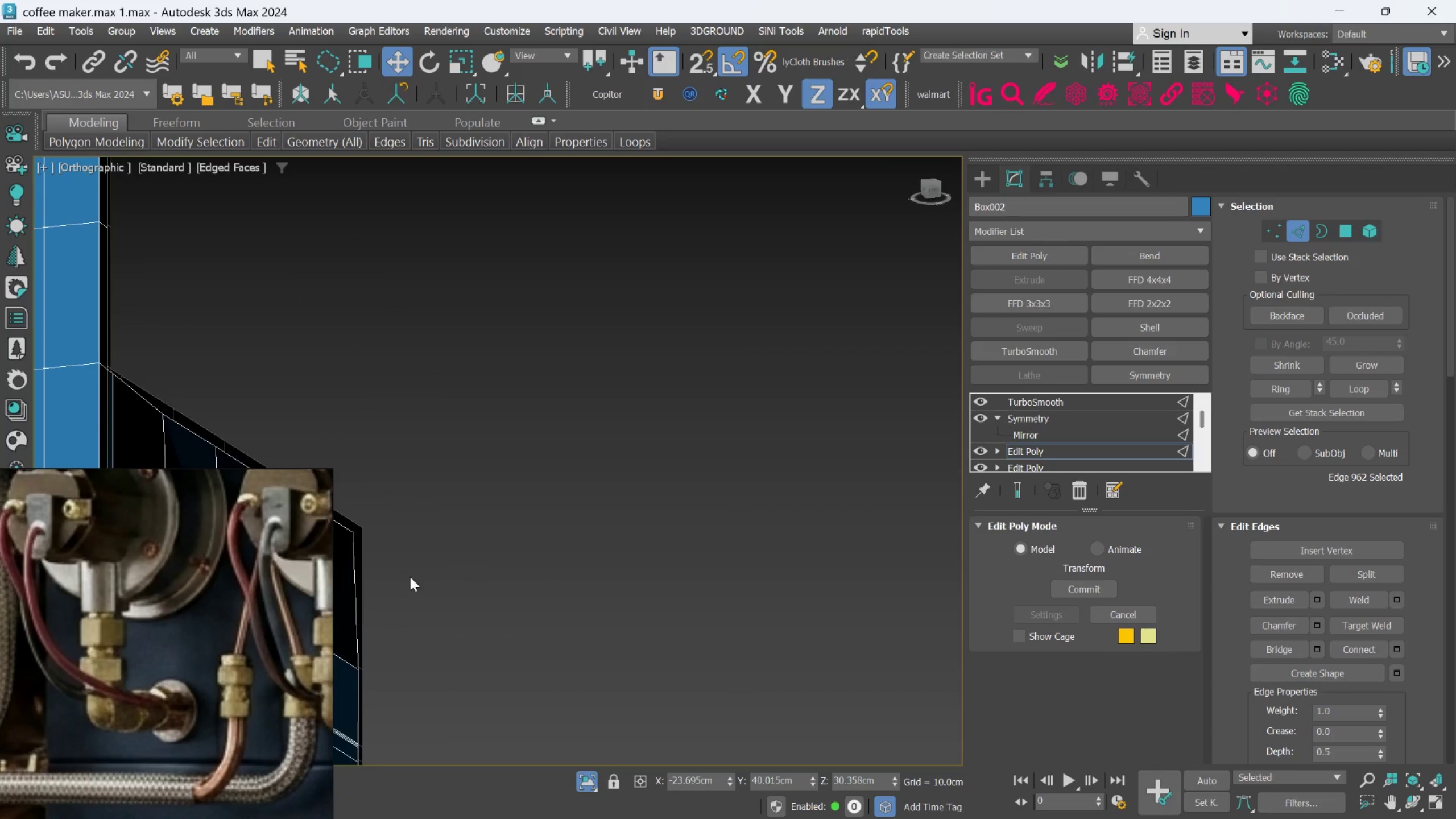 
scroll: coordinate [405, 593], scroll_direction: up, amount: 2.0
 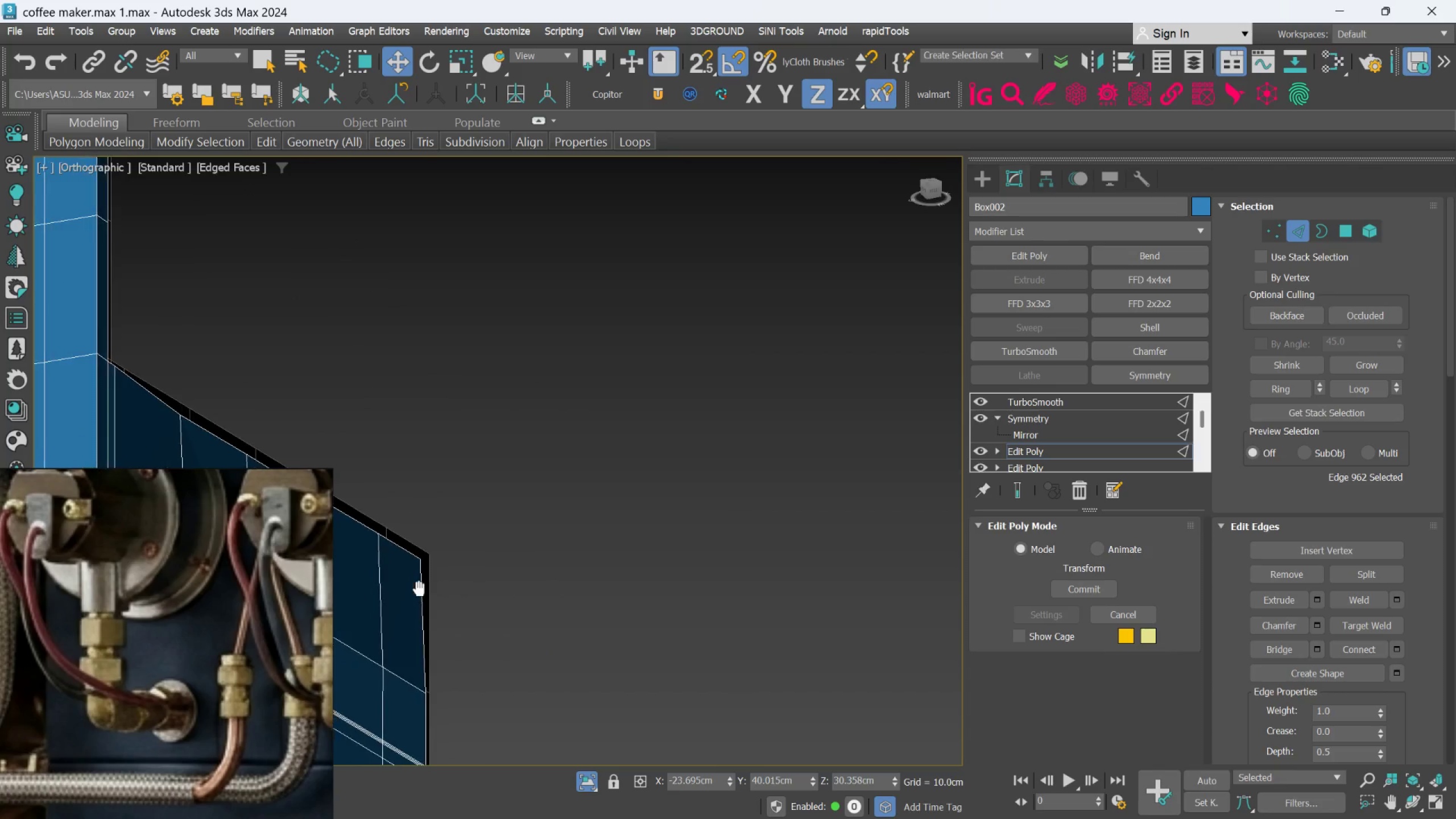 
hold_key(key=AltLeft, duration=0.64)
 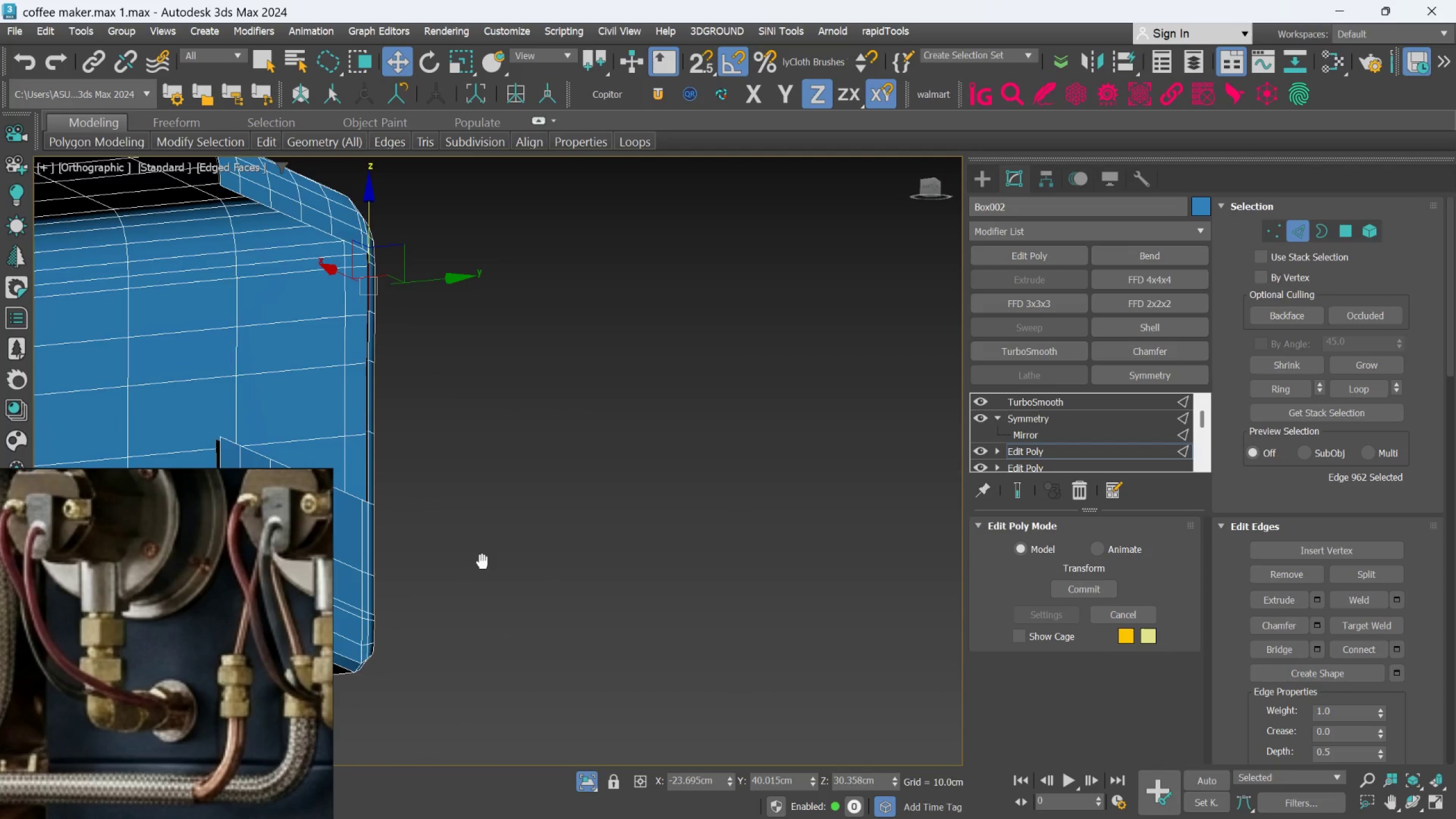 
scroll: coordinate [410, 577], scroll_direction: down, amount: 3.0
 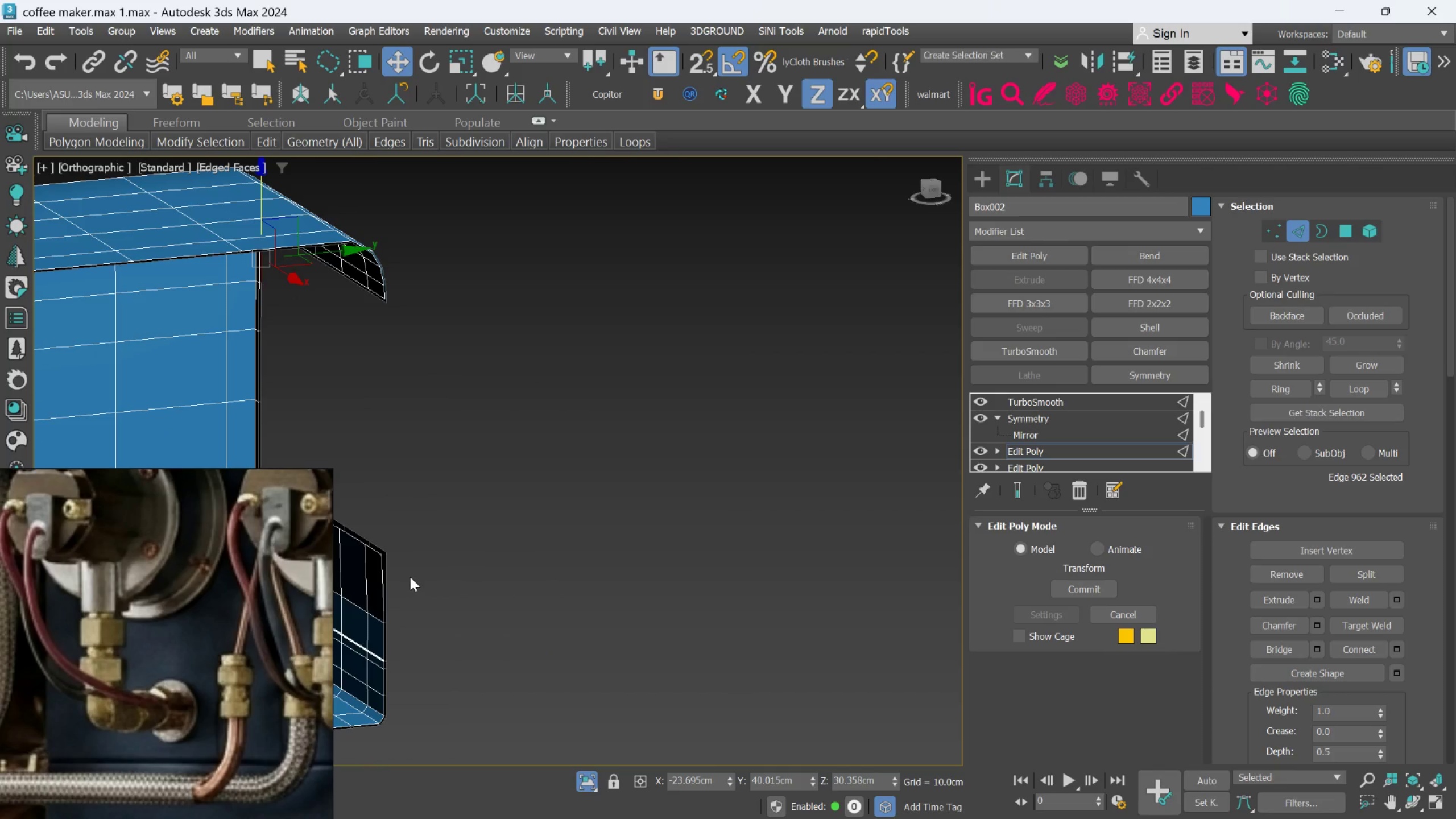 
hold_key(key=AltLeft, duration=1.28)
 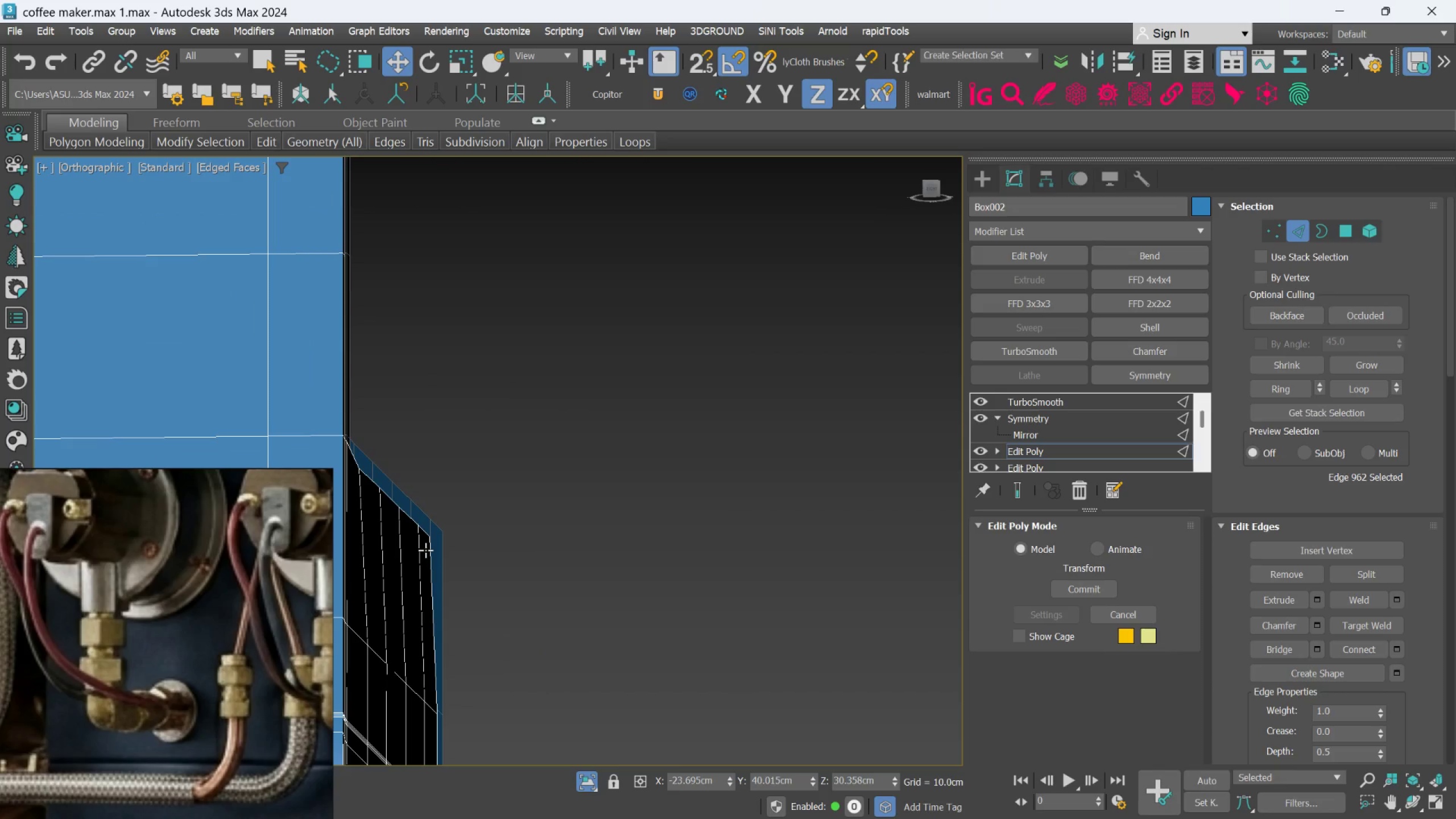 
hold_key(key=AltLeft, duration=0.67)
 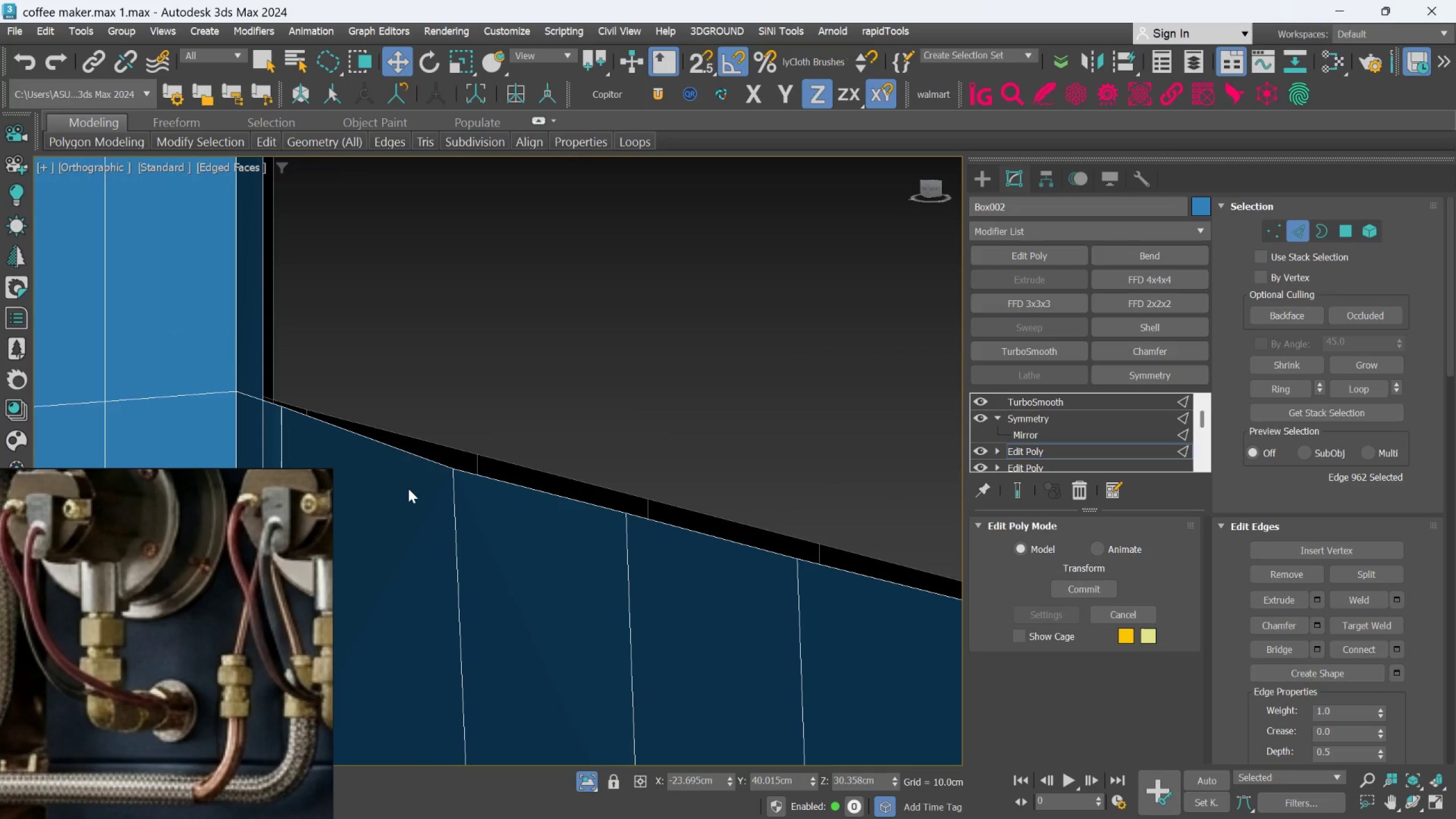 
scroll: coordinate [425, 549], scroll_direction: up, amount: 4.0
 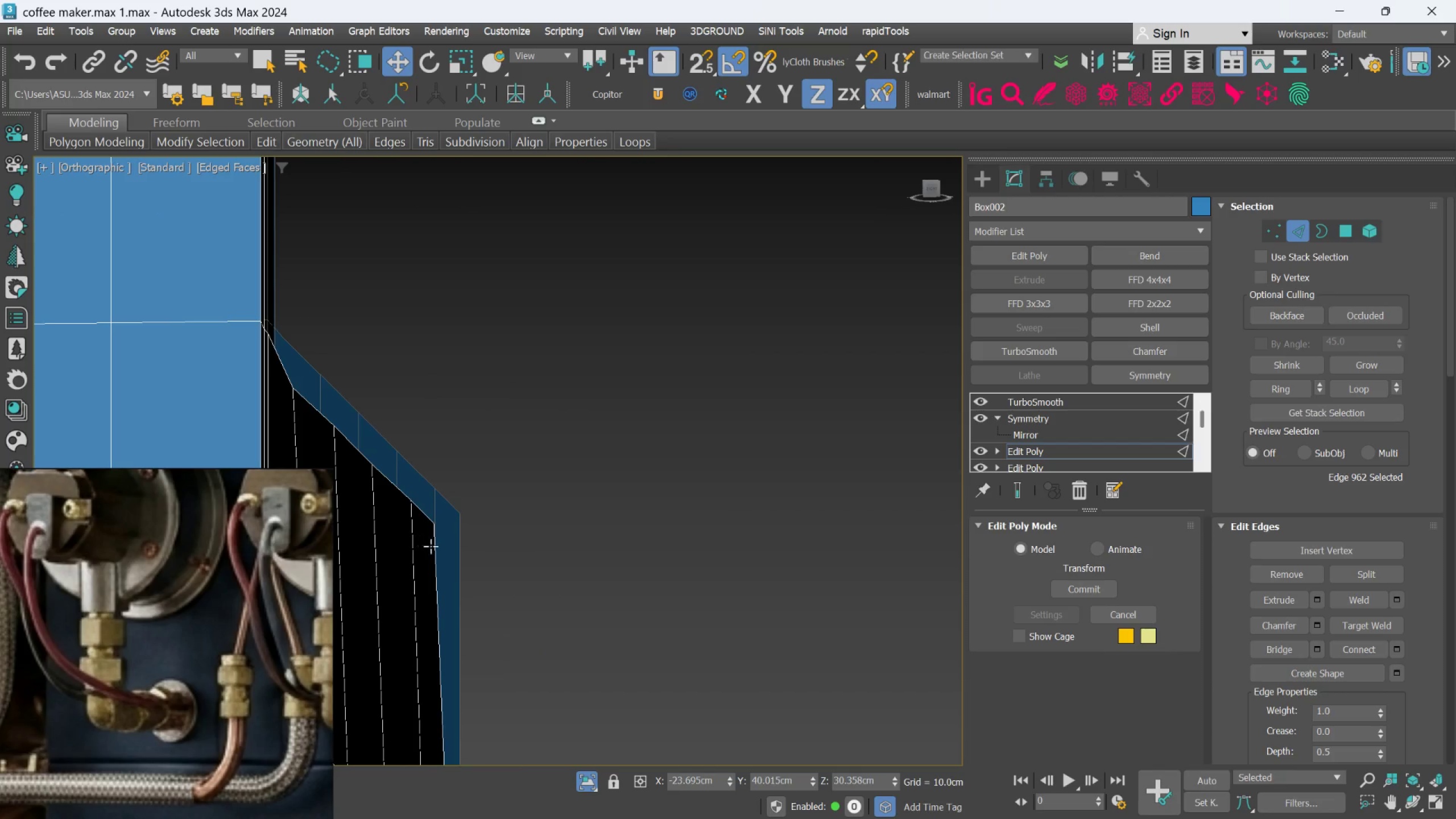 
scroll: coordinate [453, 506], scroll_direction: down, amount: 5.0
 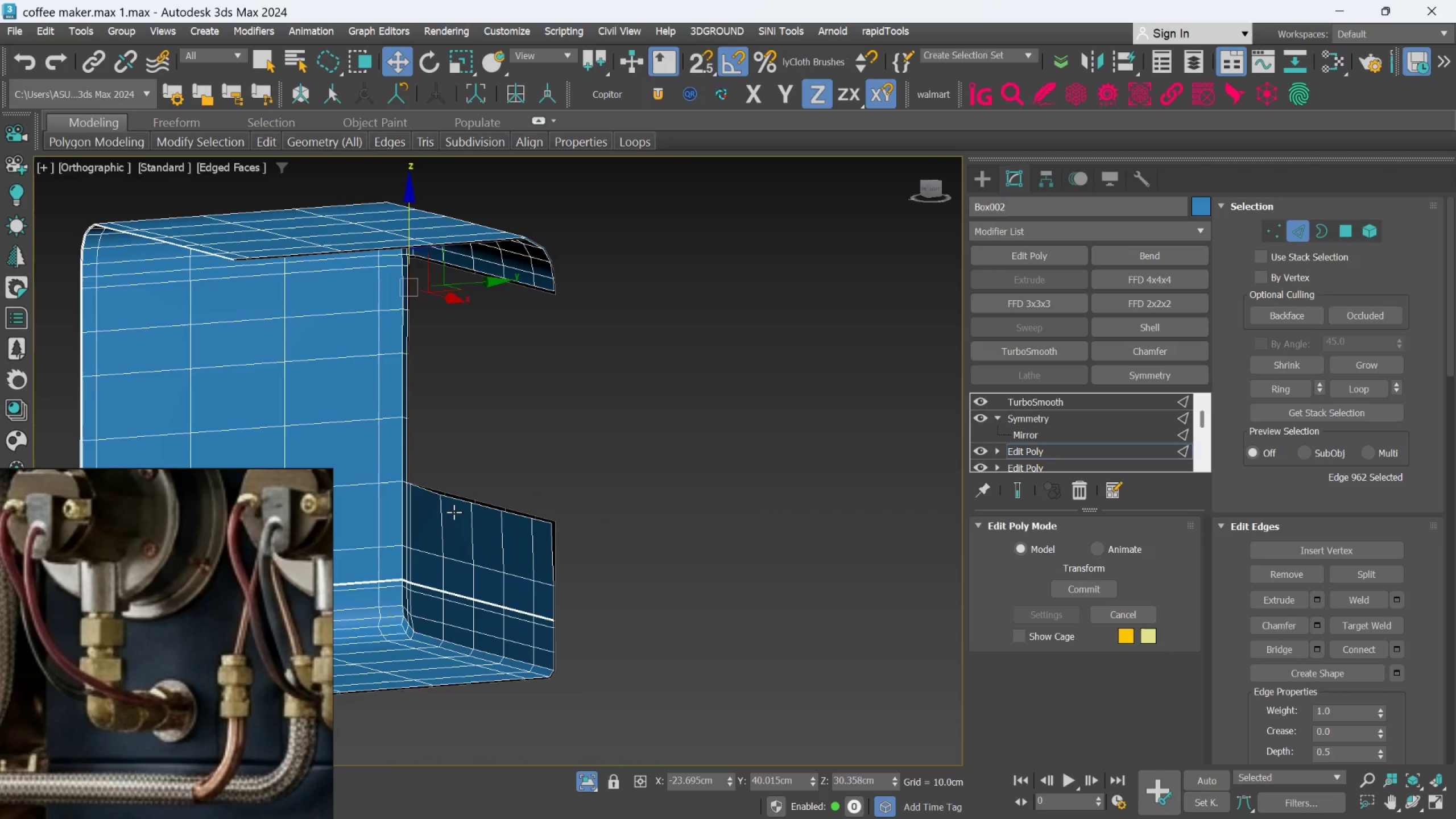 
scroll: coordinate [408, 580], scroll_direction: up, amount: 5.0
 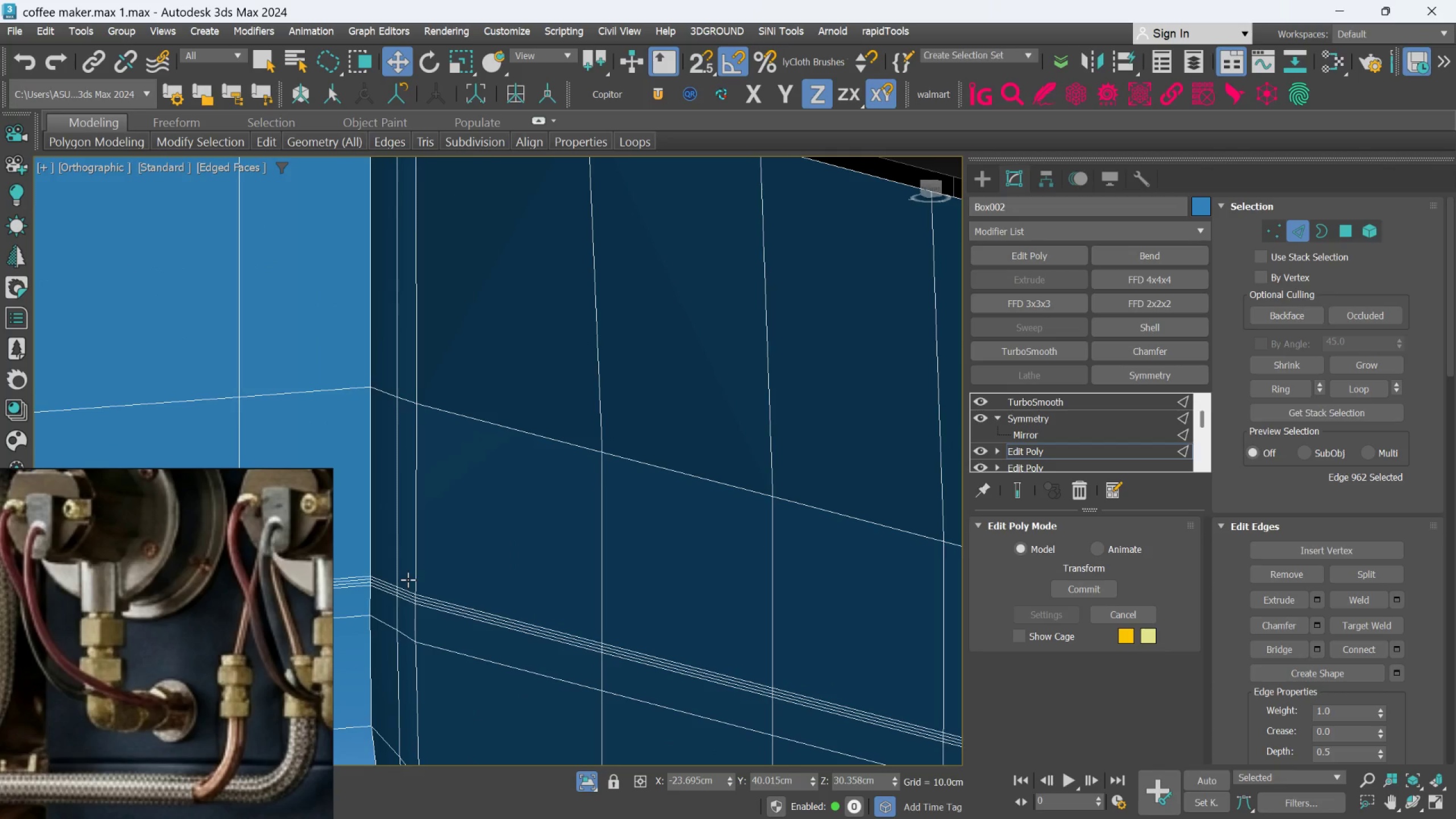 
scroll: coordinate [412, 615], scroll_direction: down, amount: 4.0
 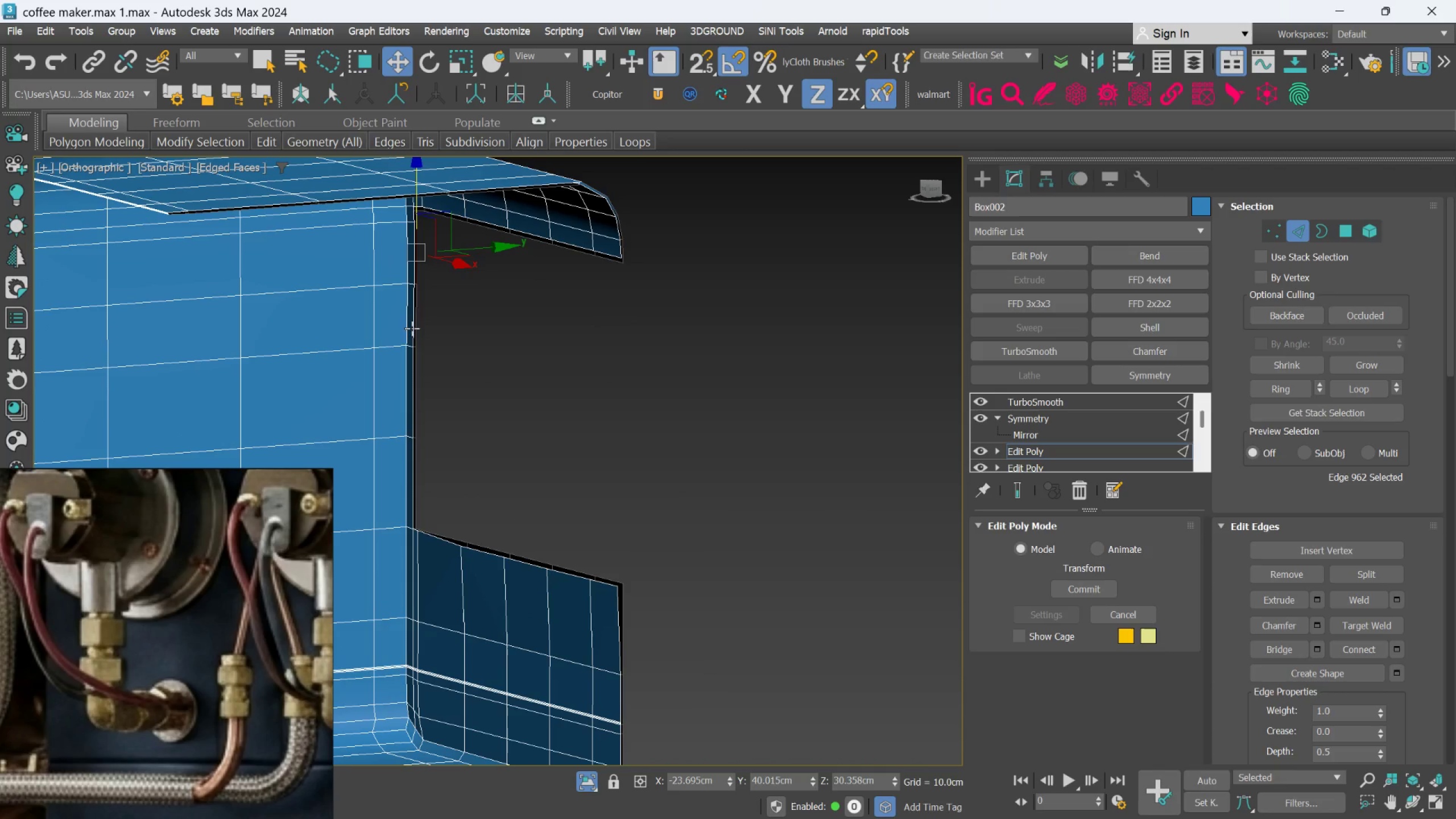 
scroll: coordinate [416, 283], scroll_direction: up, amount: 2.0
 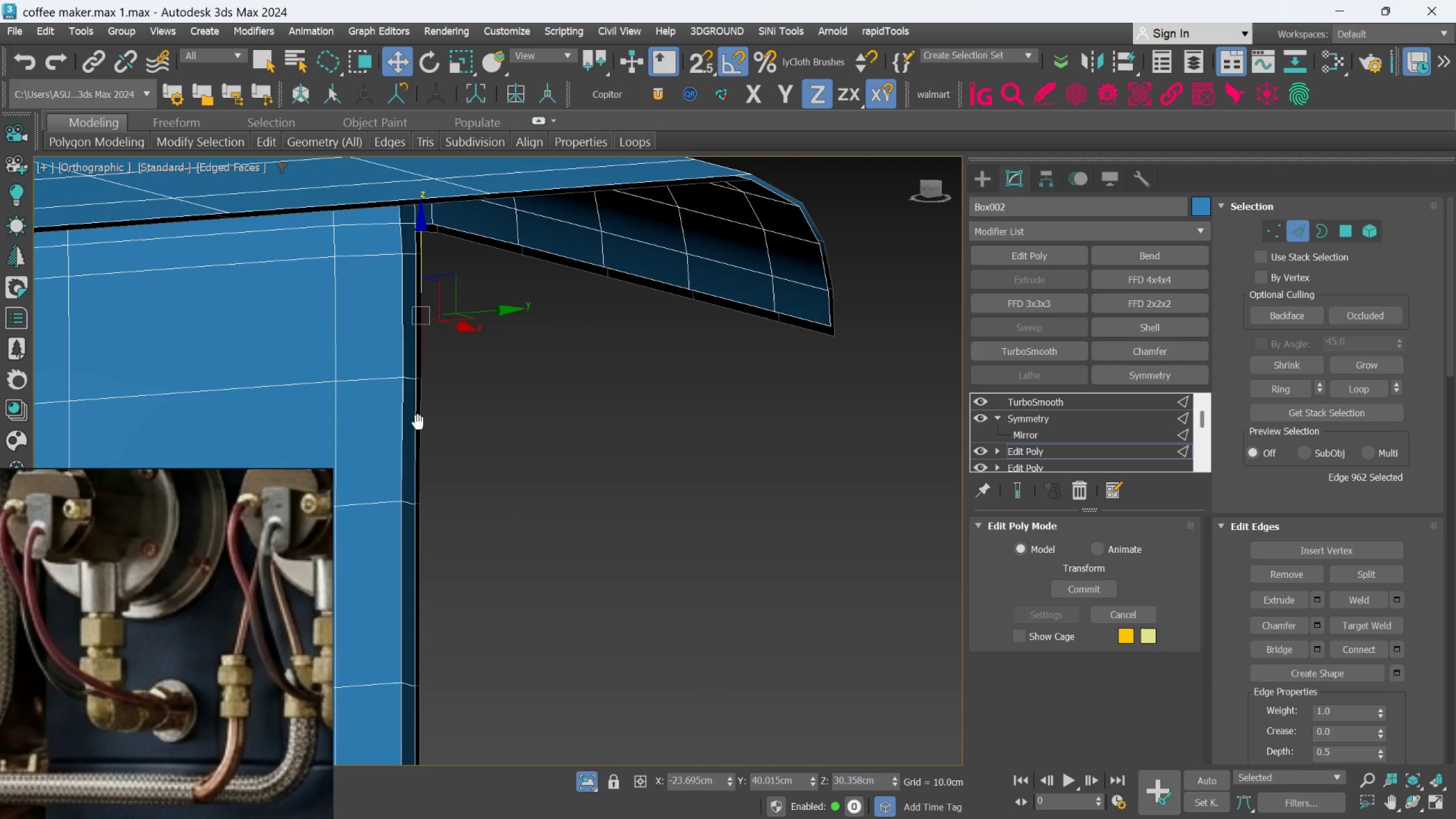 
scroll: coordinate [416, 418], scroll_direction: down, amount: 2.0
 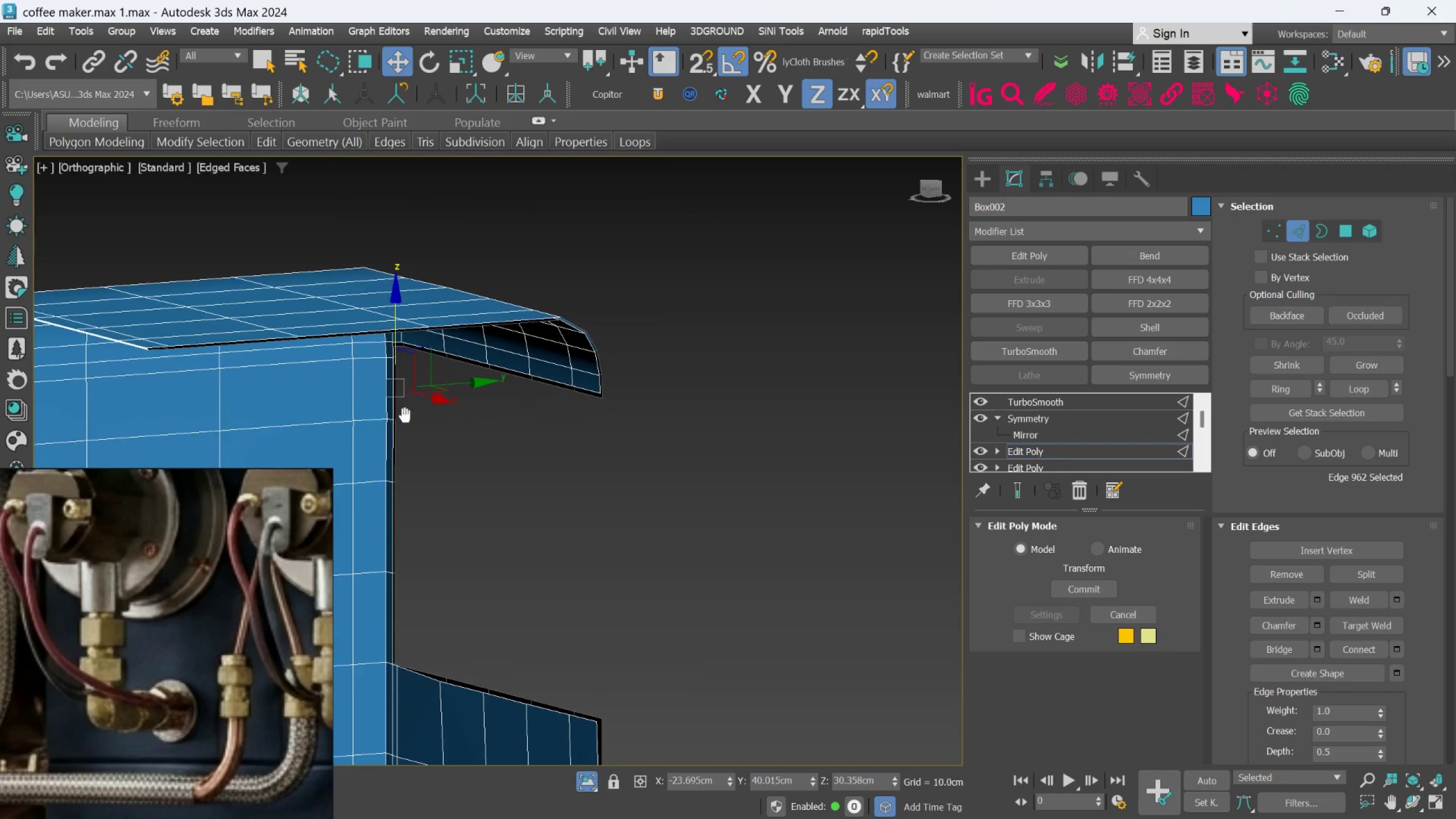 
scroll: coordinate [353, 353], scroll_direction: up, amount: 4.0
 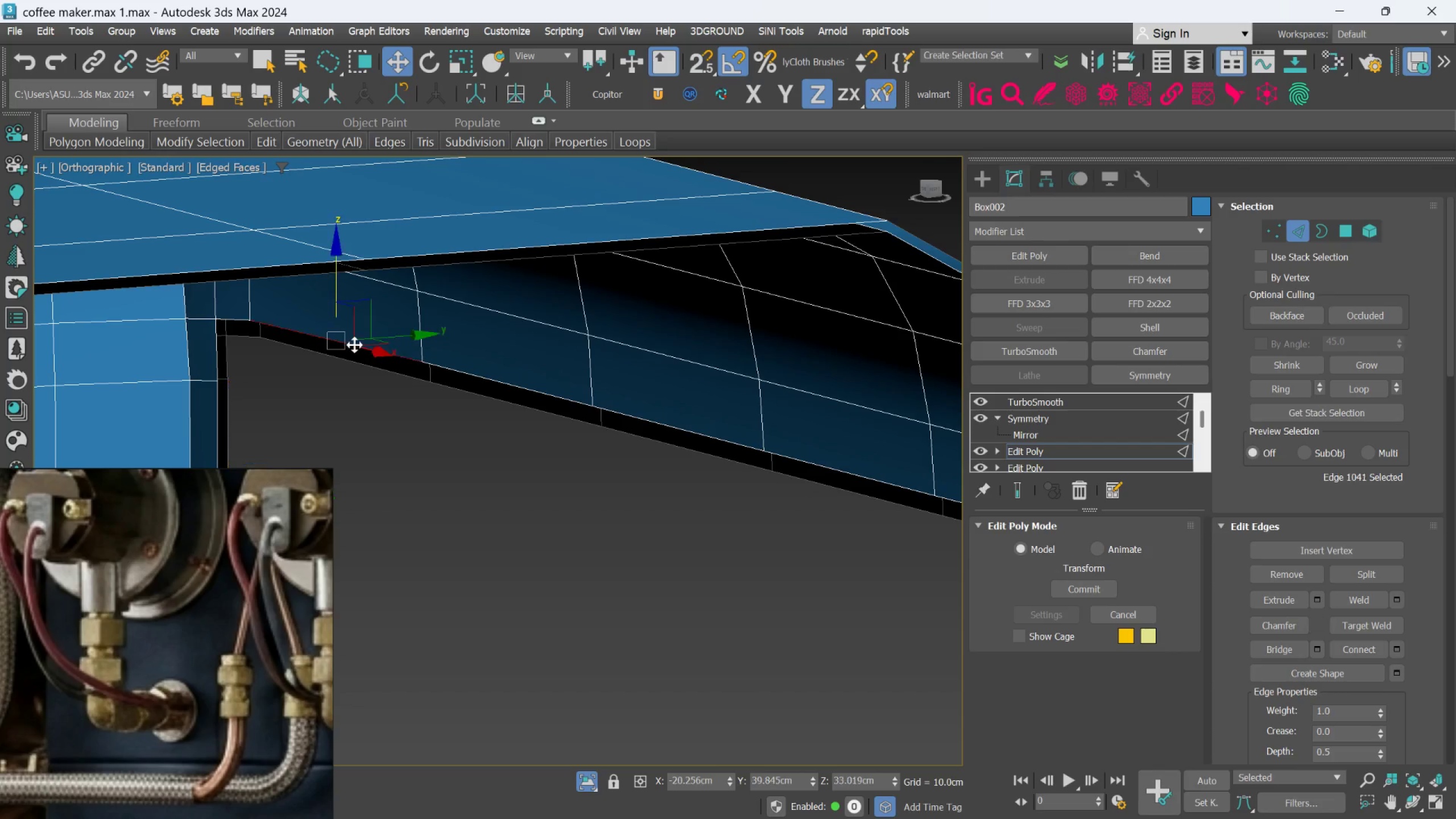 
double_click([354, 345])
 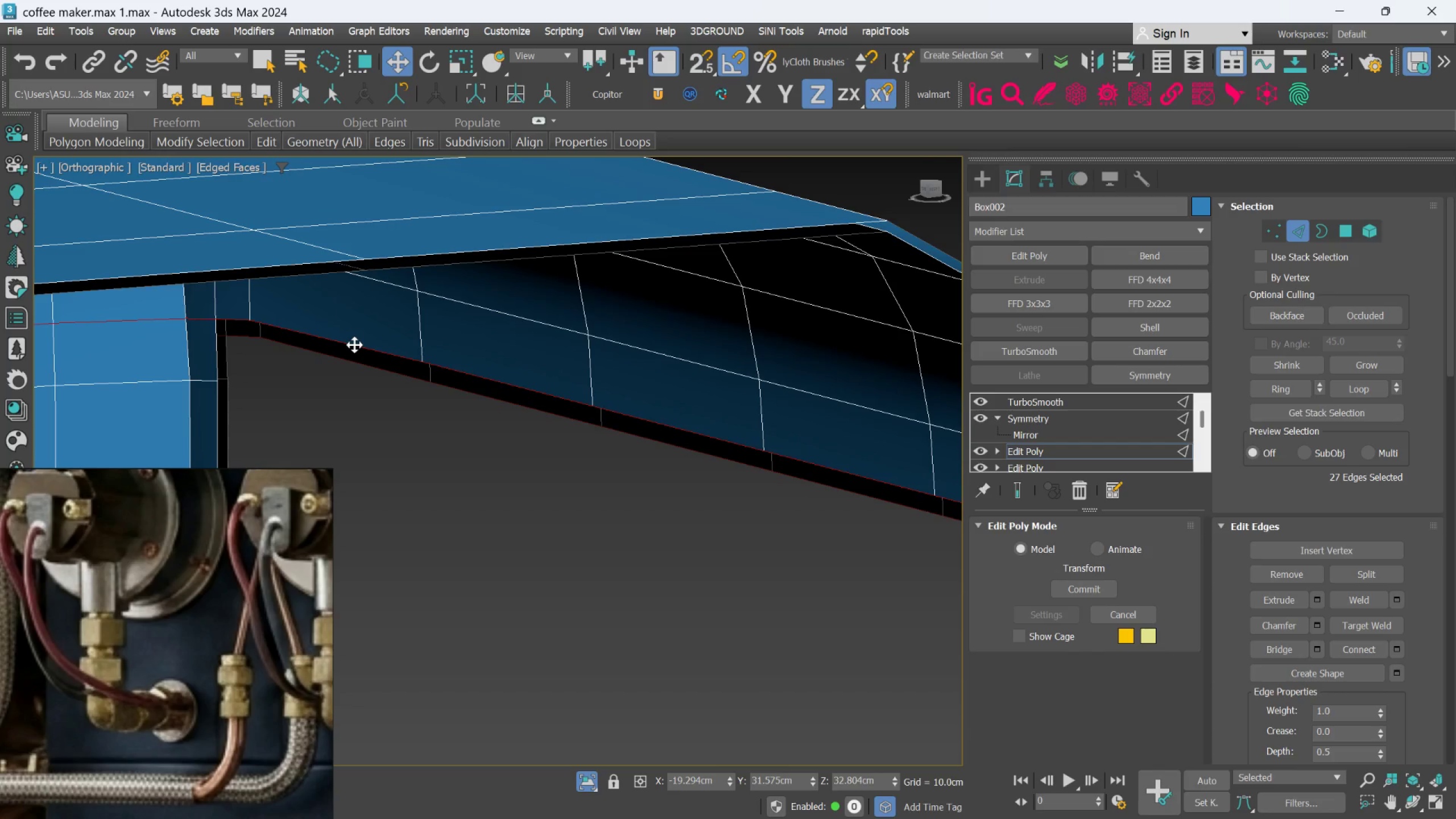 
left_click([339, 437])
 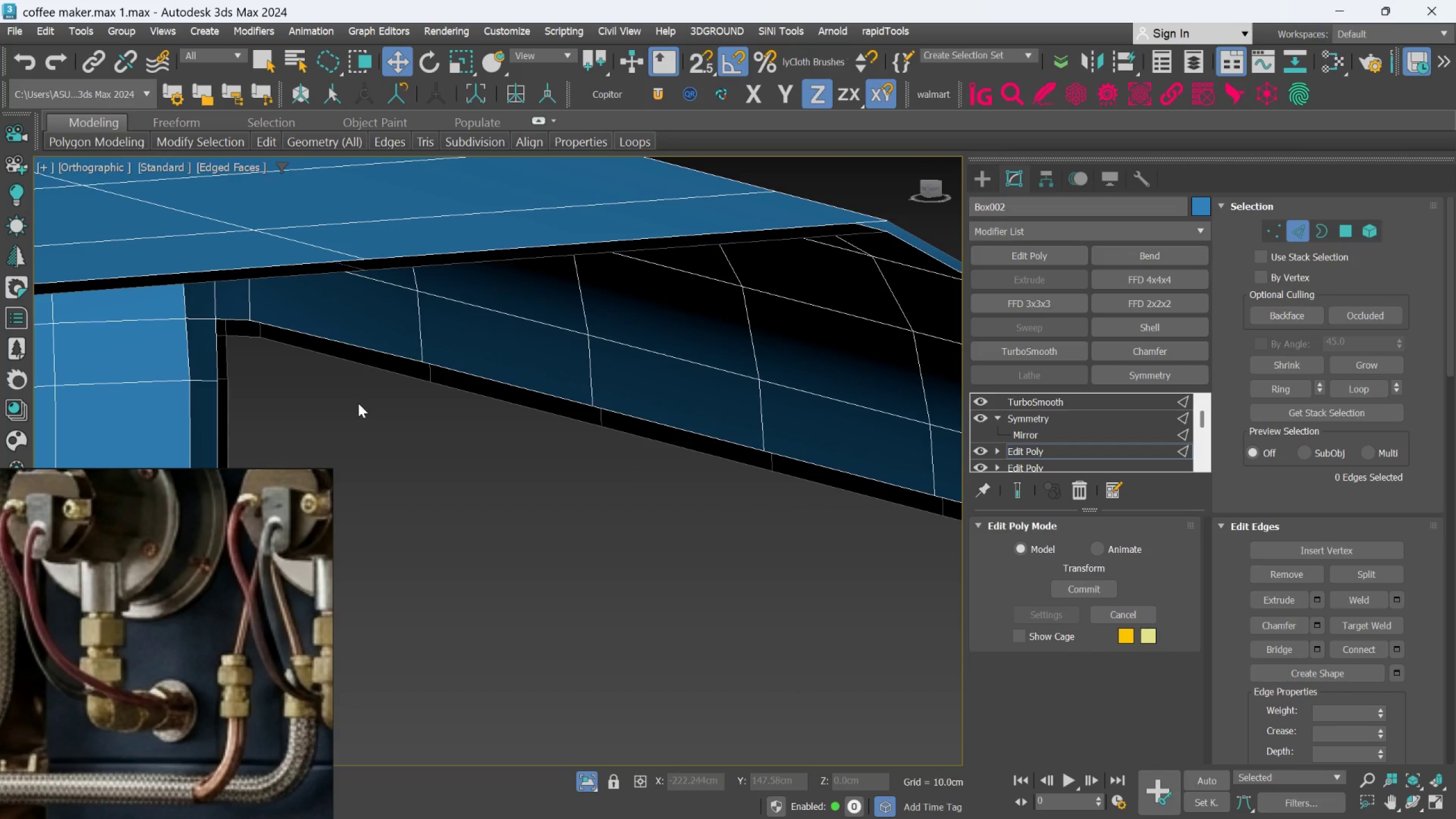 
scroll: coordinate [358, 403], scroll_direction: down, amount: 1.0
 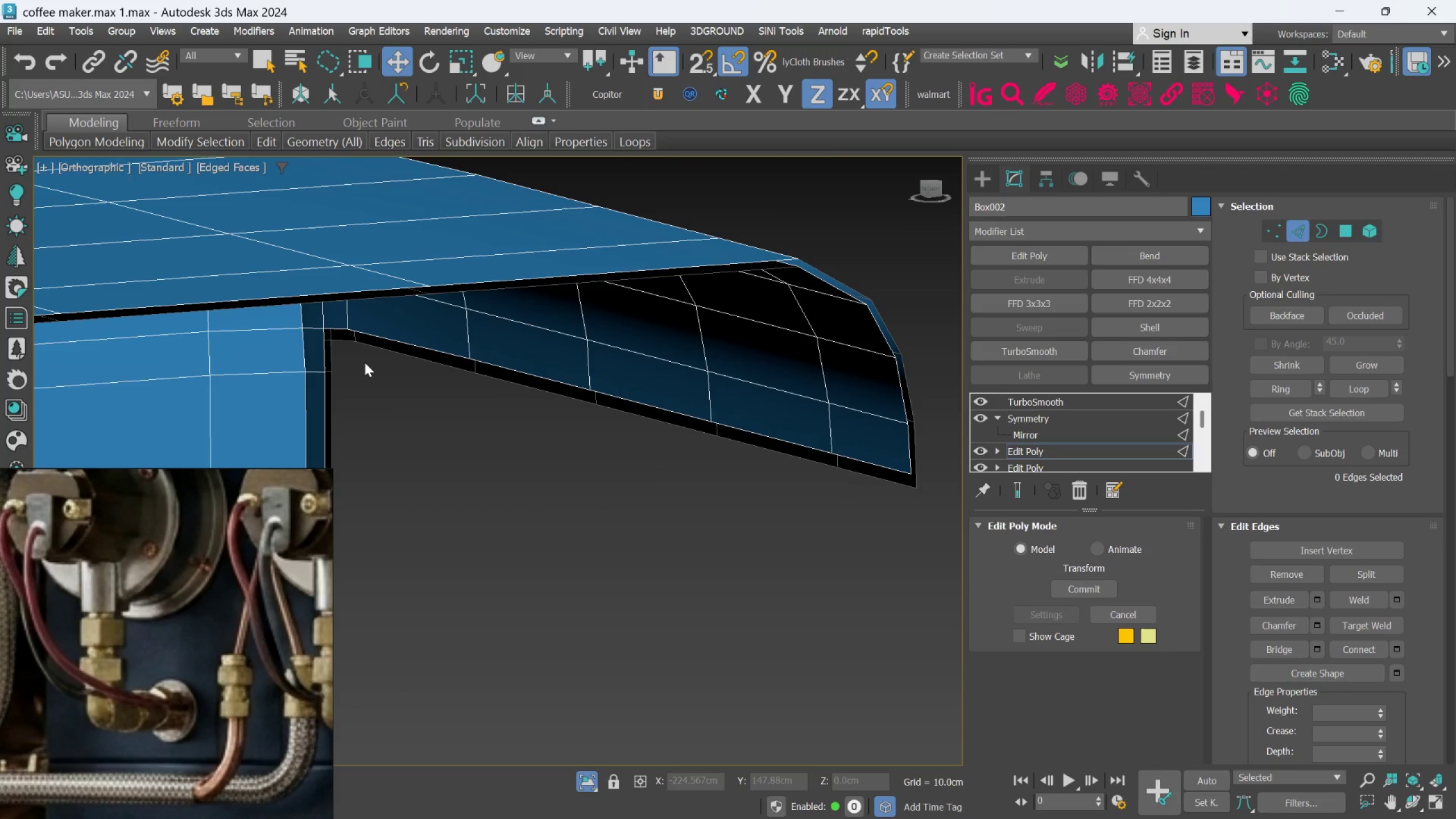 
scroll: coordinate [340, 342], scroll_direction: up, amount: 2.0
 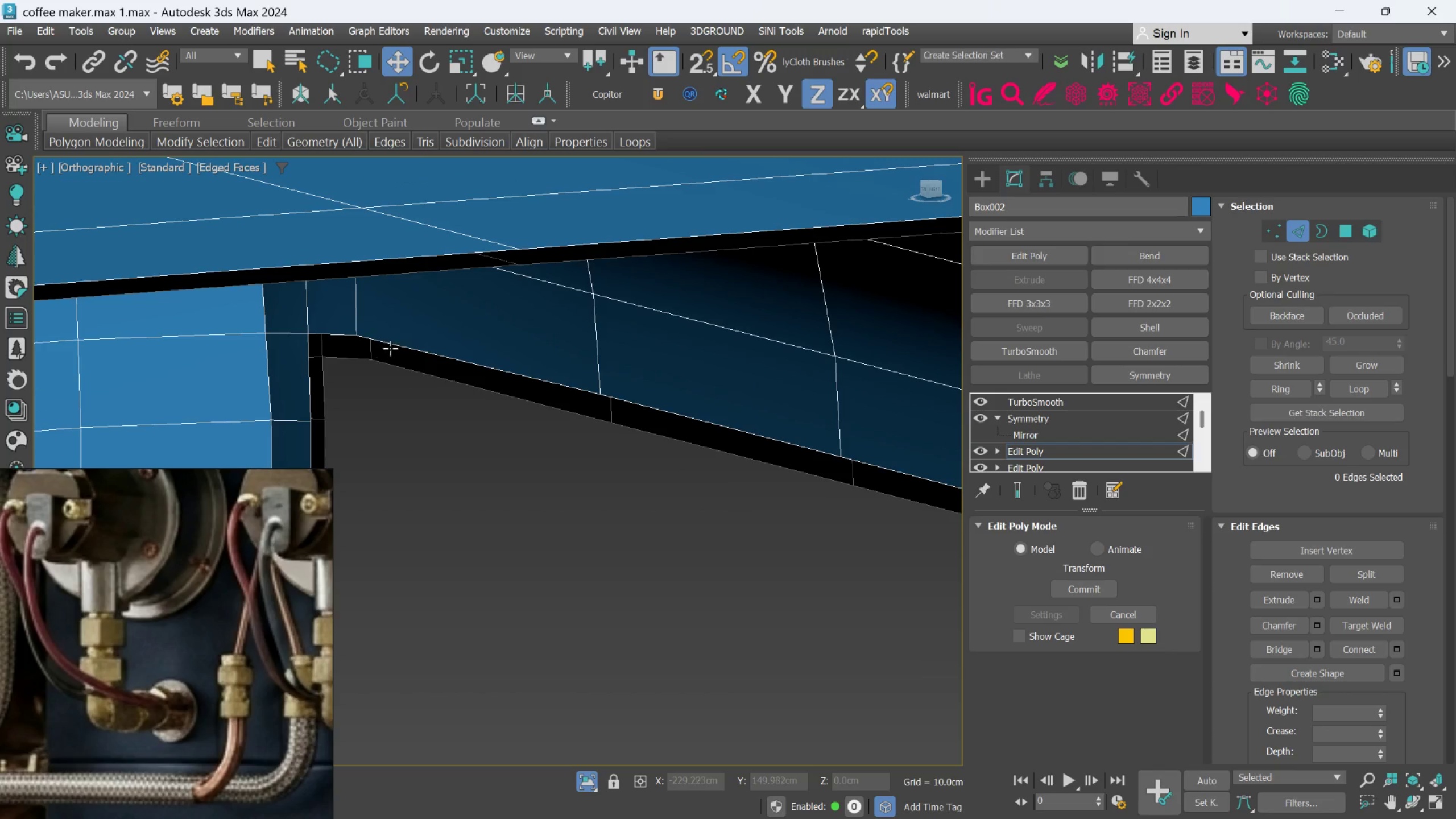 
wait(5.13)
 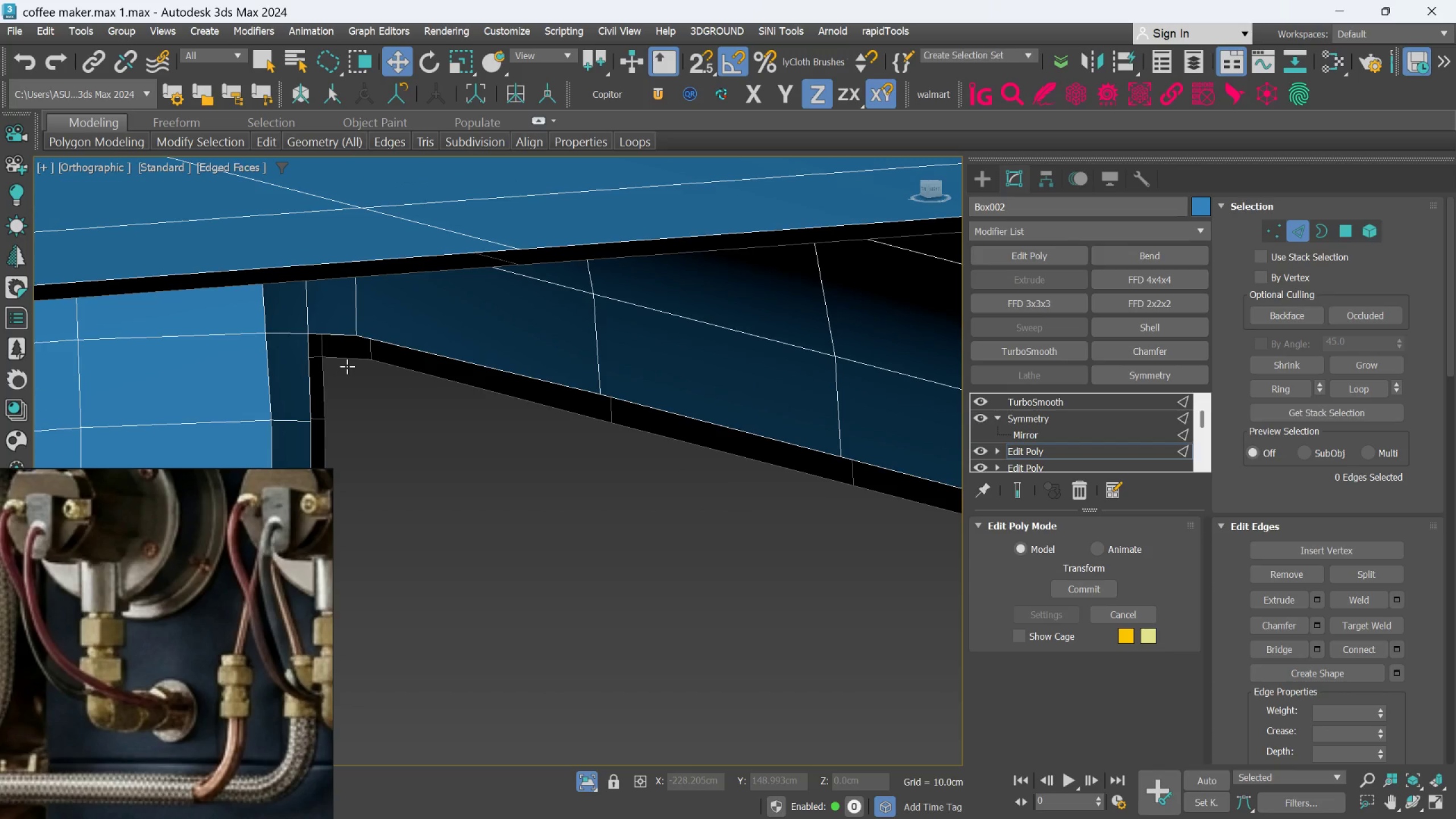 
scroll: coordinate [396, 372], scroll_direction: down, amount: 4.0
 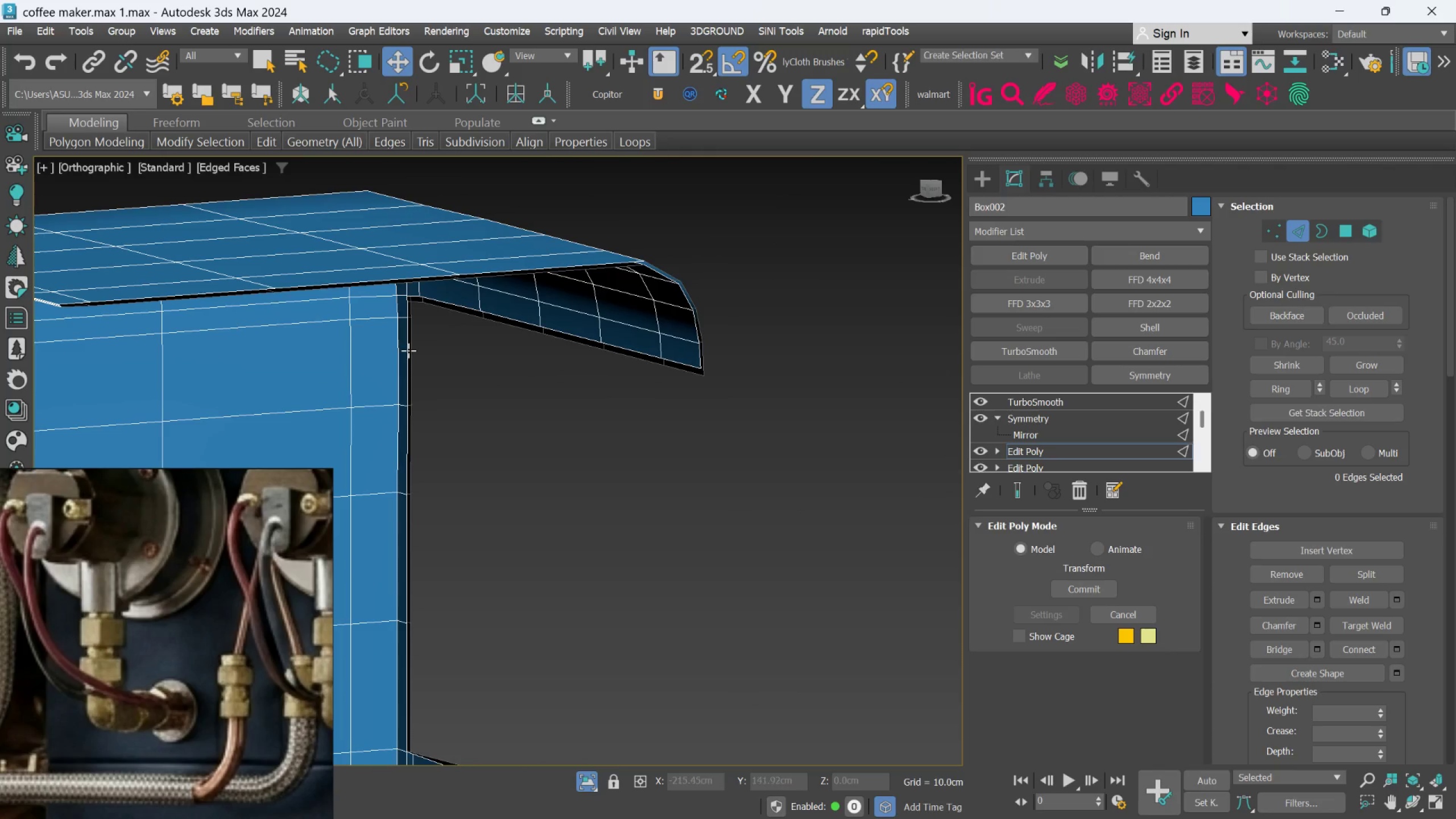 
scroll: coordinate [412, 312], scroll_direction: up, amount: 4.0
 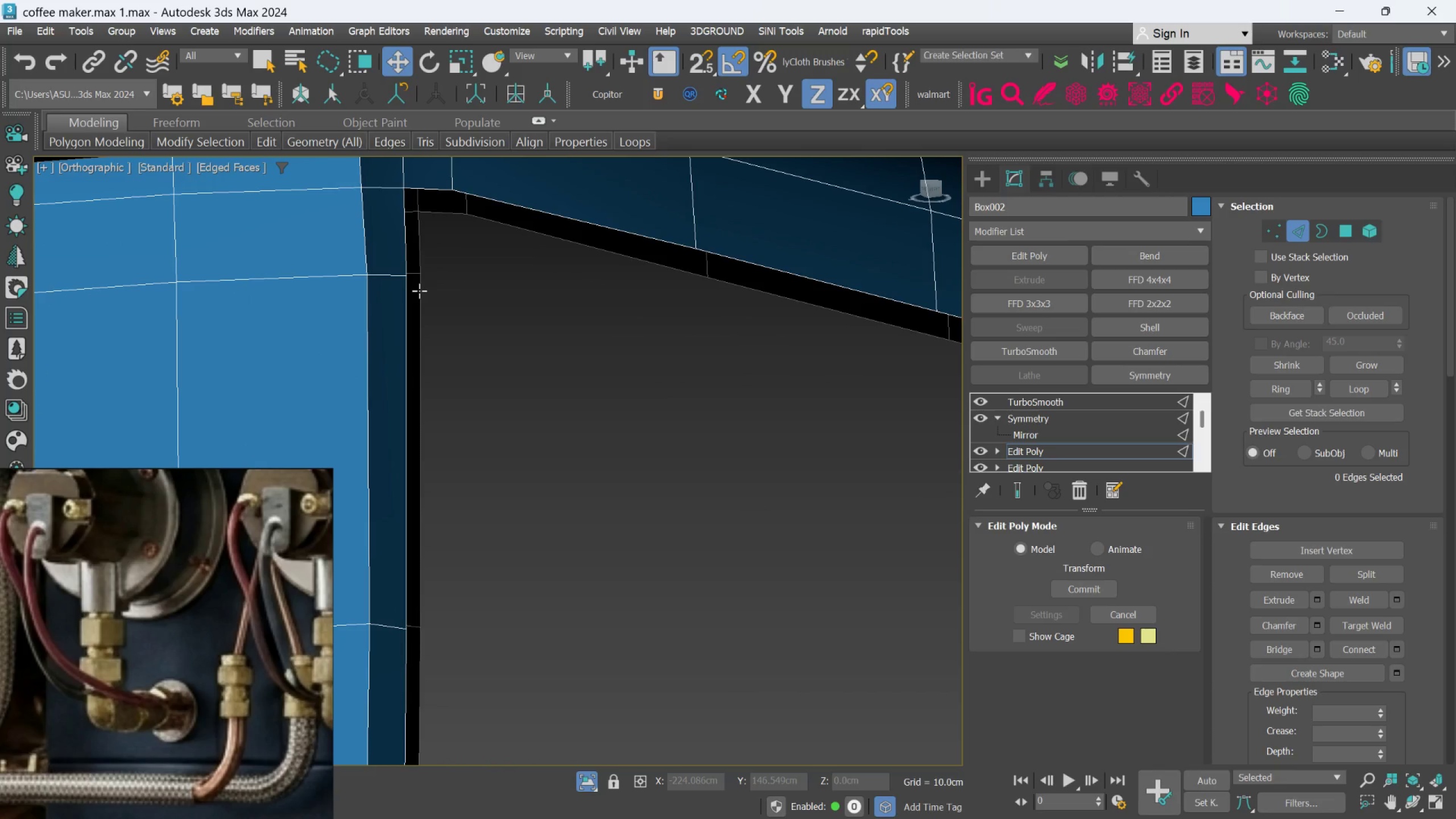 
left_click([419, 291])
 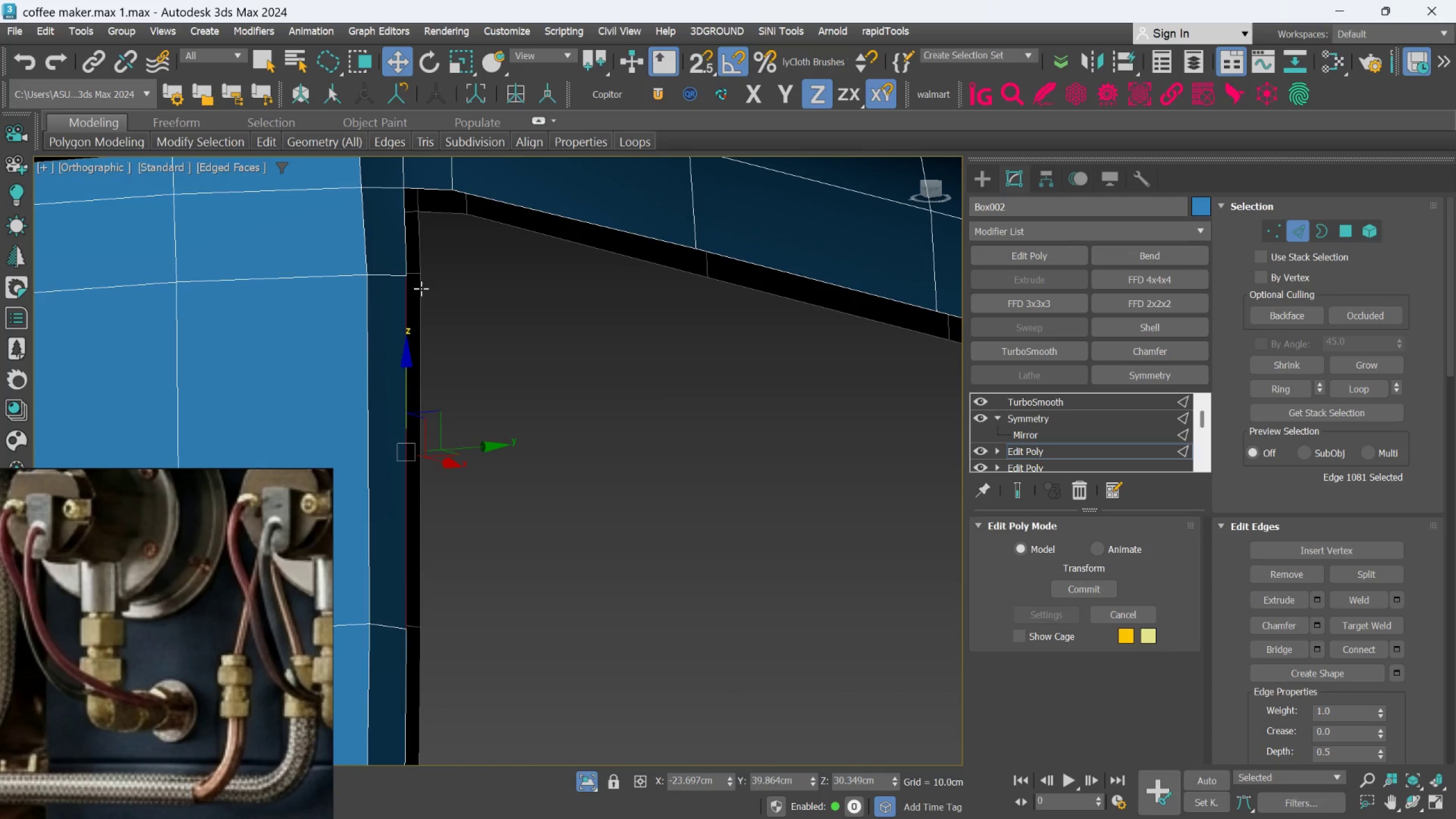 
left_click([423, 292])
 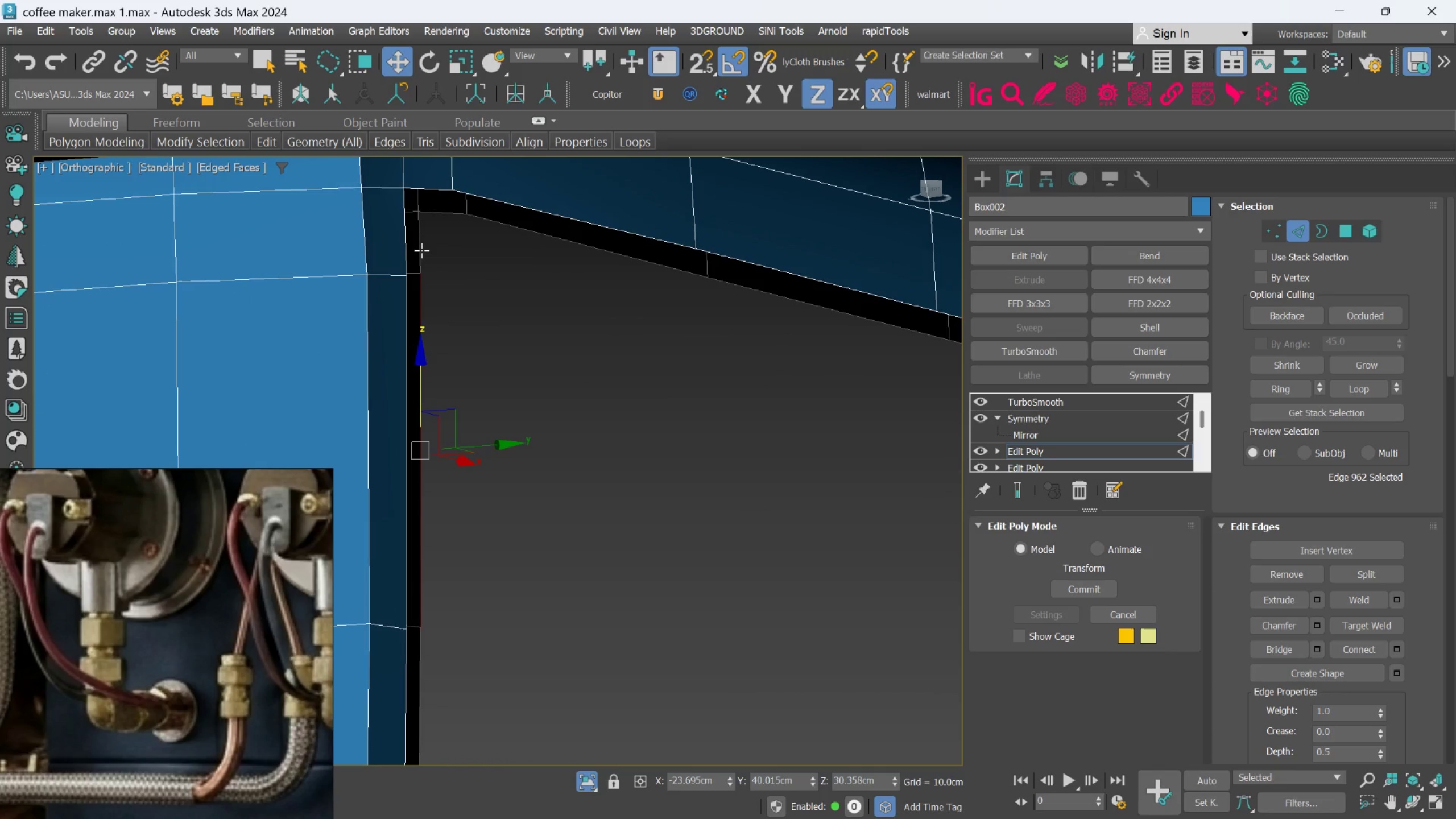 
hold_key(key=ControlLeft, duration=2.22)
left_click([421, 250])
 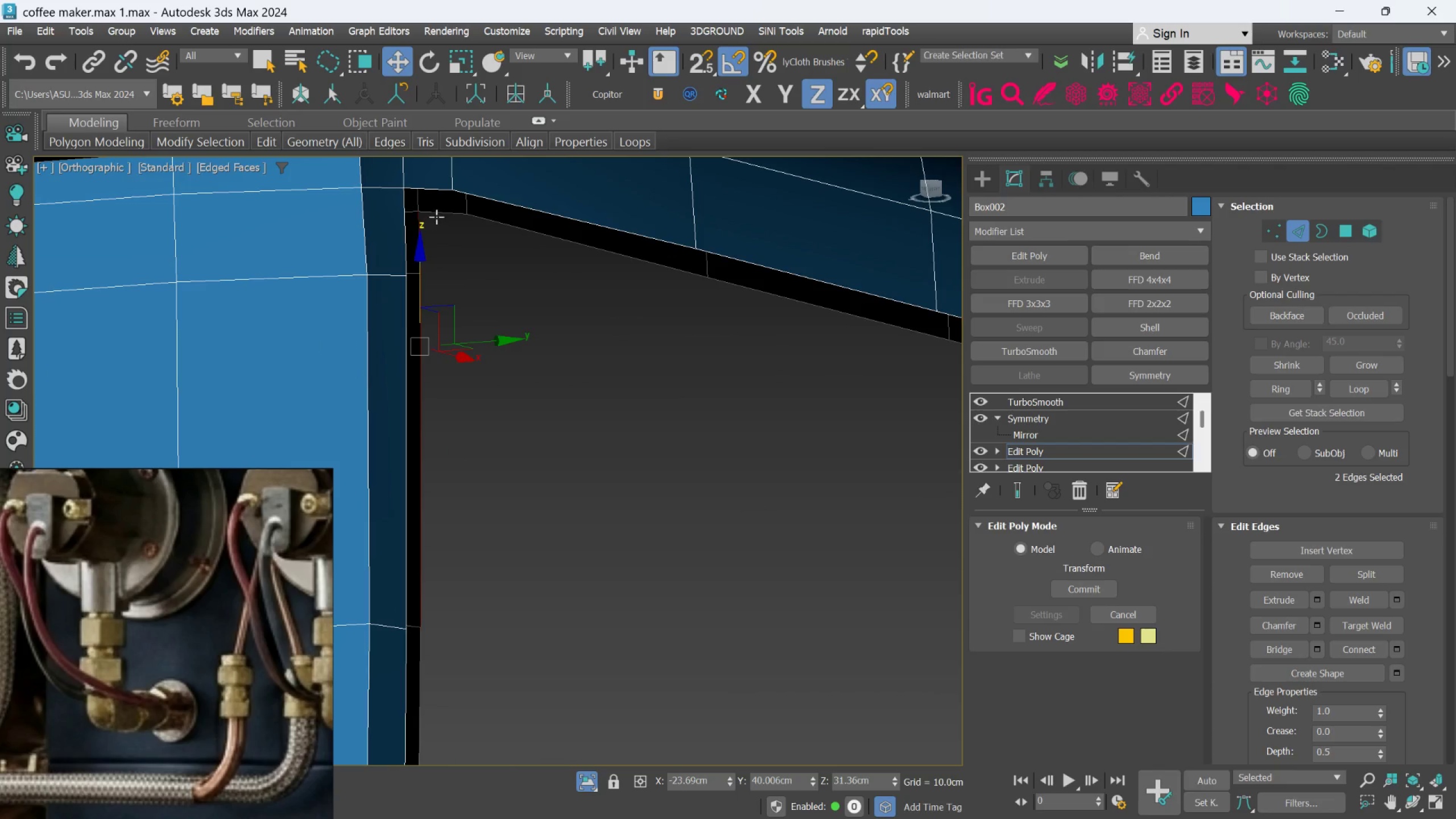 
left_click([438, 214])
 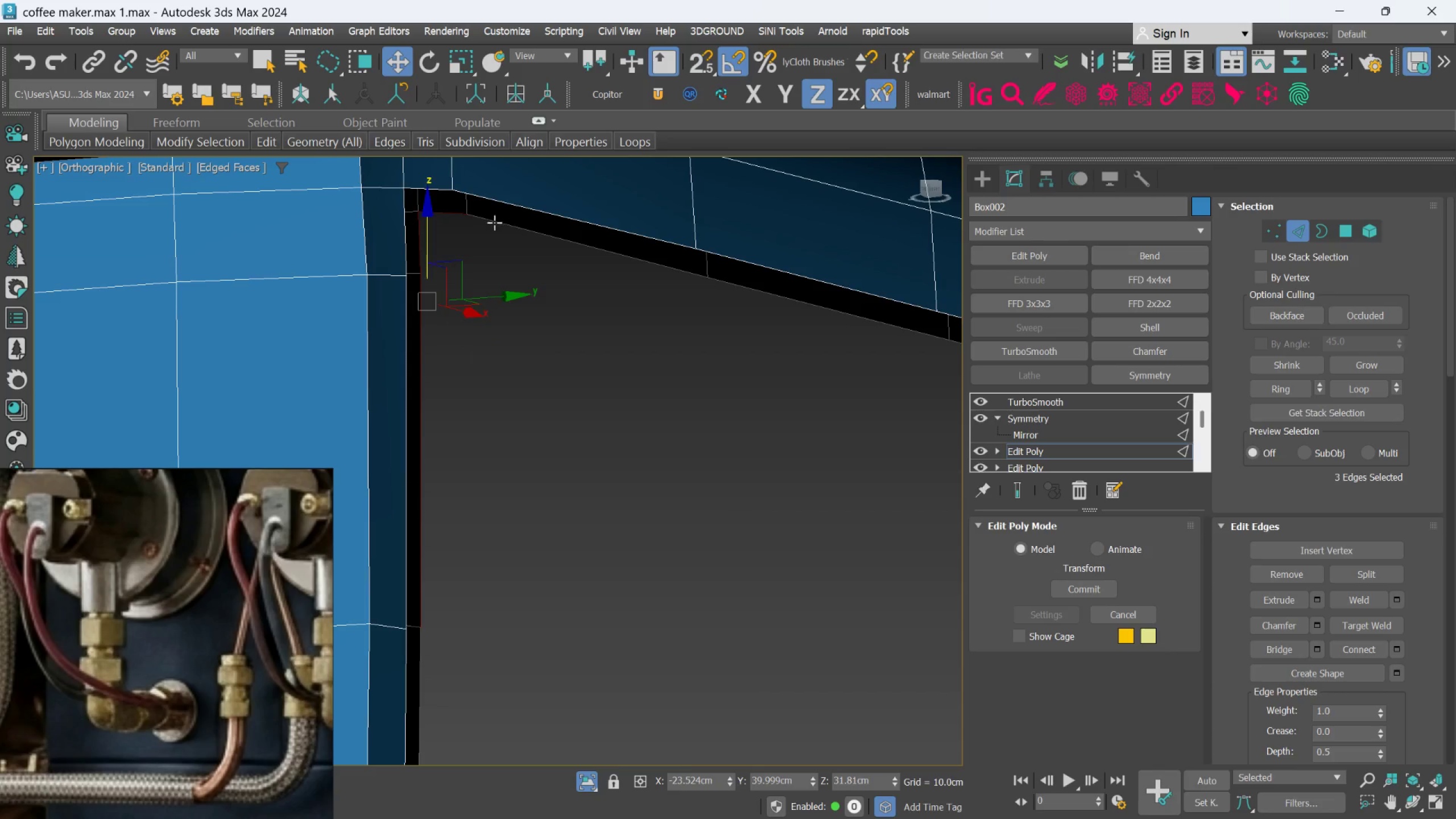 
left_click([500, 225])
 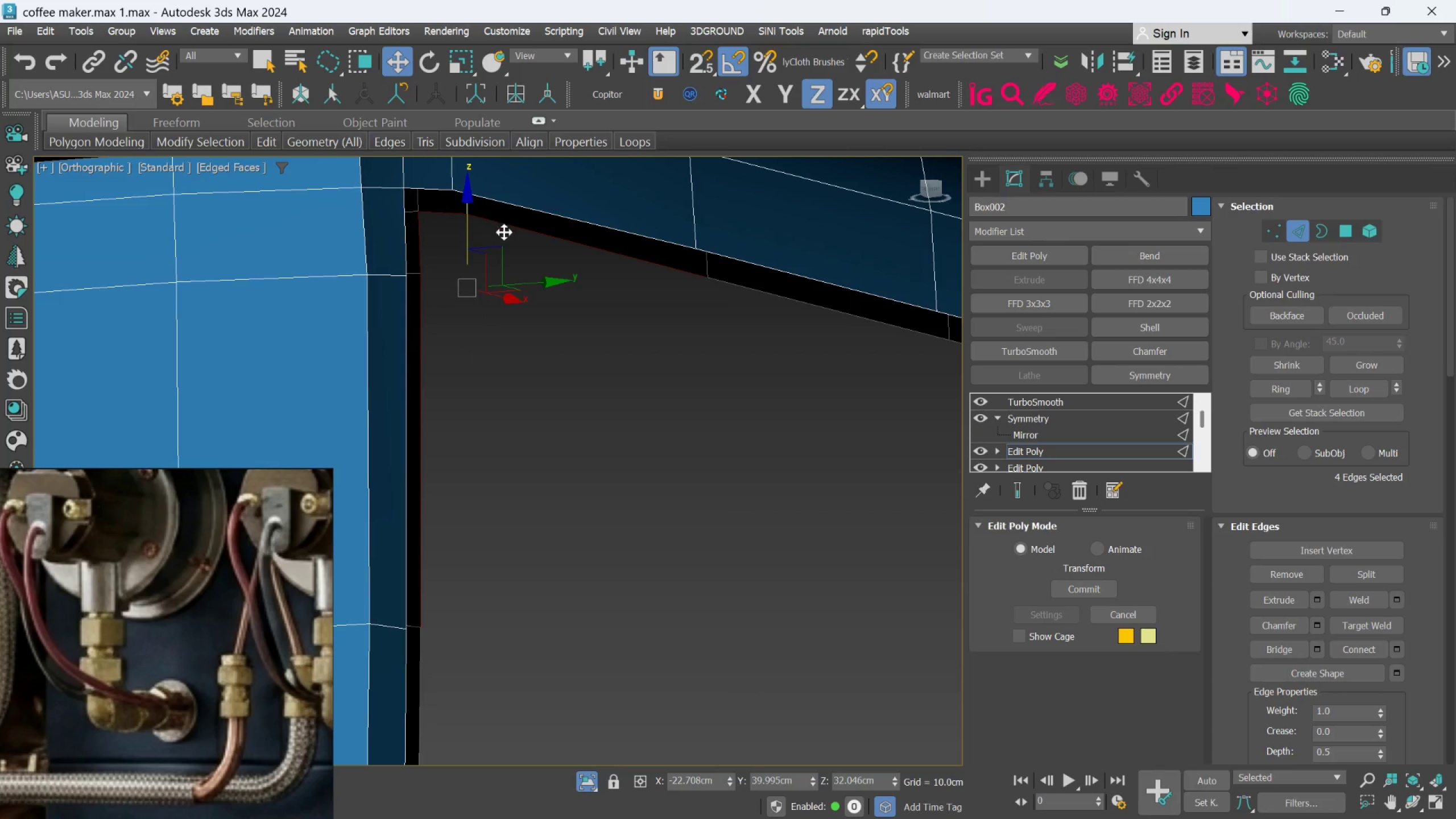 
scroll: coordinate [504, 250], scroll_direction: down, amount: 3.0
 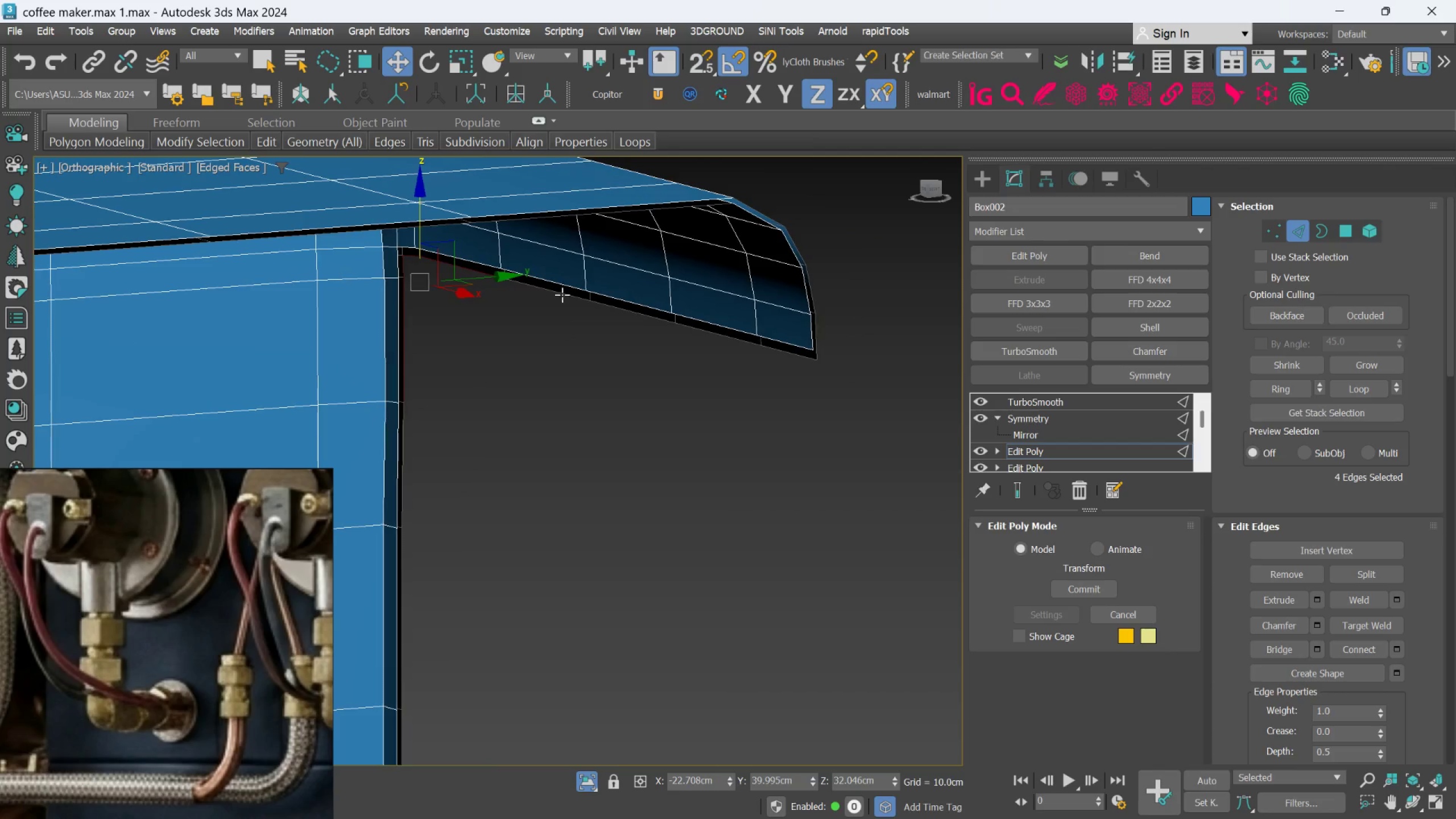 
scroll: coordinate [503, 296], scroll_direction: up, amount: 3.0
 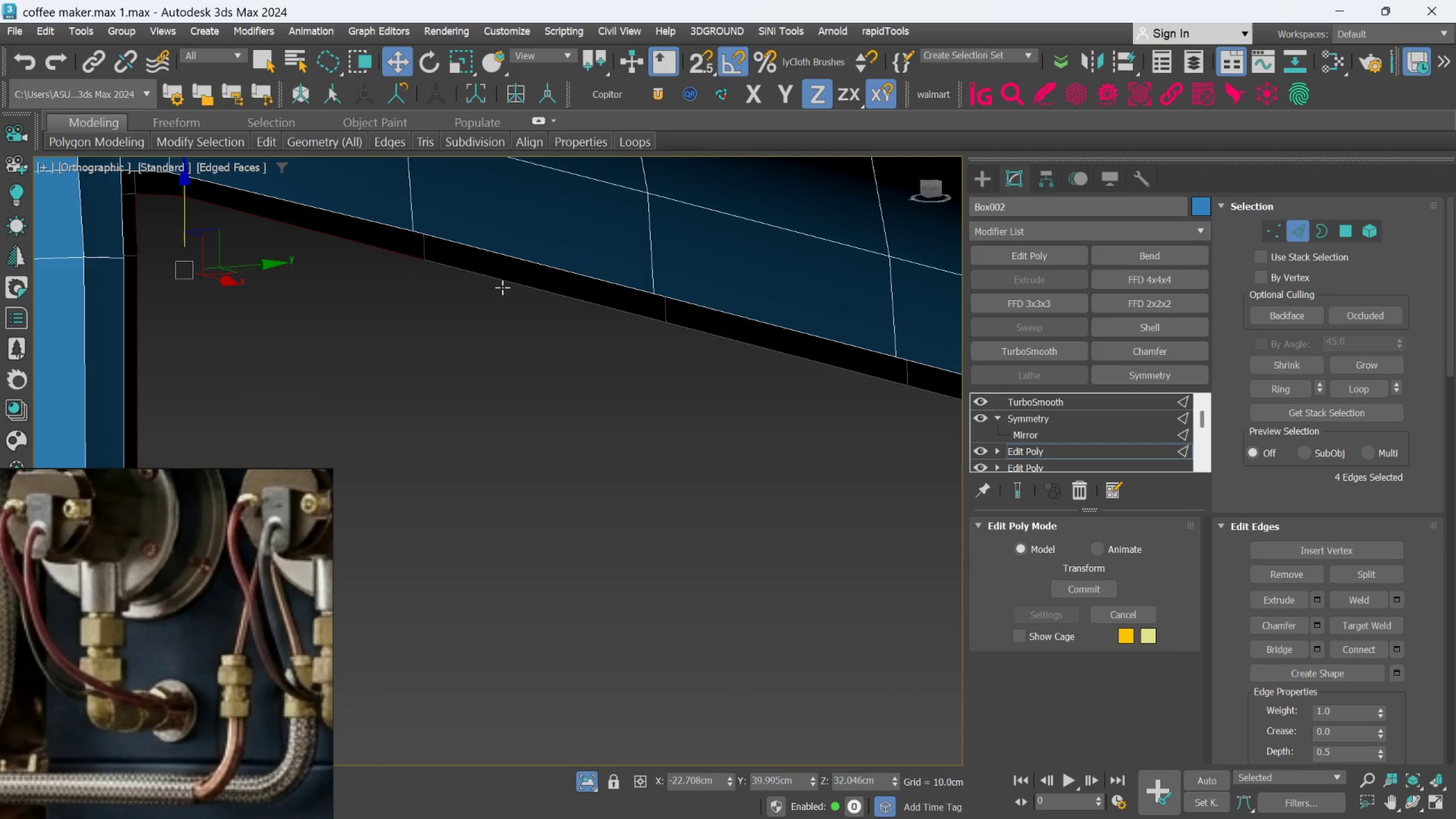 
hold_key(key=ControlLeft, duration=1.45)
left_click([502, 283])
 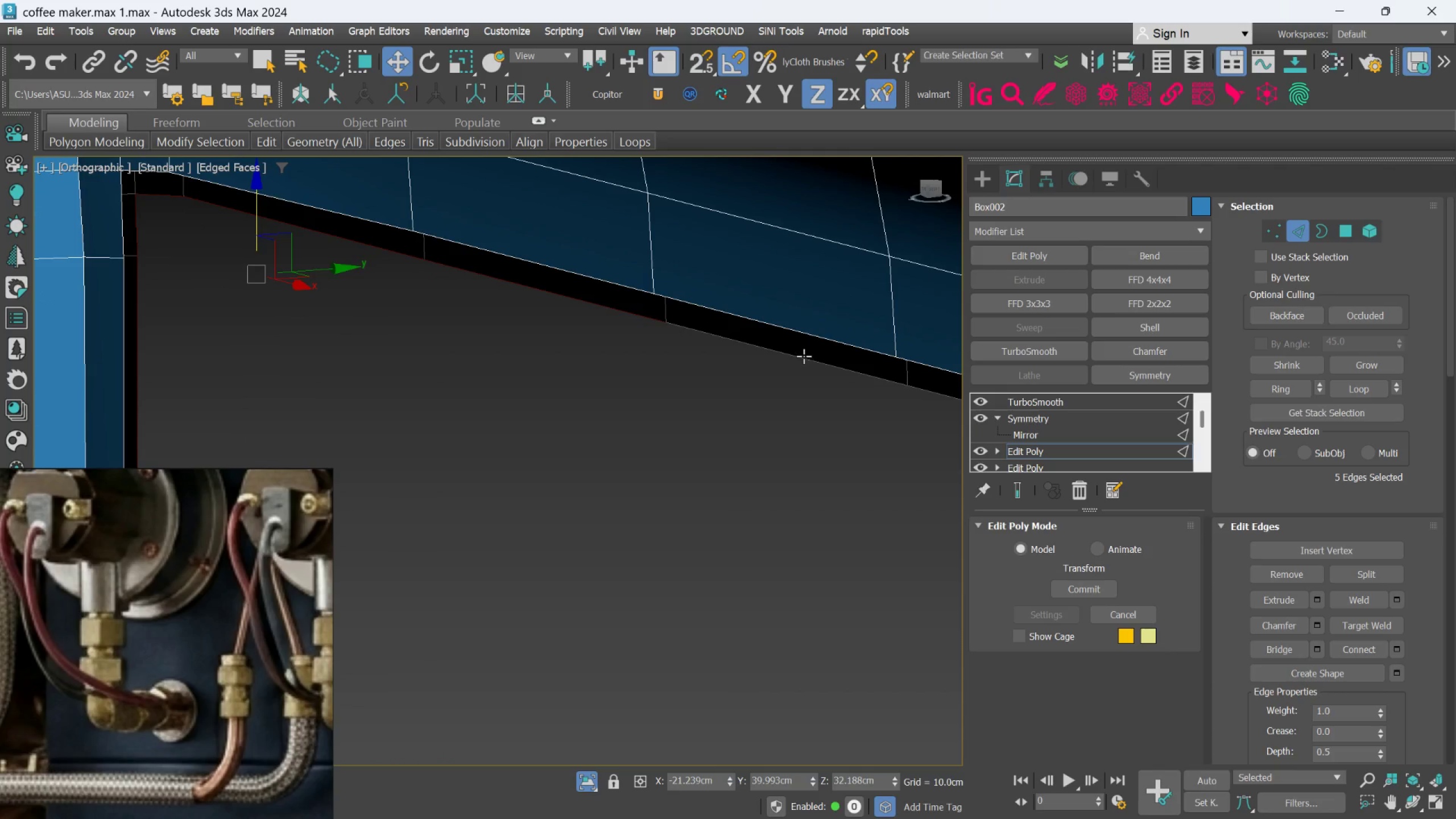 
left_click([804, 356])
 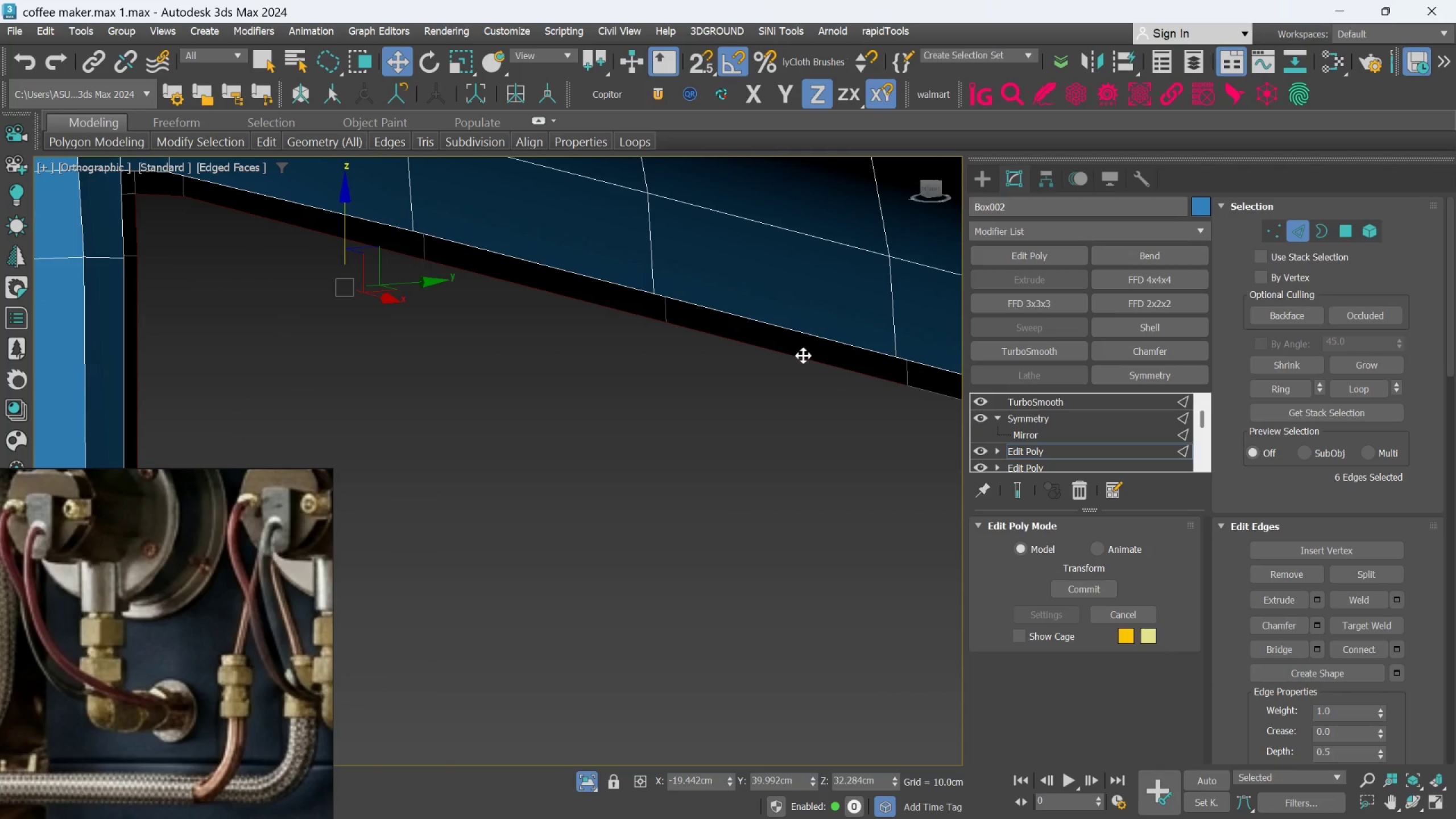 
scroll: coordinate [801, 368], scroll_direction: down, amount: 2.0
 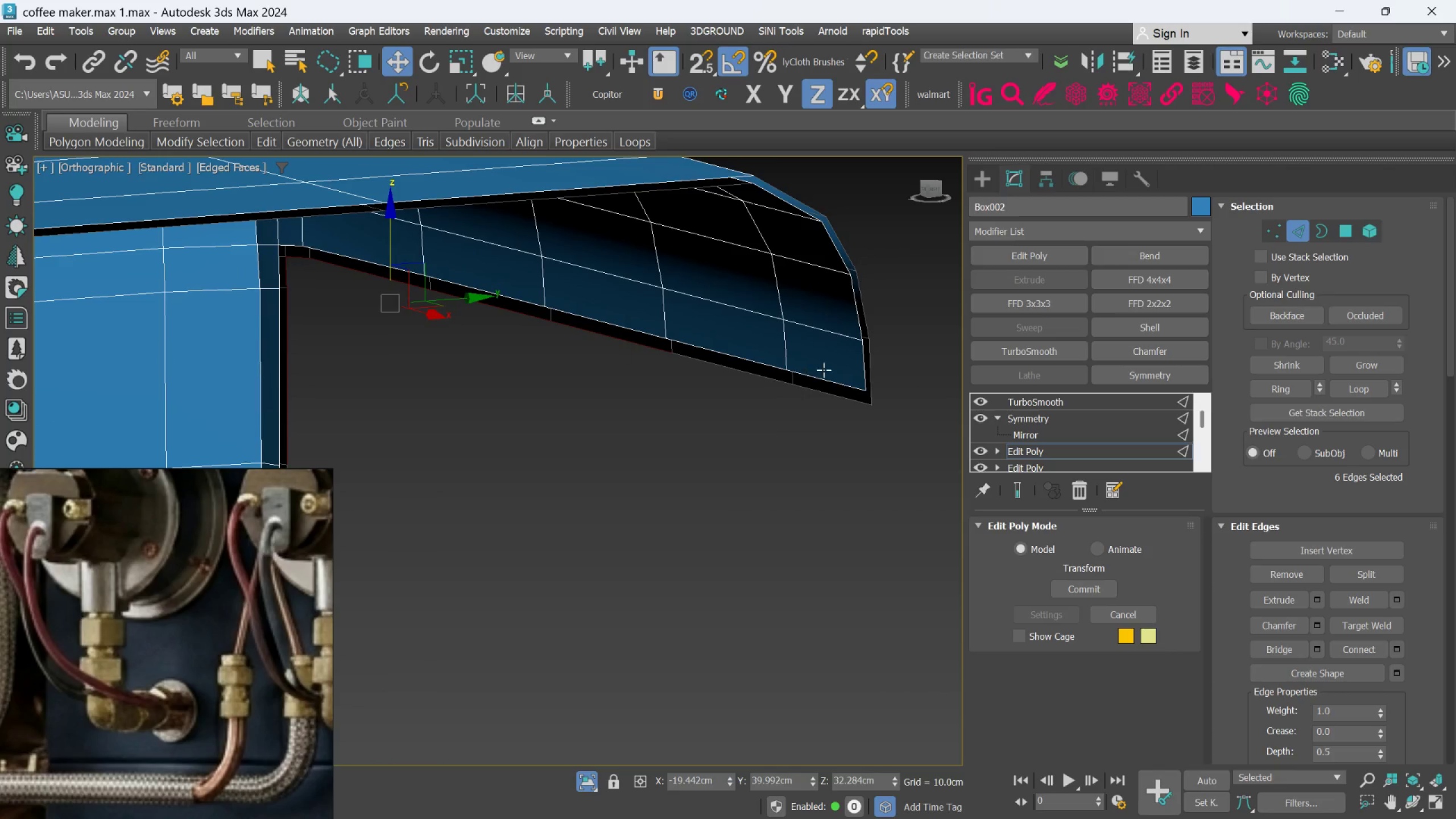 
hold_key(key=ControlLeft, duration=1.47)
 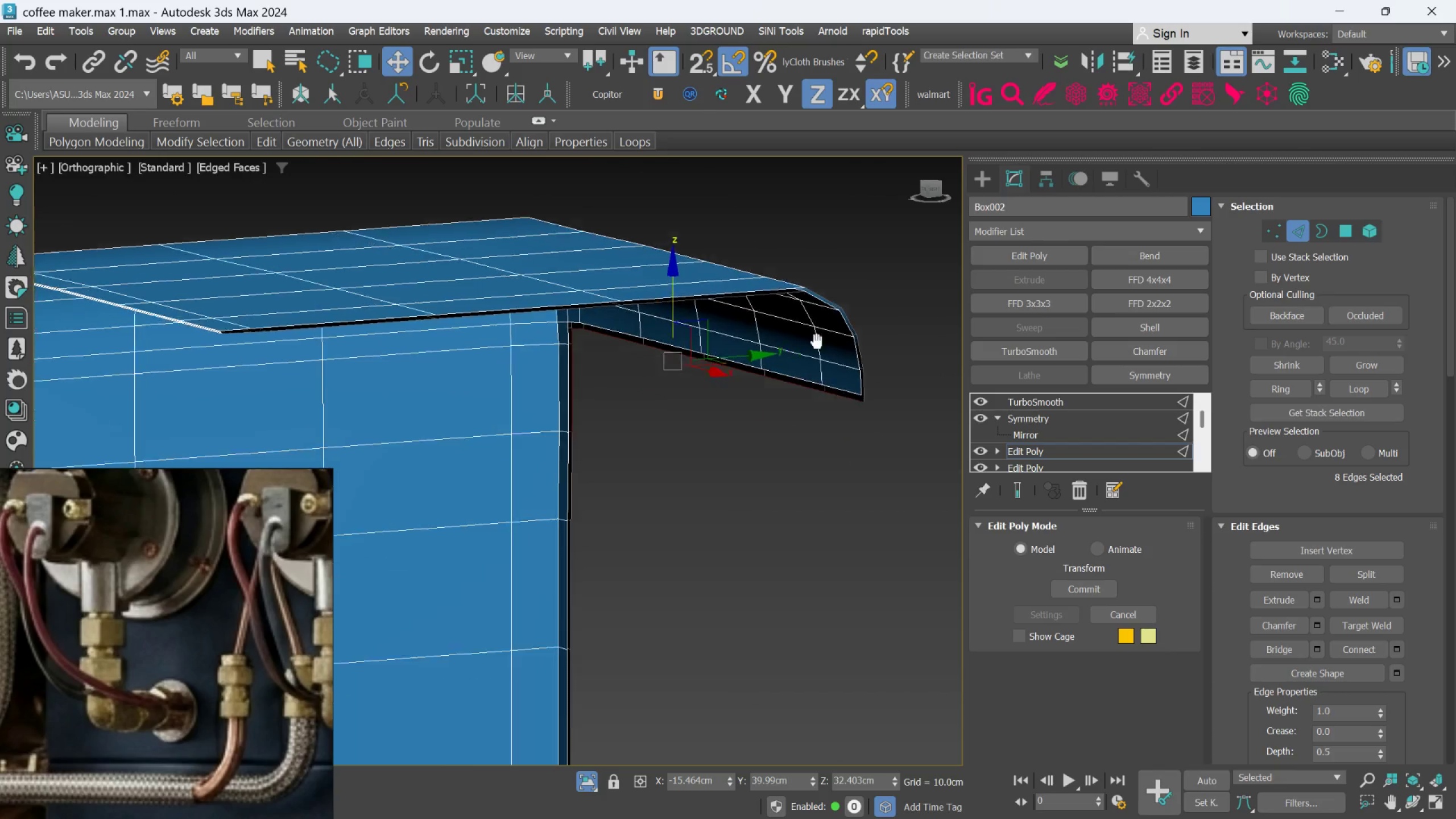 
scroll: coordinate [787, 363], scroll_direction: up, amount: 2.0
 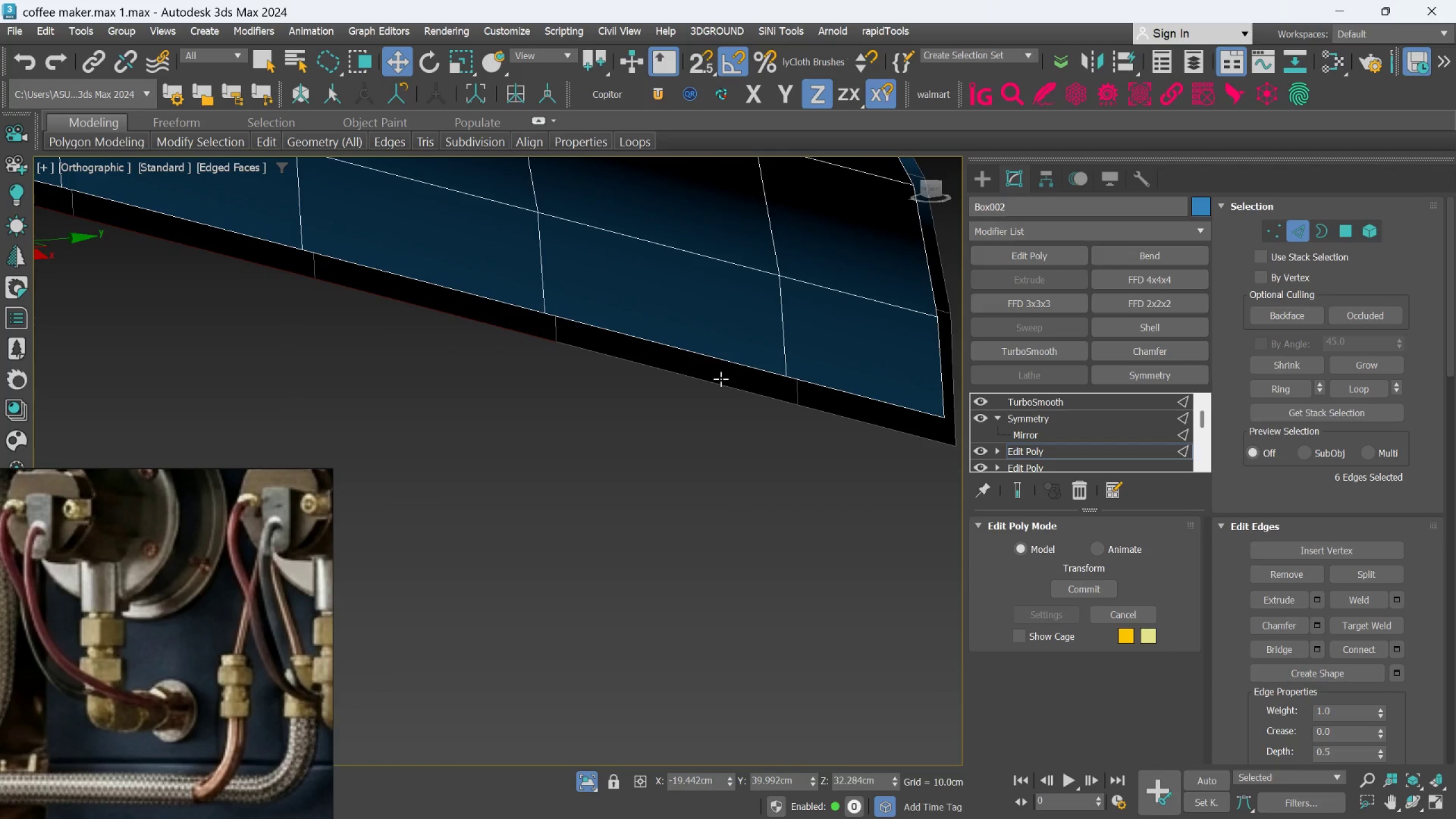 
left_click([704, 383])
 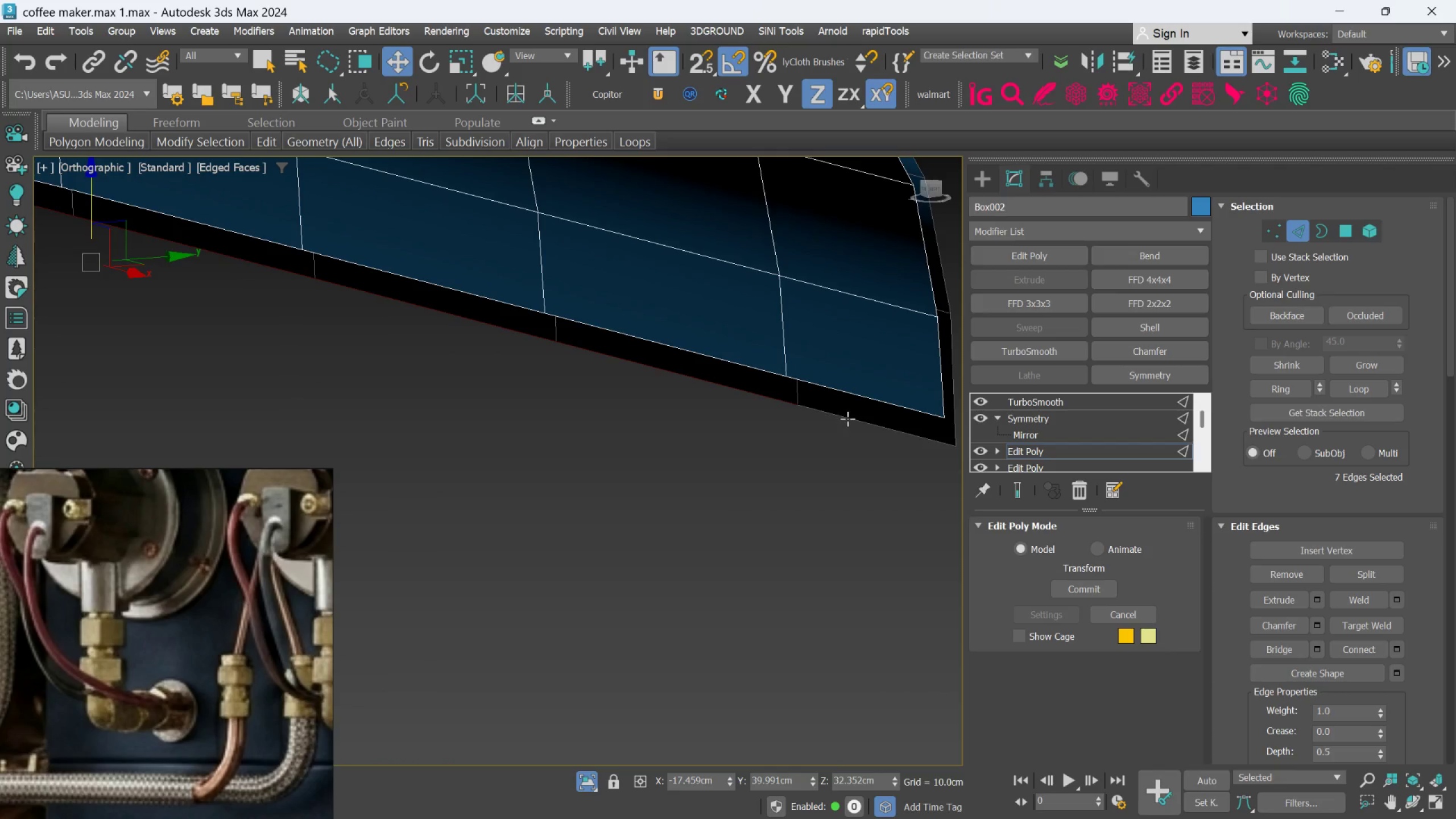 
left_click([847, 419])
 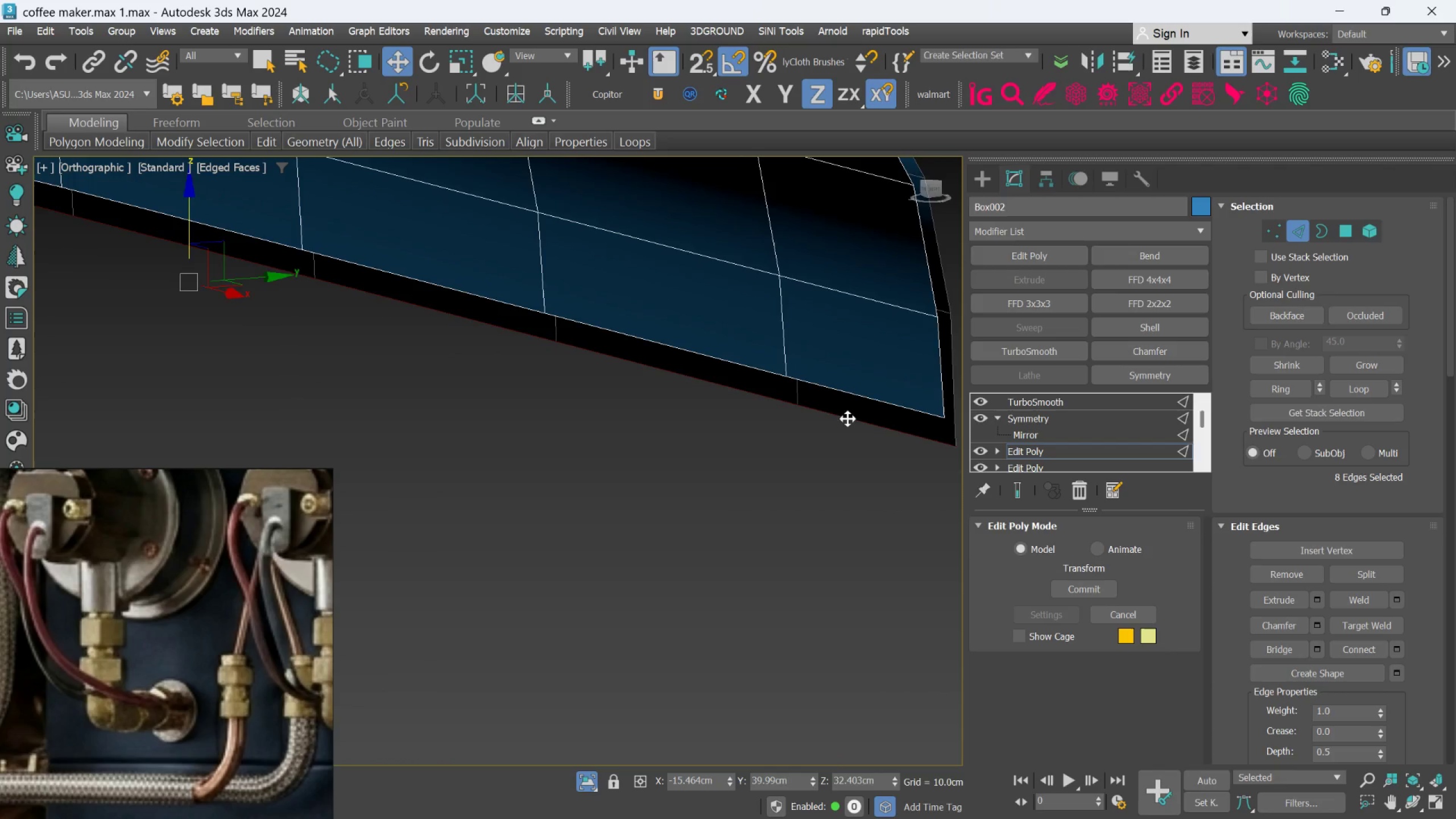 
scroll: coordinate [843, 432], scroll_direction: down, amount: 4.0
 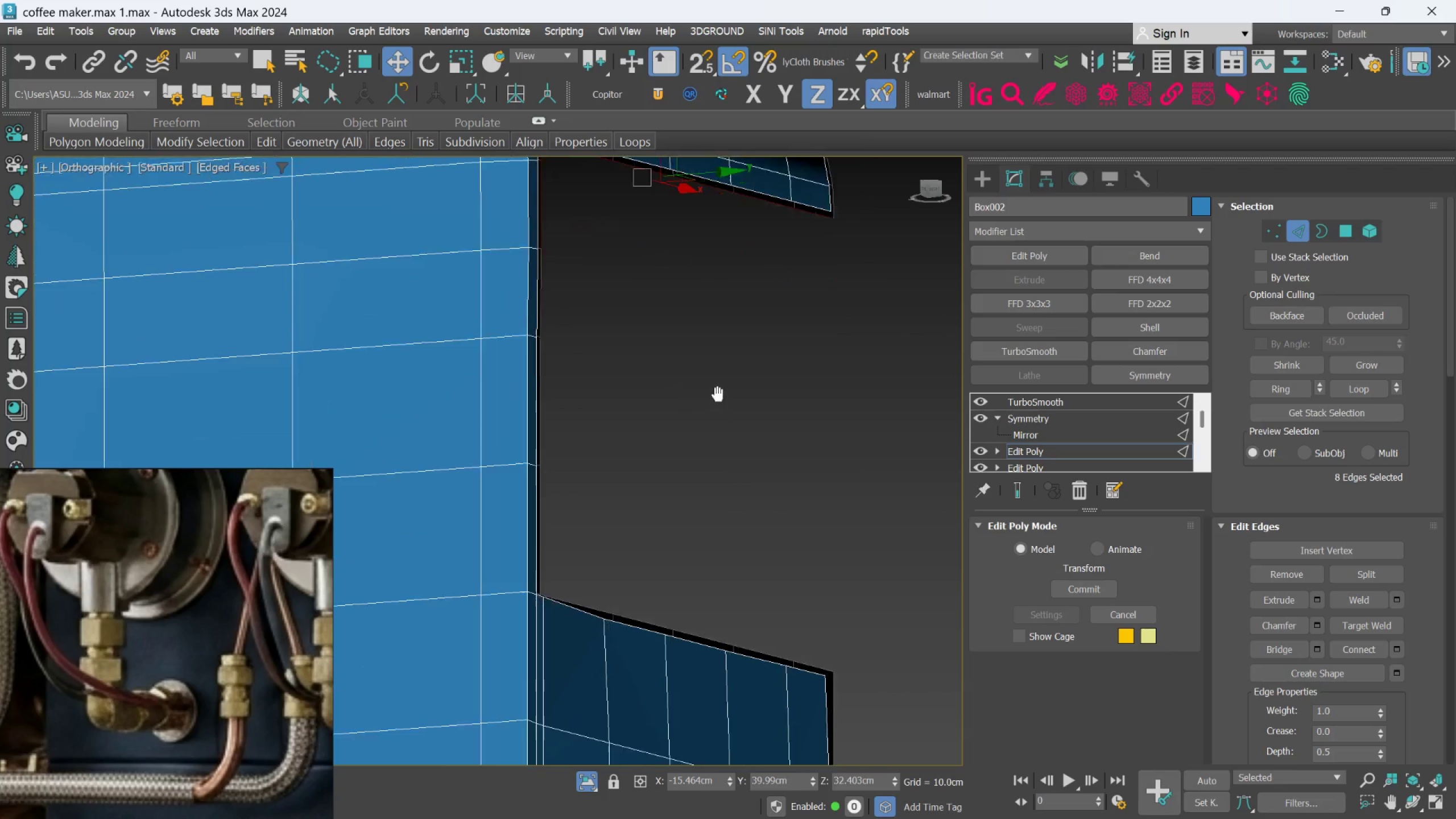 
hold_key(key=ControlLeft, duration=0.42)
 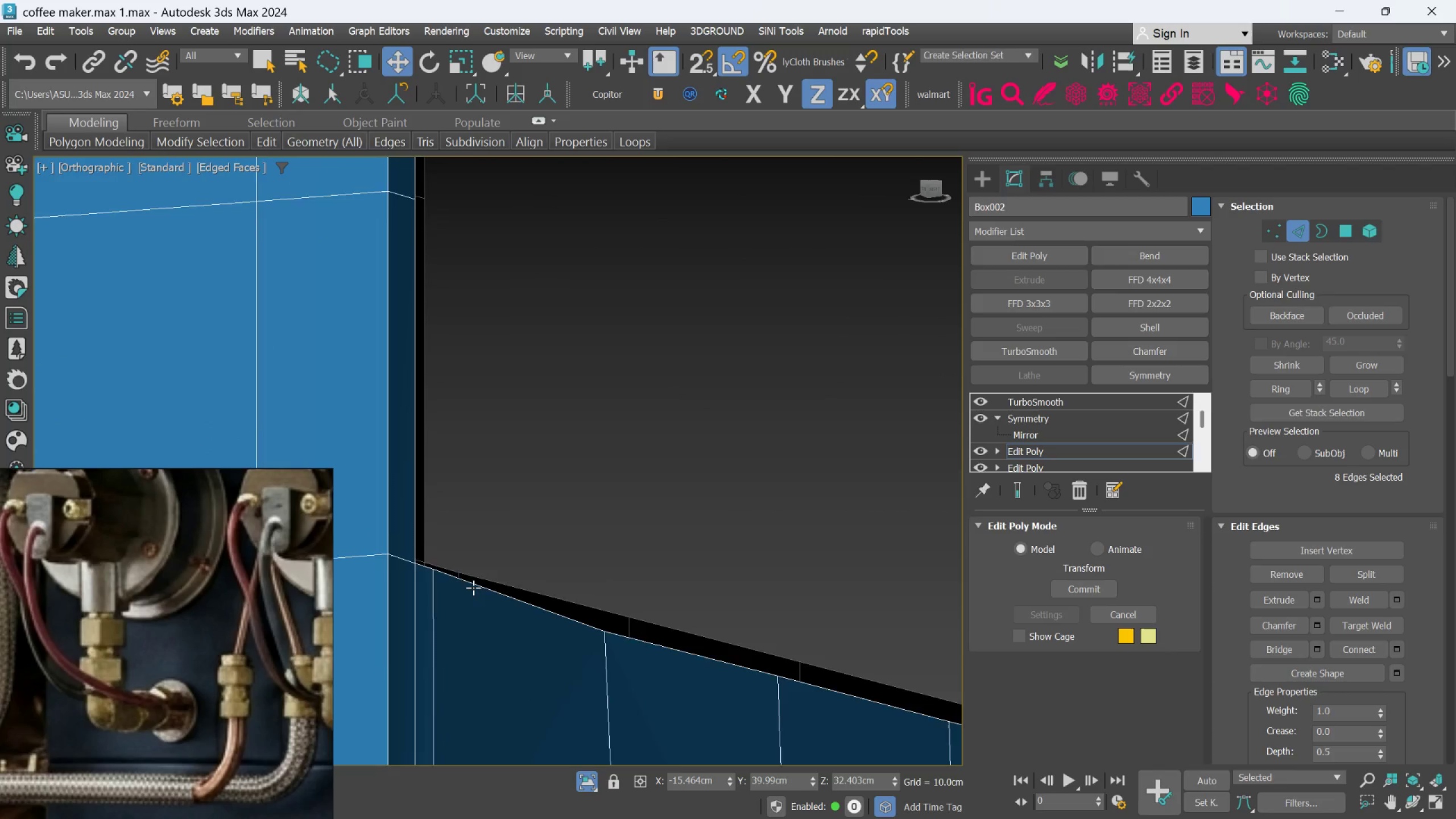 
scroll: coordinate [575, 607], scroll_direction: up, amount: 3.0
 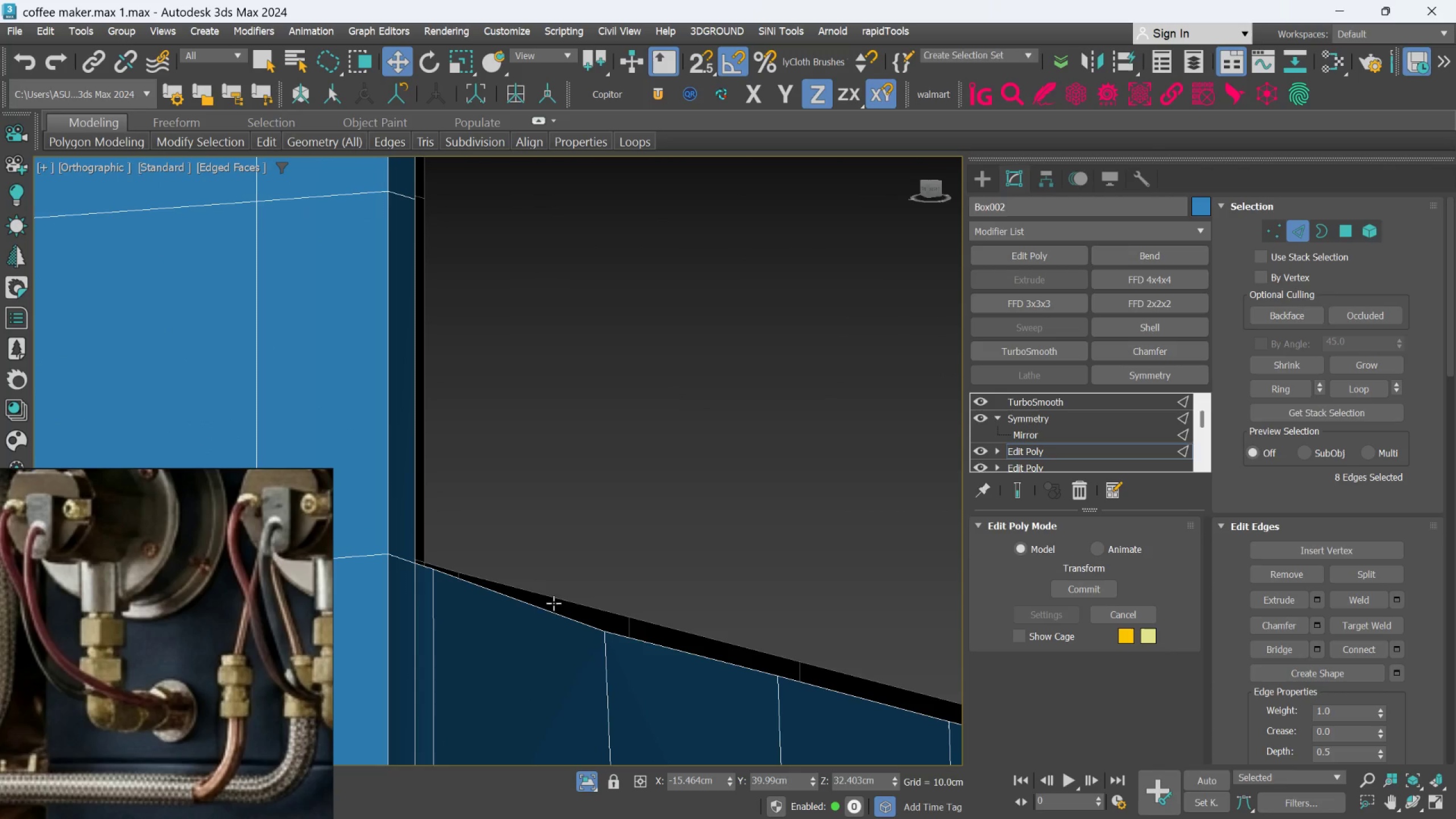 
hold_key(key=ControlLeft, duration=1.97)
 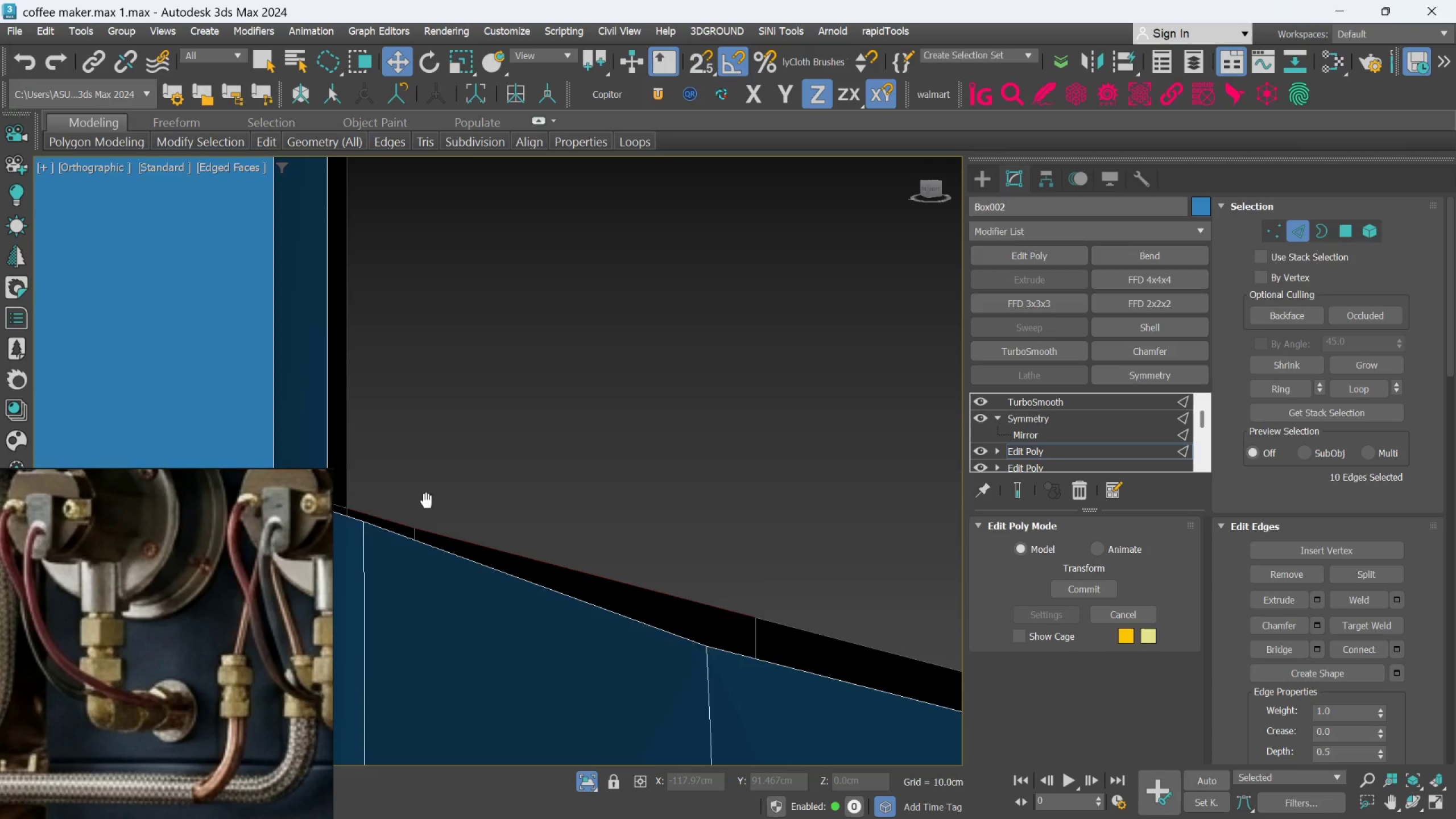 
scroll: coordinate [473, 588], scroll_direction: up, amount: 3.0
 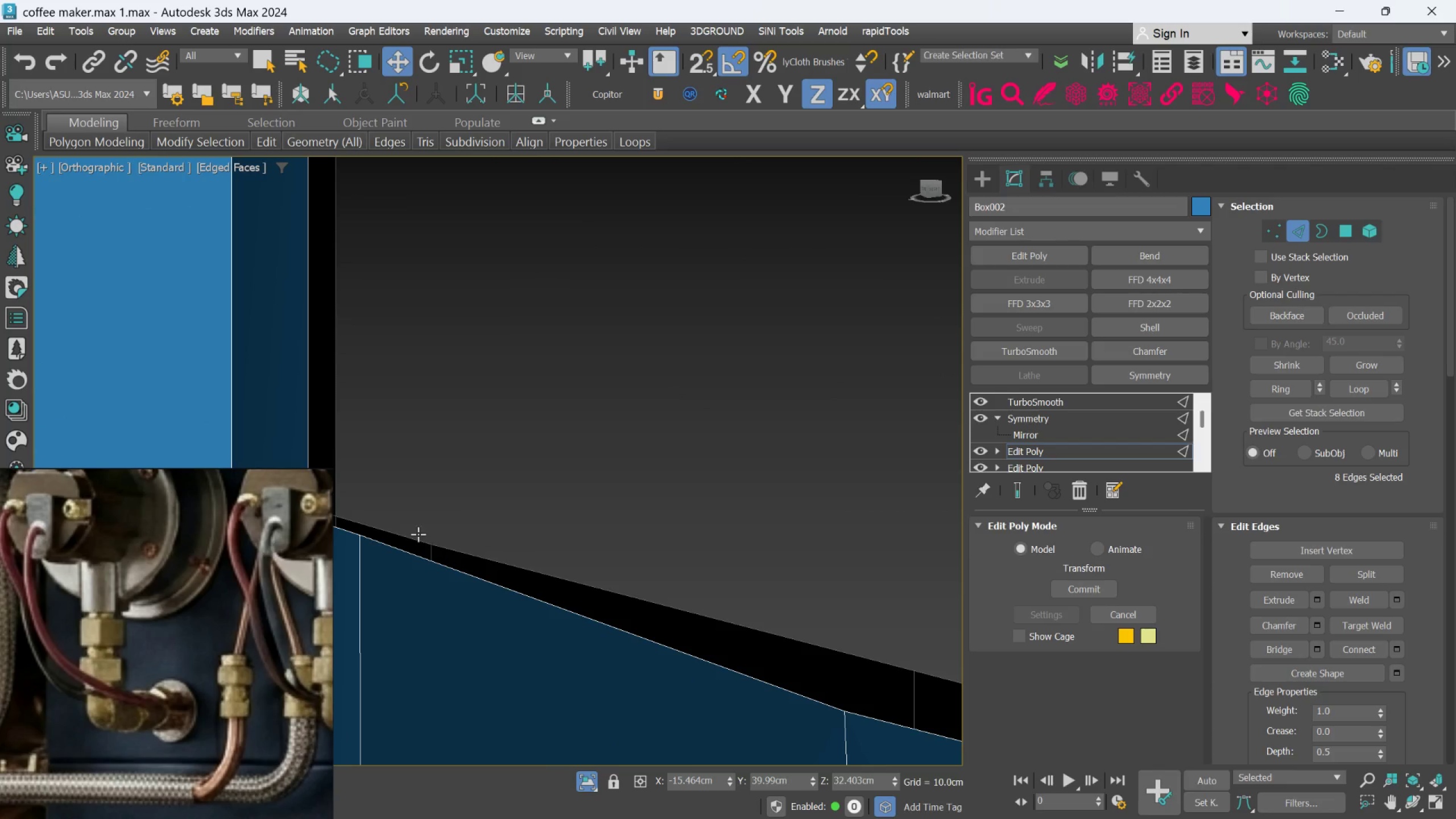 
left_click([406, 533])
 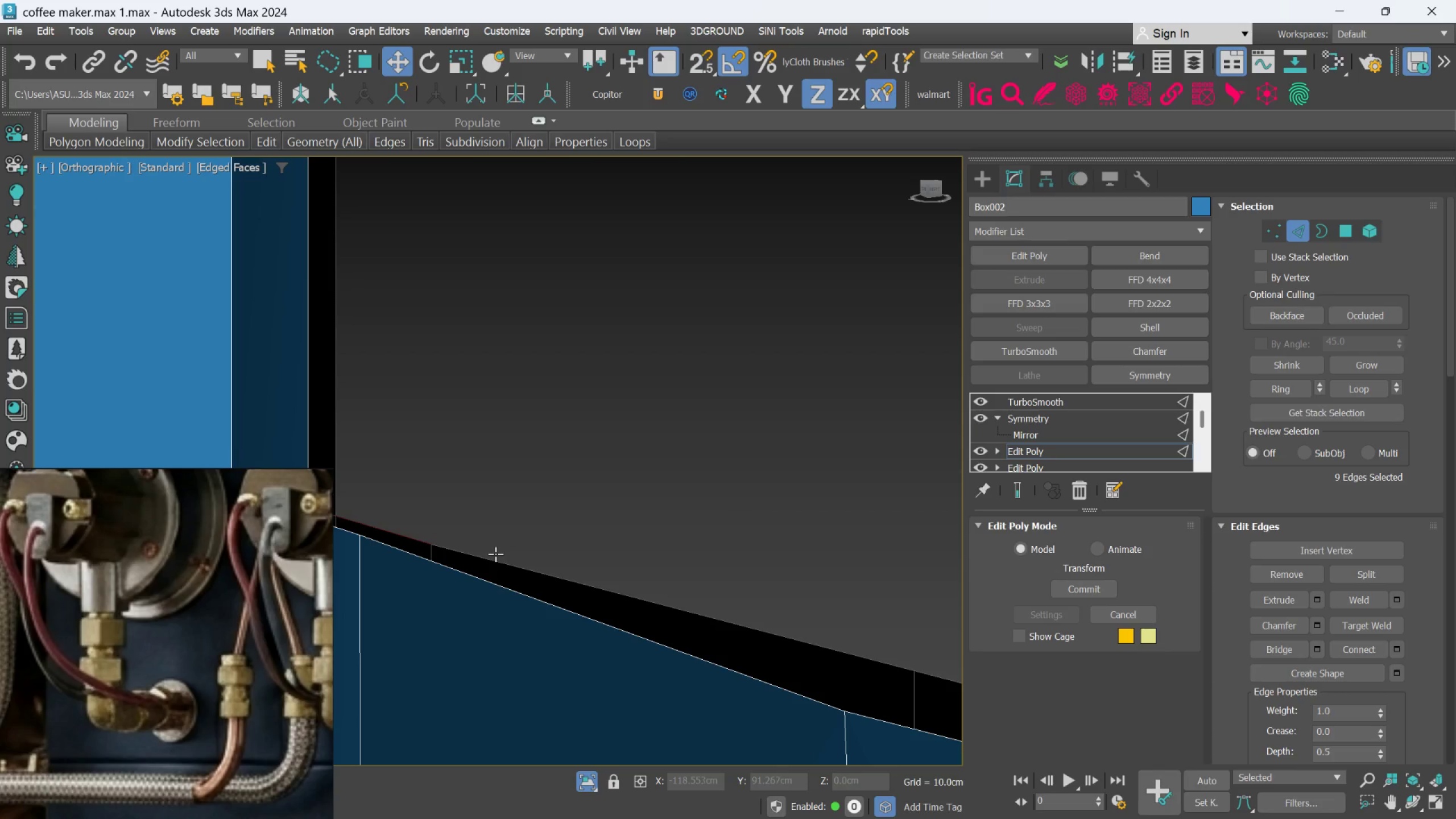 
left_click([496, 555])
 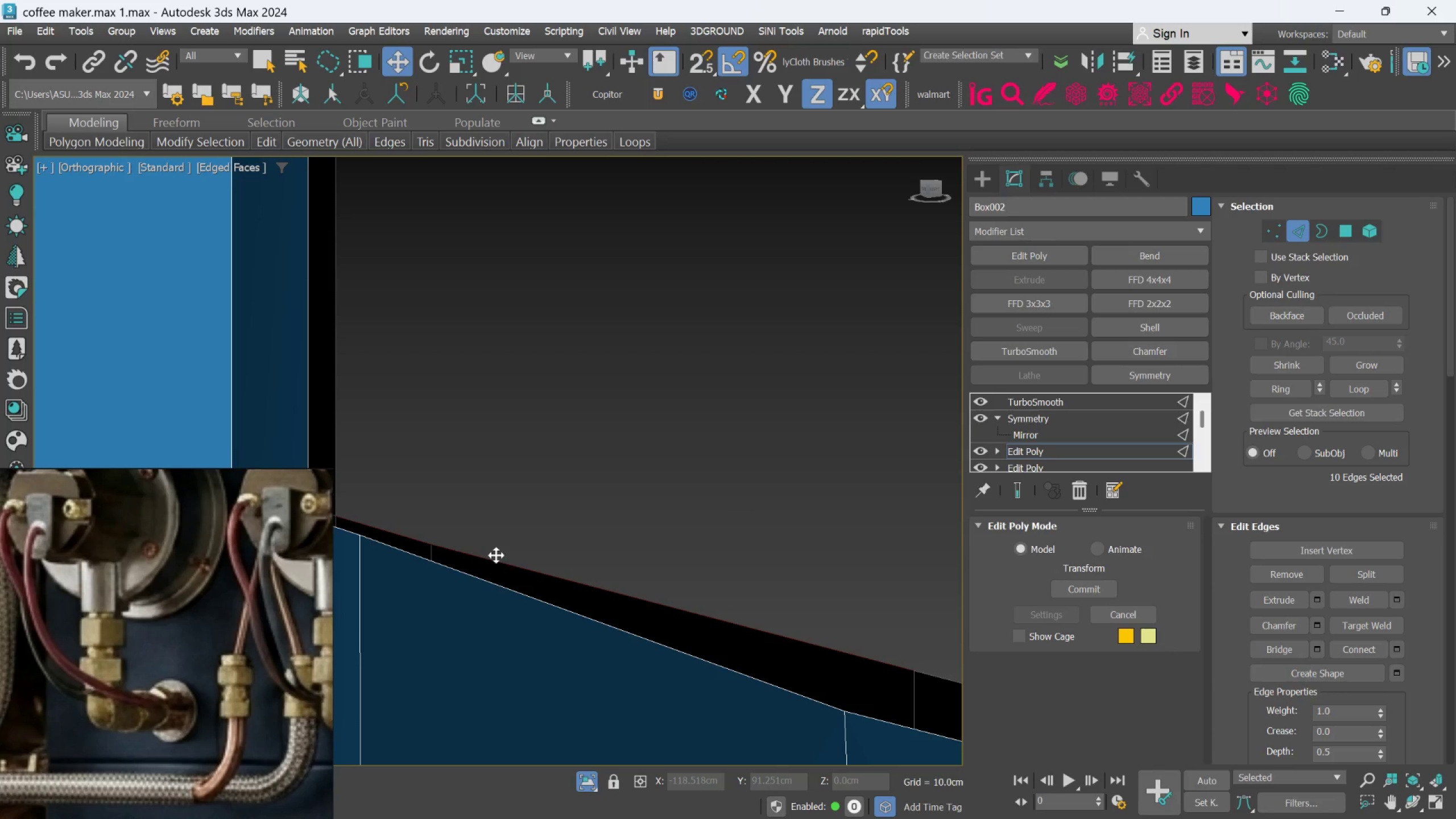 
scroll: coordinate [496, 555], scroll_direction: down, amount: 1.0
 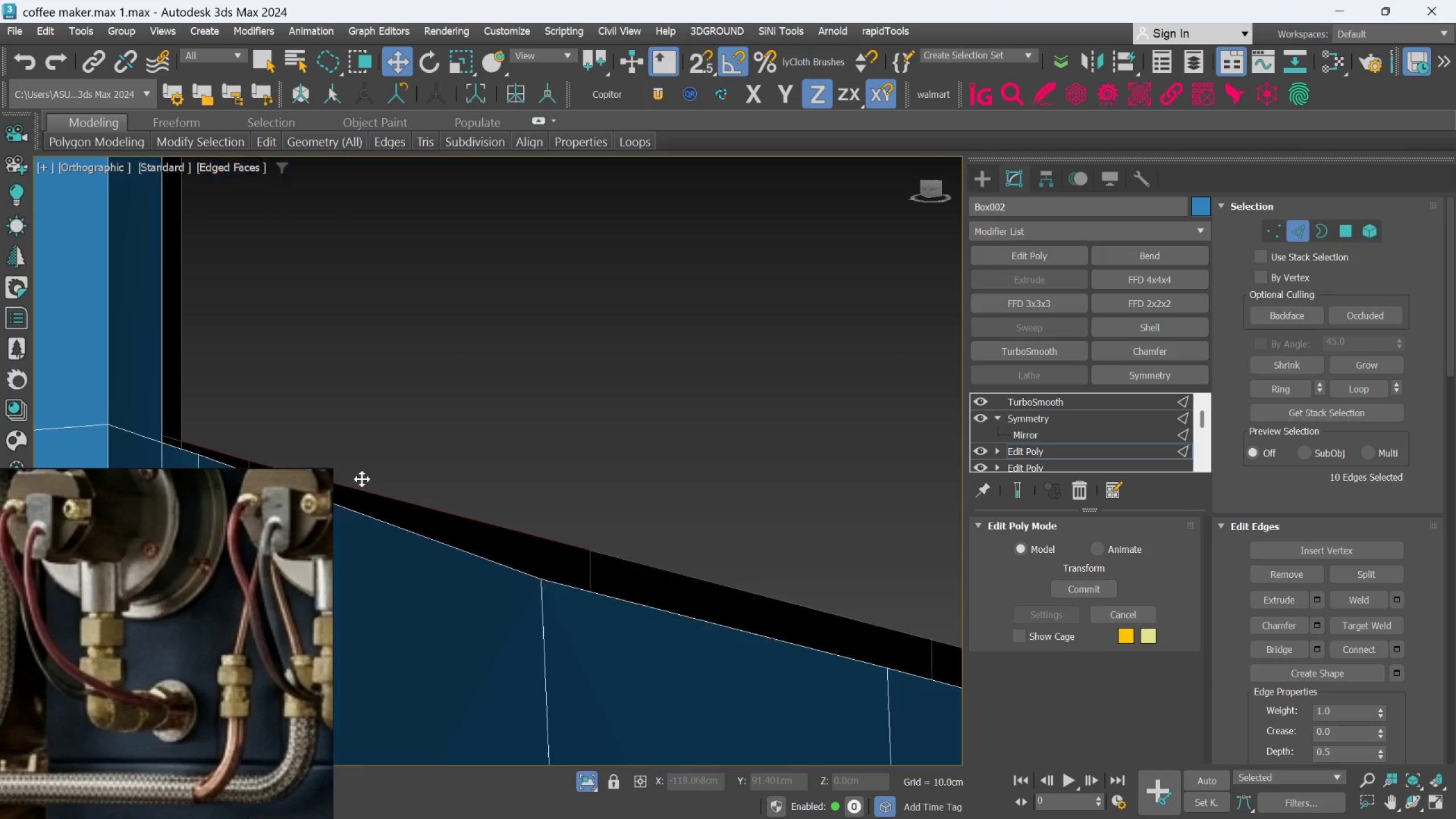 
hold_key(key=ControlLeft, duration=0.88)
left_click([650, 565])
 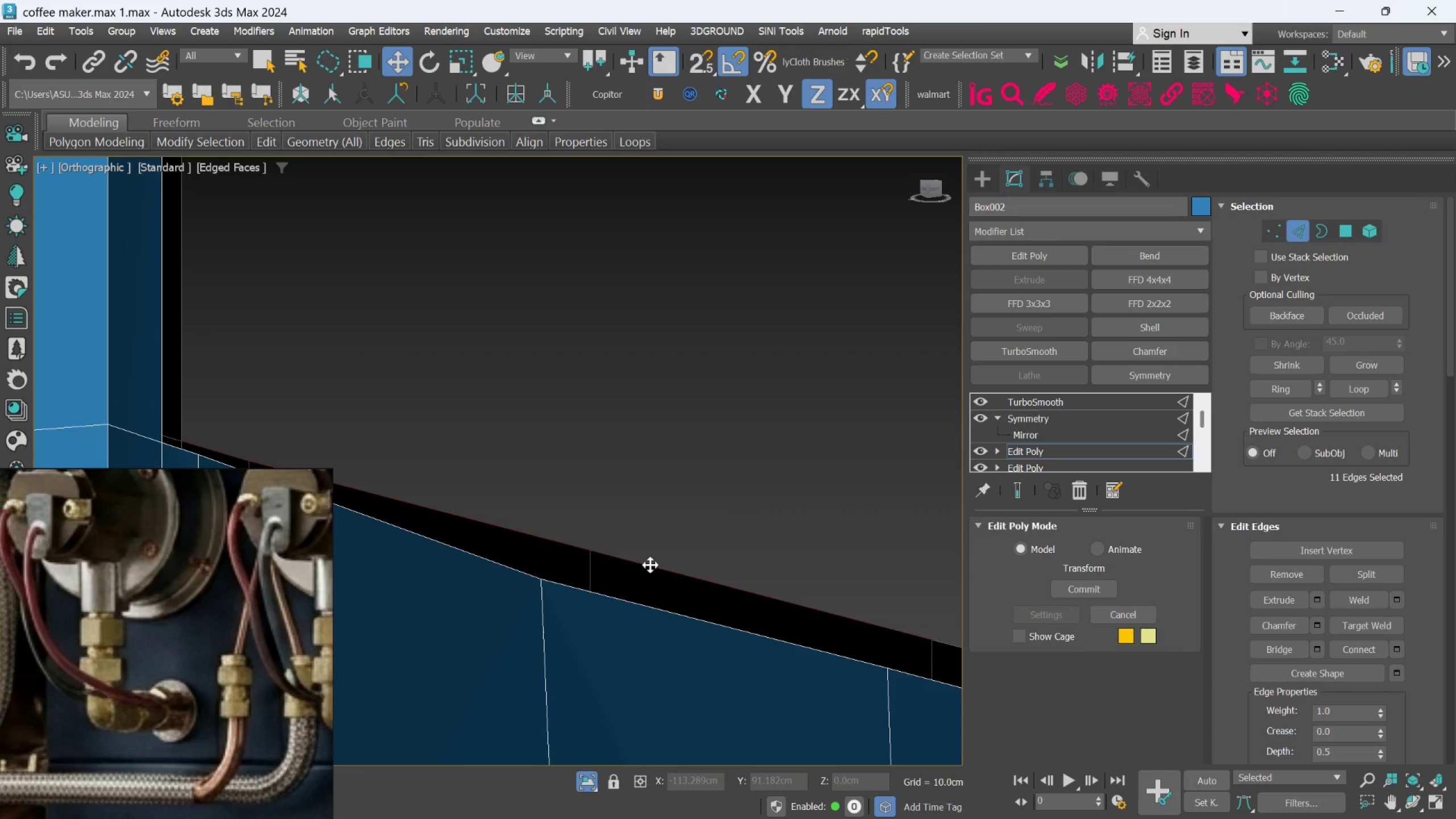 
scroll: coordinate [650, 565], scroll_direction: down, amount: 2.0
 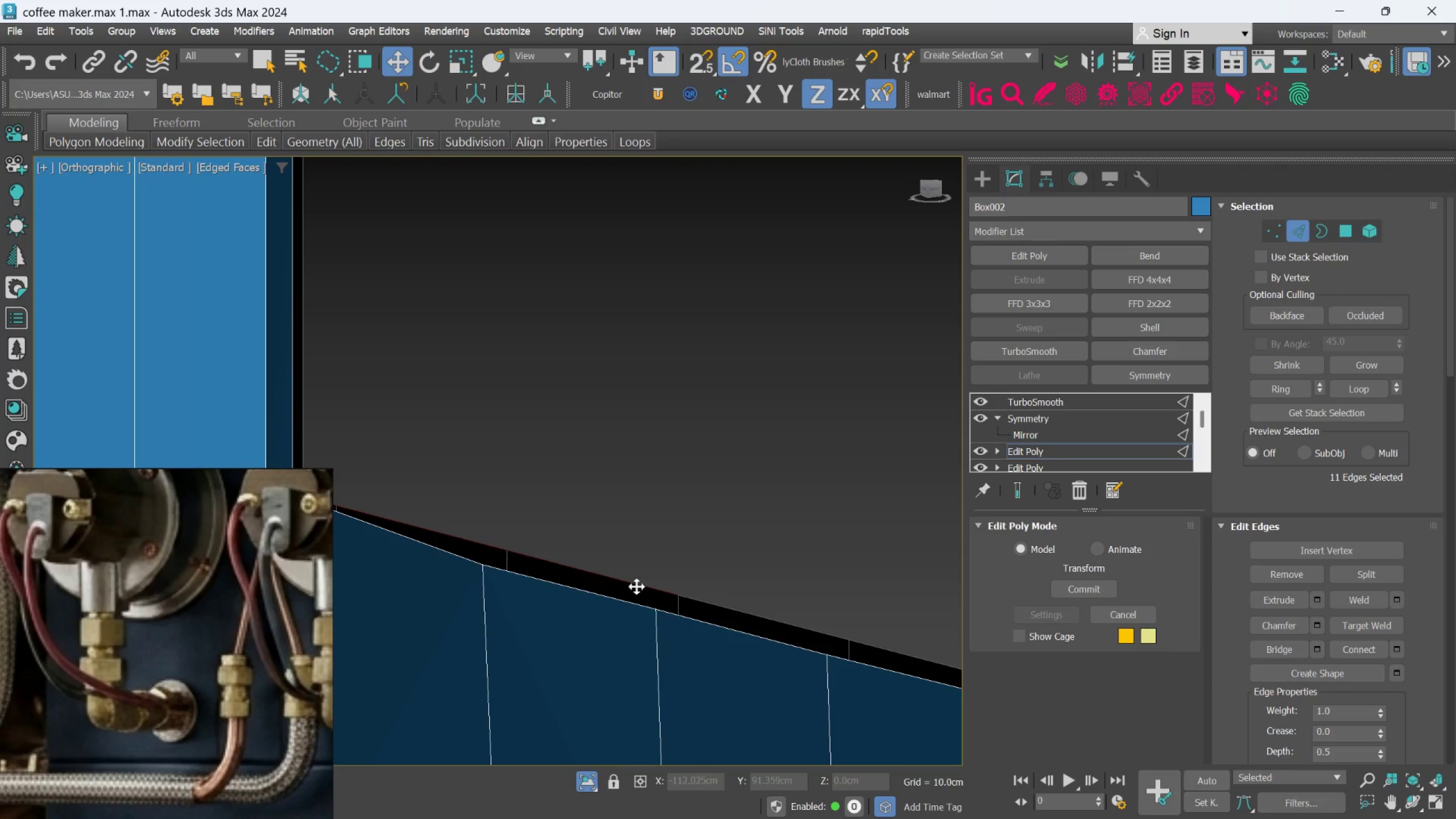 
hold_key(key=ControlLeft, duration=0.73)
left_click([735, 611])
 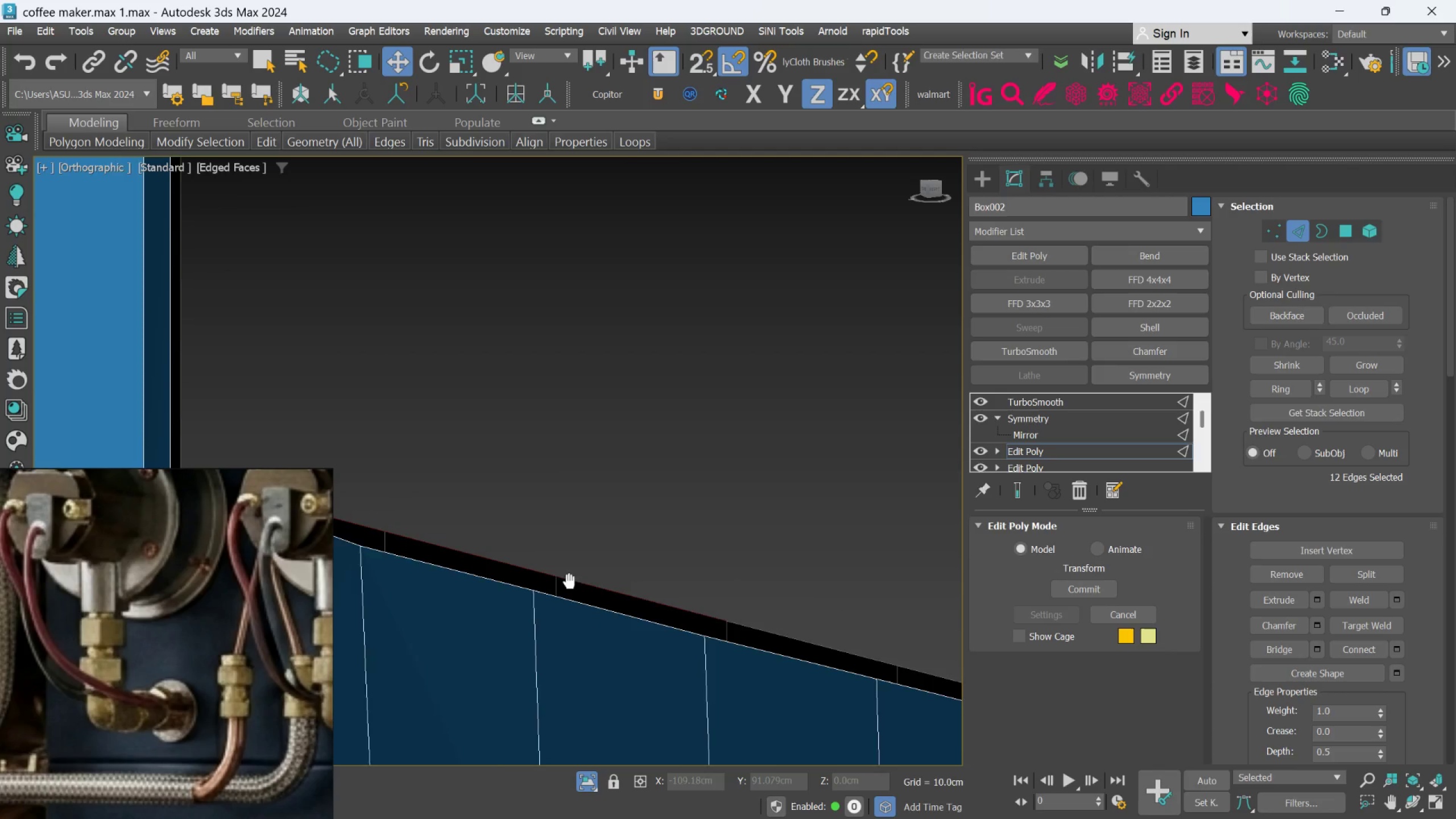 
hold_key(key=ControlLeft, duration=1.03)
left_click([714, 616])
 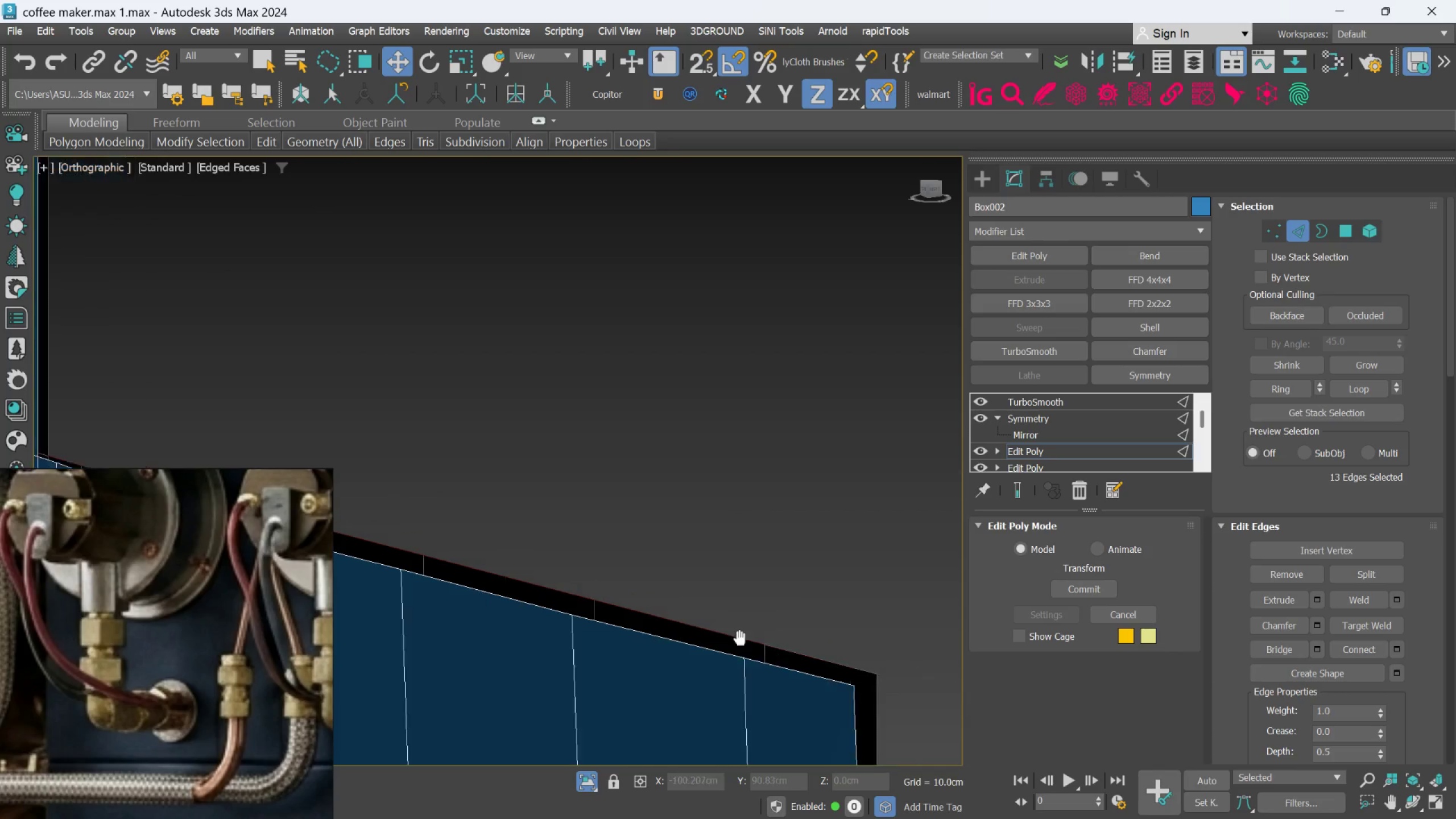 
hold_key(key=ControlLeft, duration=0.84)
left_click([763, 642])
 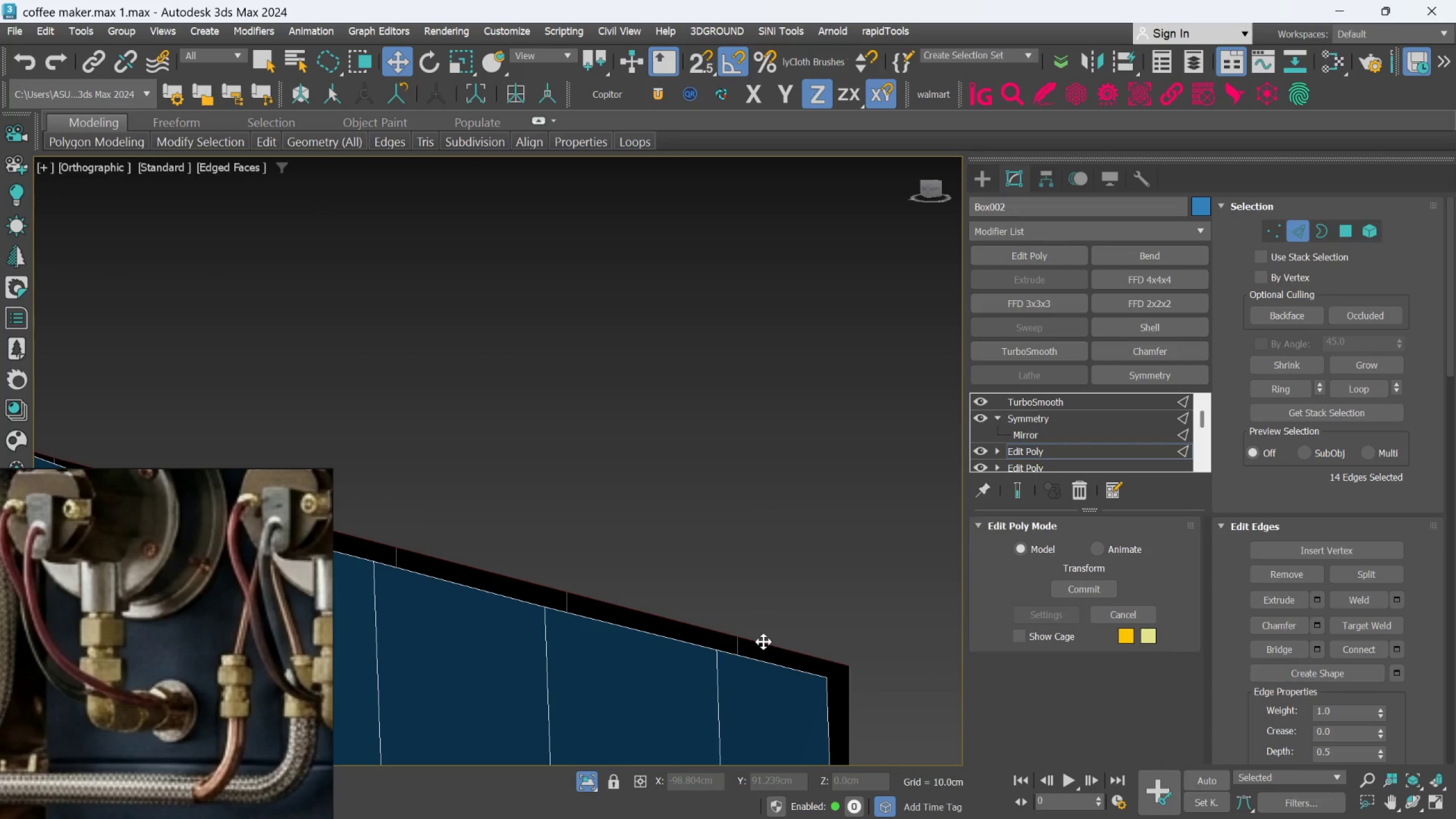 
scroll: coordinate [763, 642], scroll_direction: down, amount: 4.0
 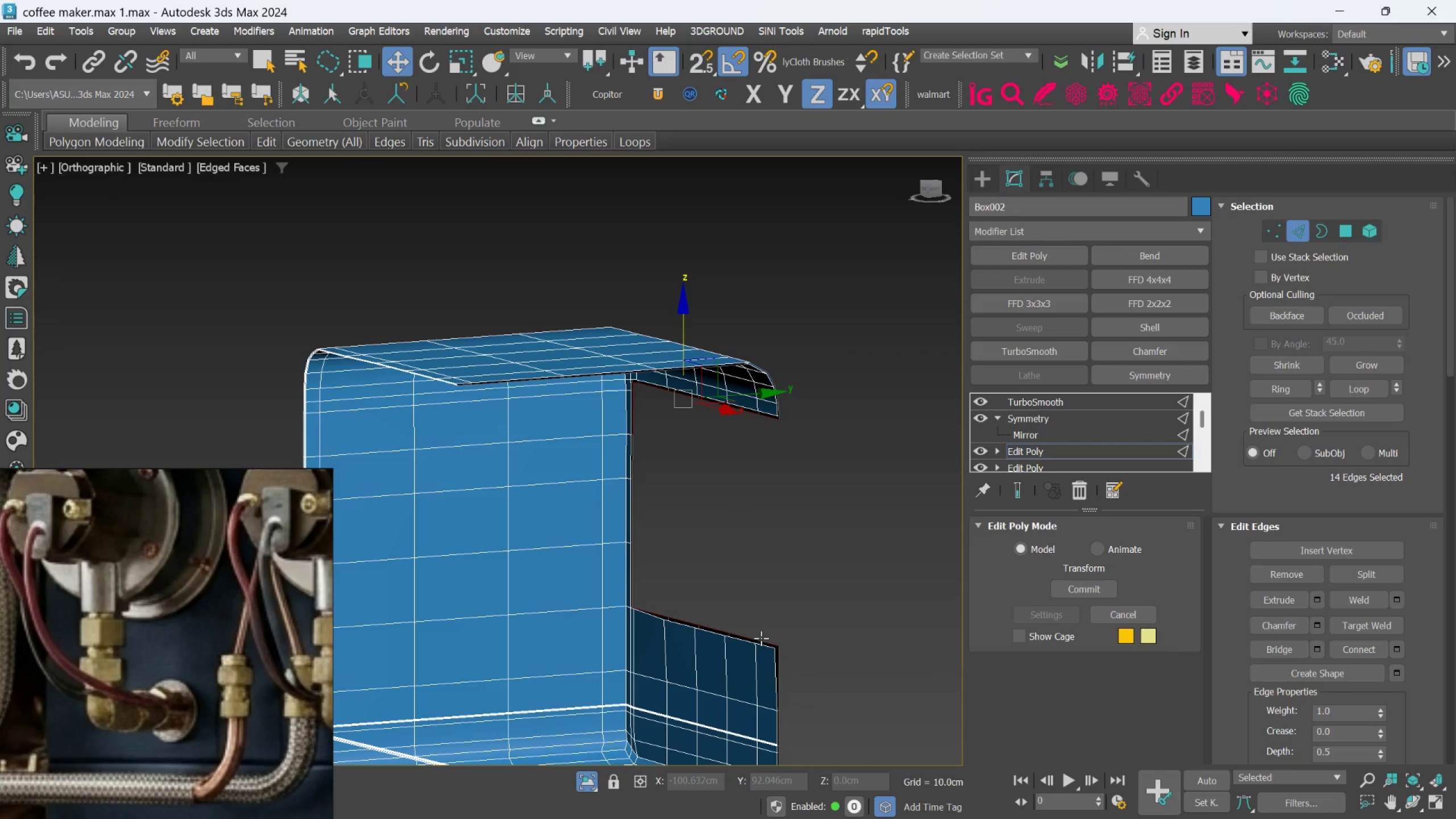 
hold_key(key=AltLeft, duration=1.14)
 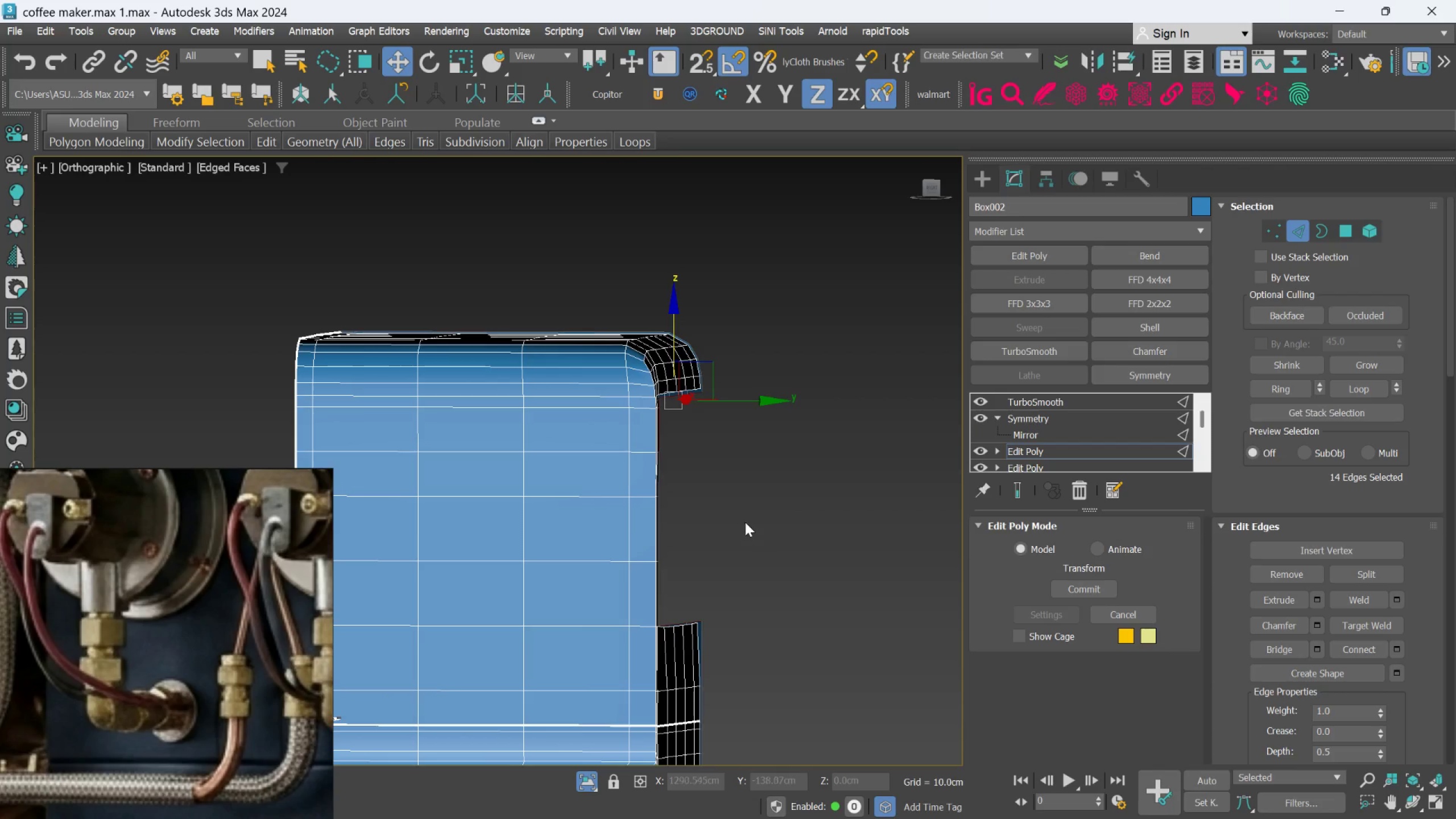 
hold_key(key=ShiftLeft, duration=2.23)
left_click_drag(start_coordinate=[771, 401], to_coordinate=[728, 422])
 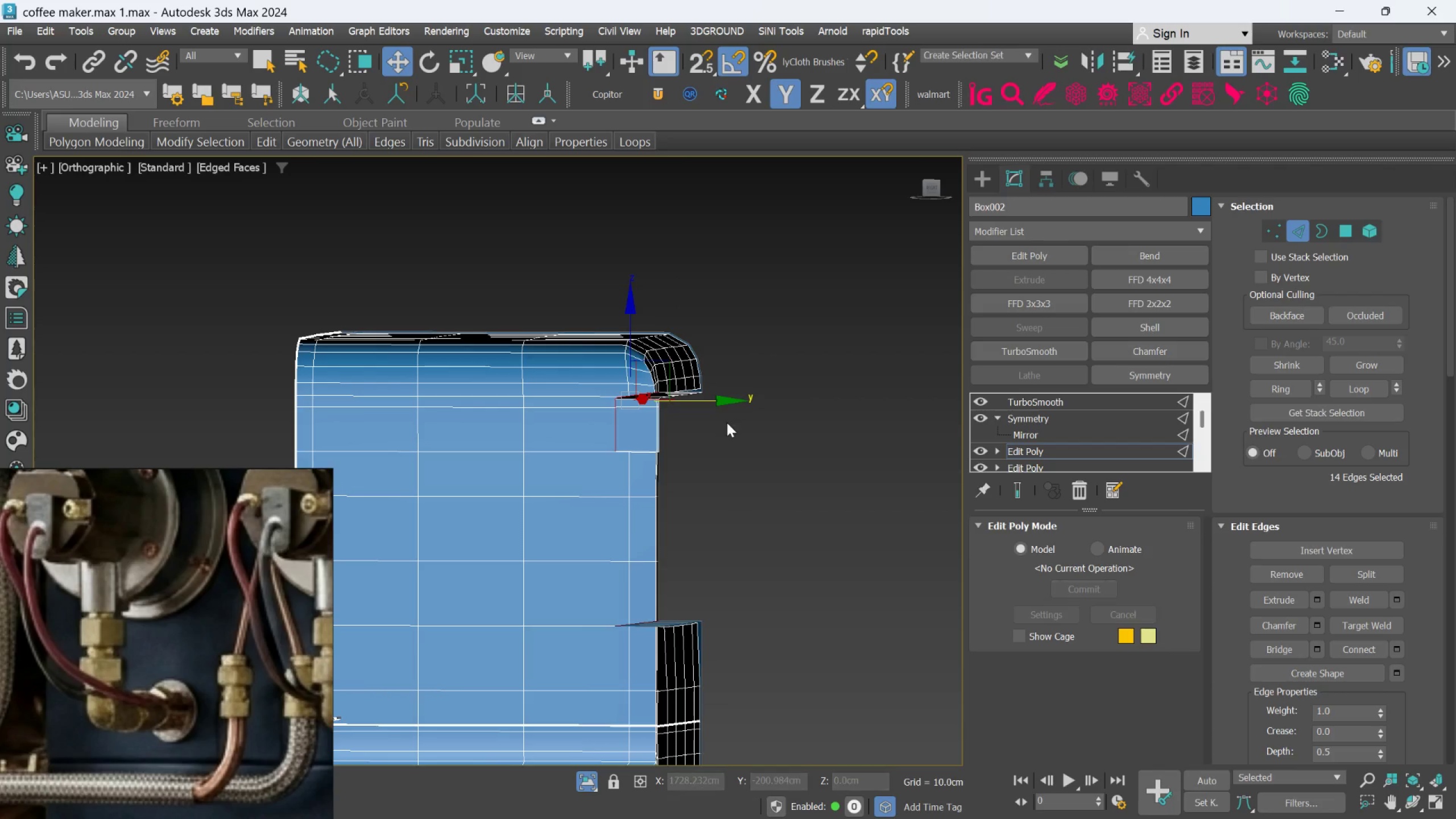 
key(Control+Z)
 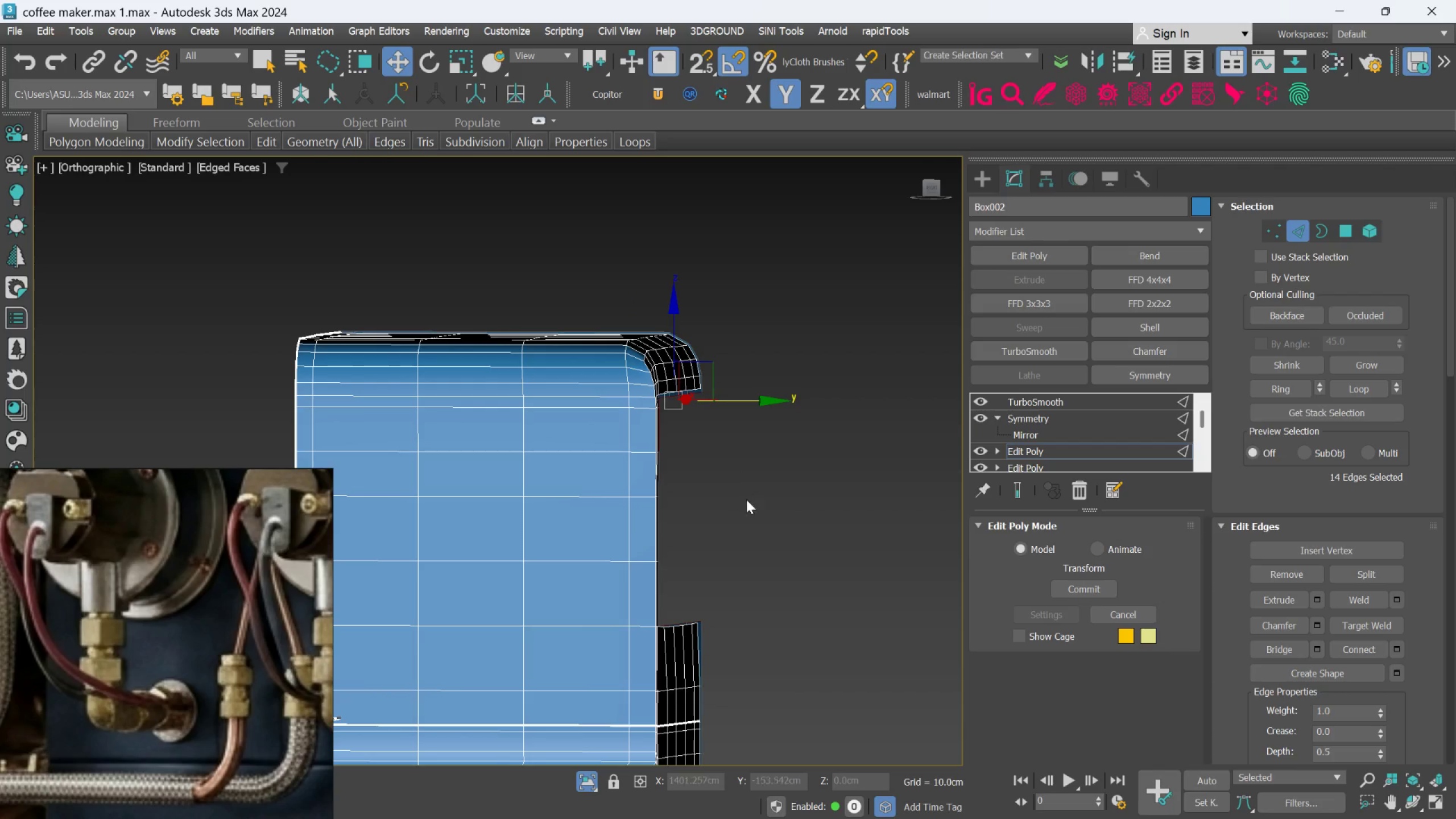 
hold_key(key=AltLeft, duration=0.61)
 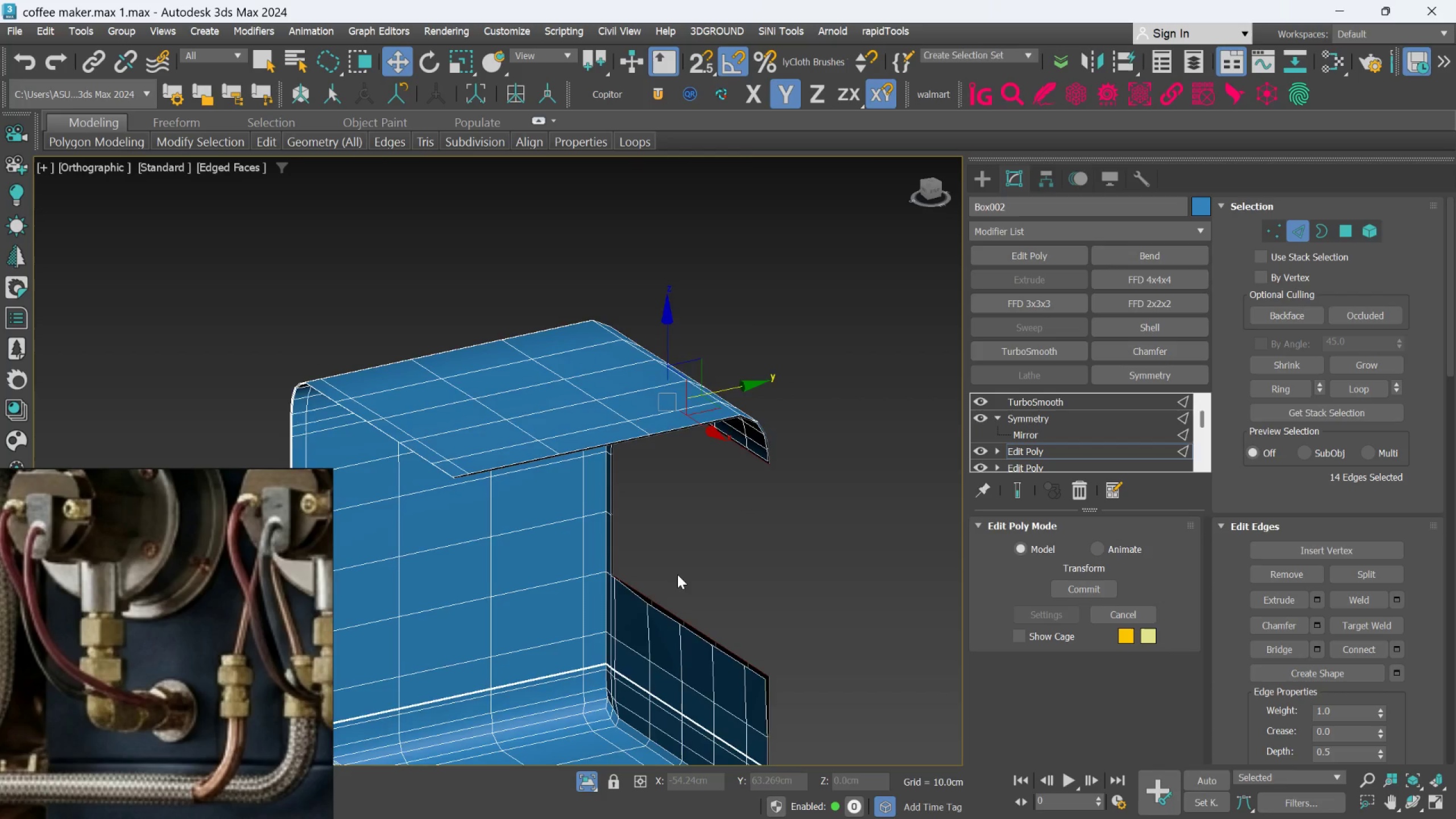 
key(Alt+AltLeft)
 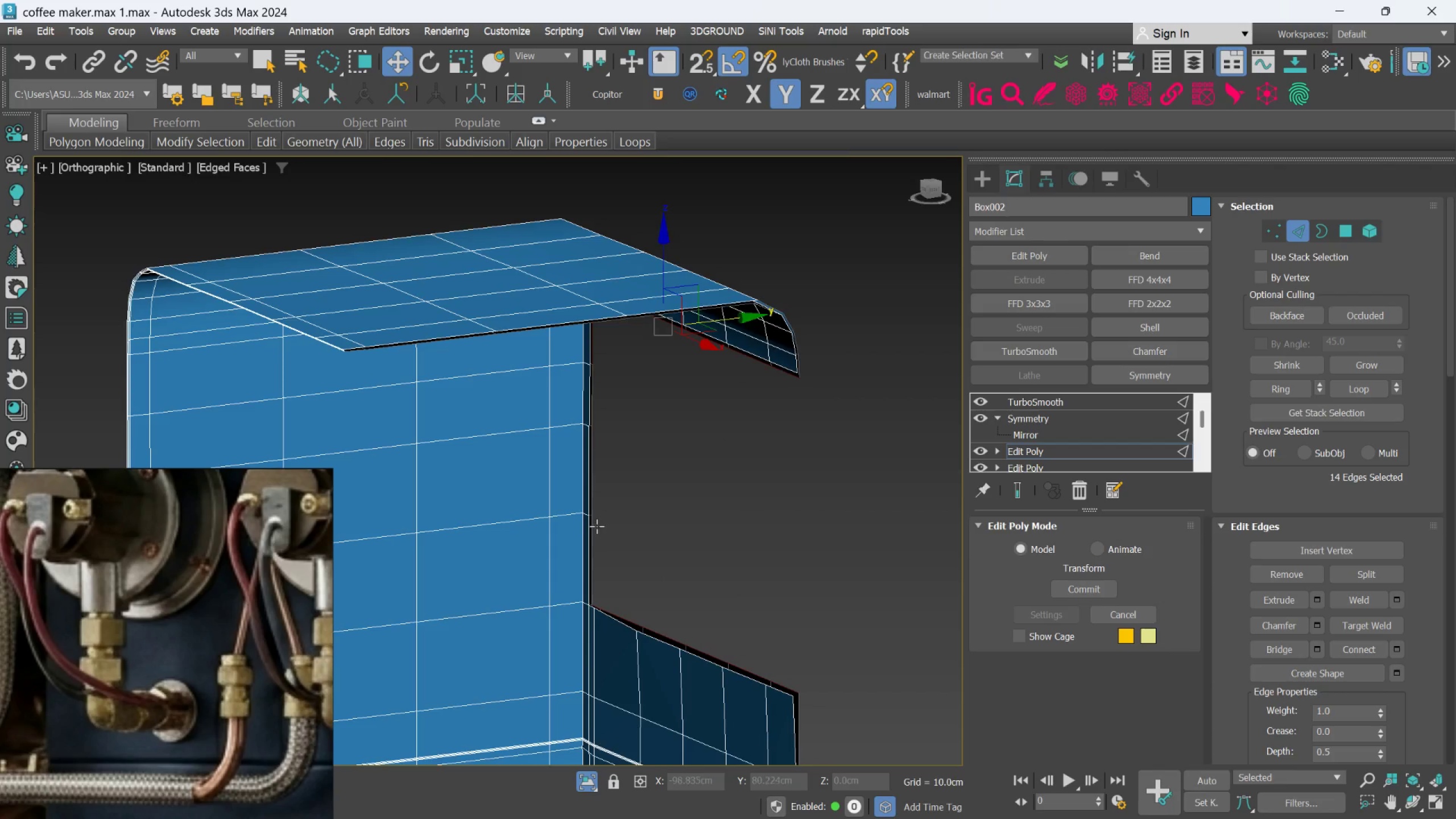 
scroll: coordinate [677, 574], scroll_direction: up, amount: 1.0
 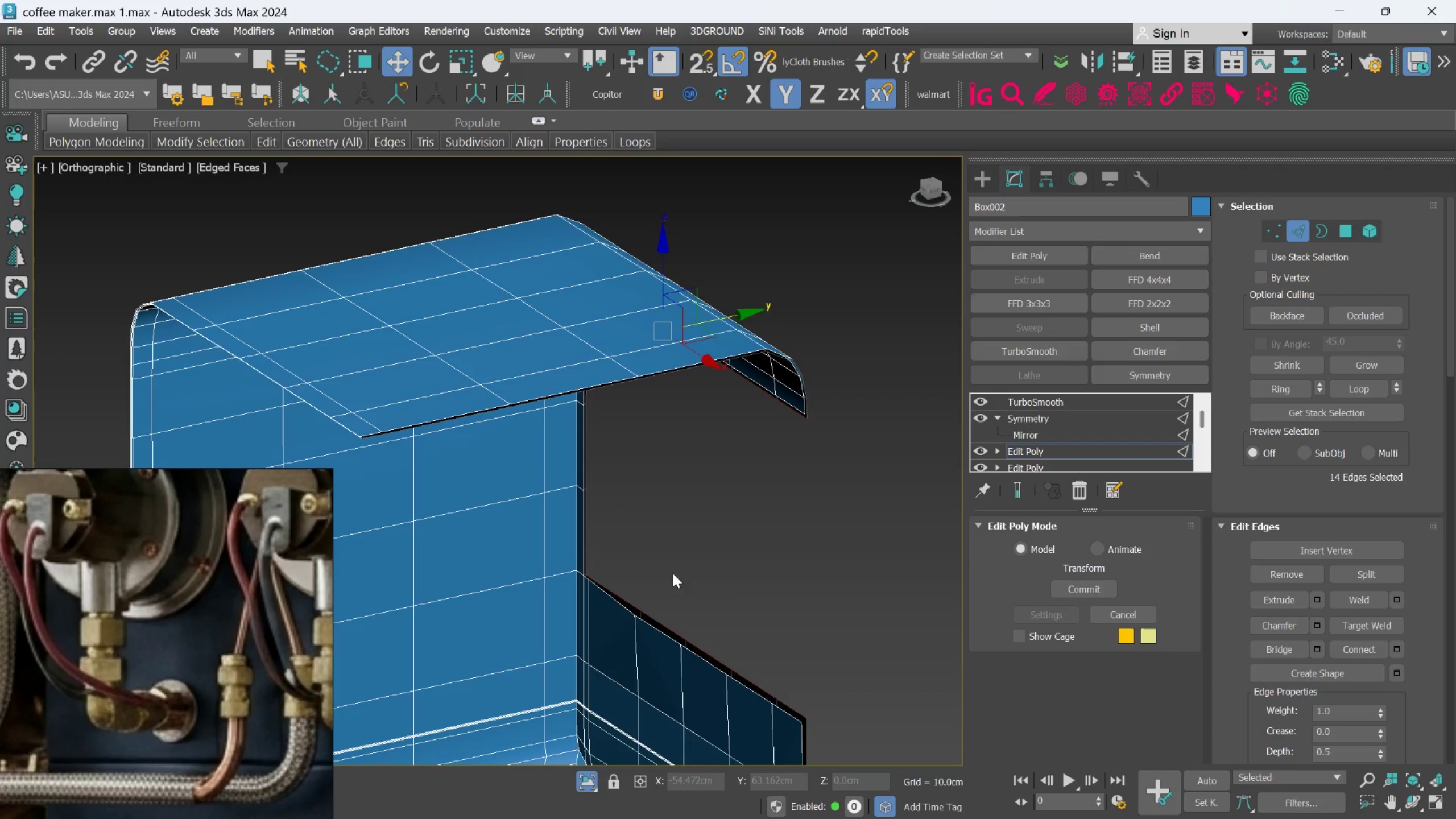 
hold_key(key=AltLeft, duration=0.55)
 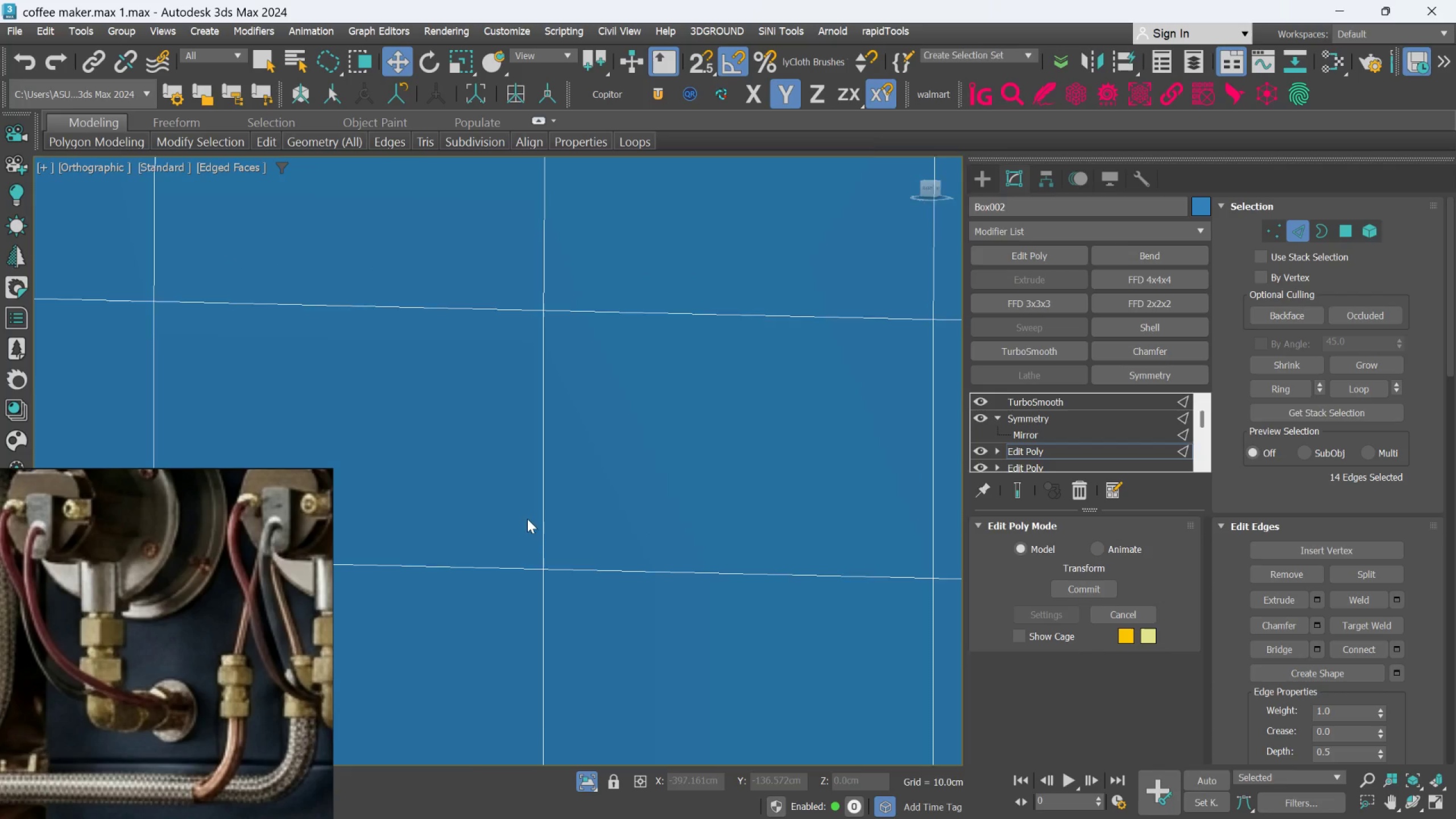 
scroll: coordinate [596, 522], scroll_direction: up, amount: 3.0
 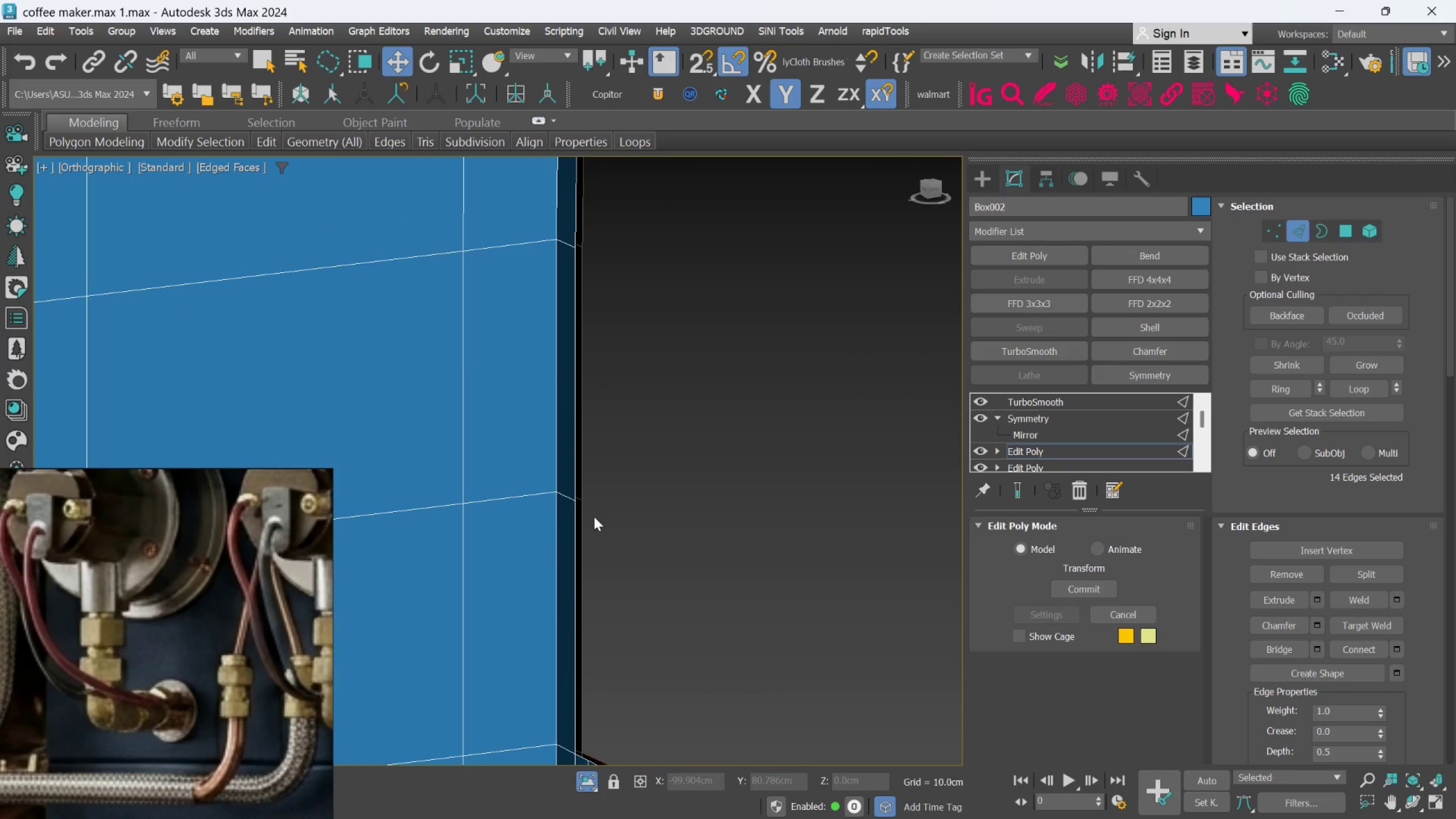 
hold_key(key=AltLeft, duration=0.45)
 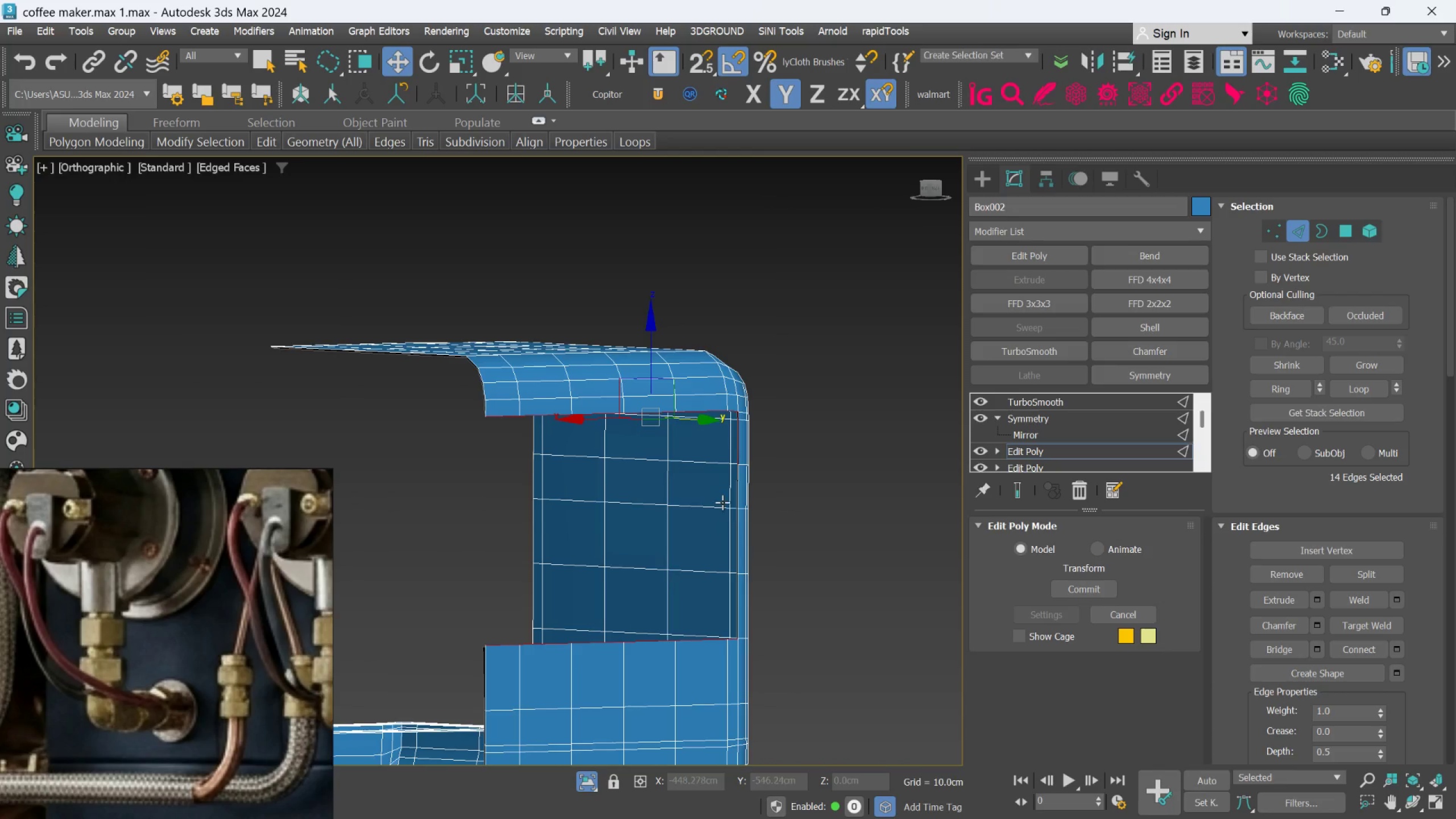 
scroll: coordinate [574, 573], scroll_direction: down, amount: 4.0
 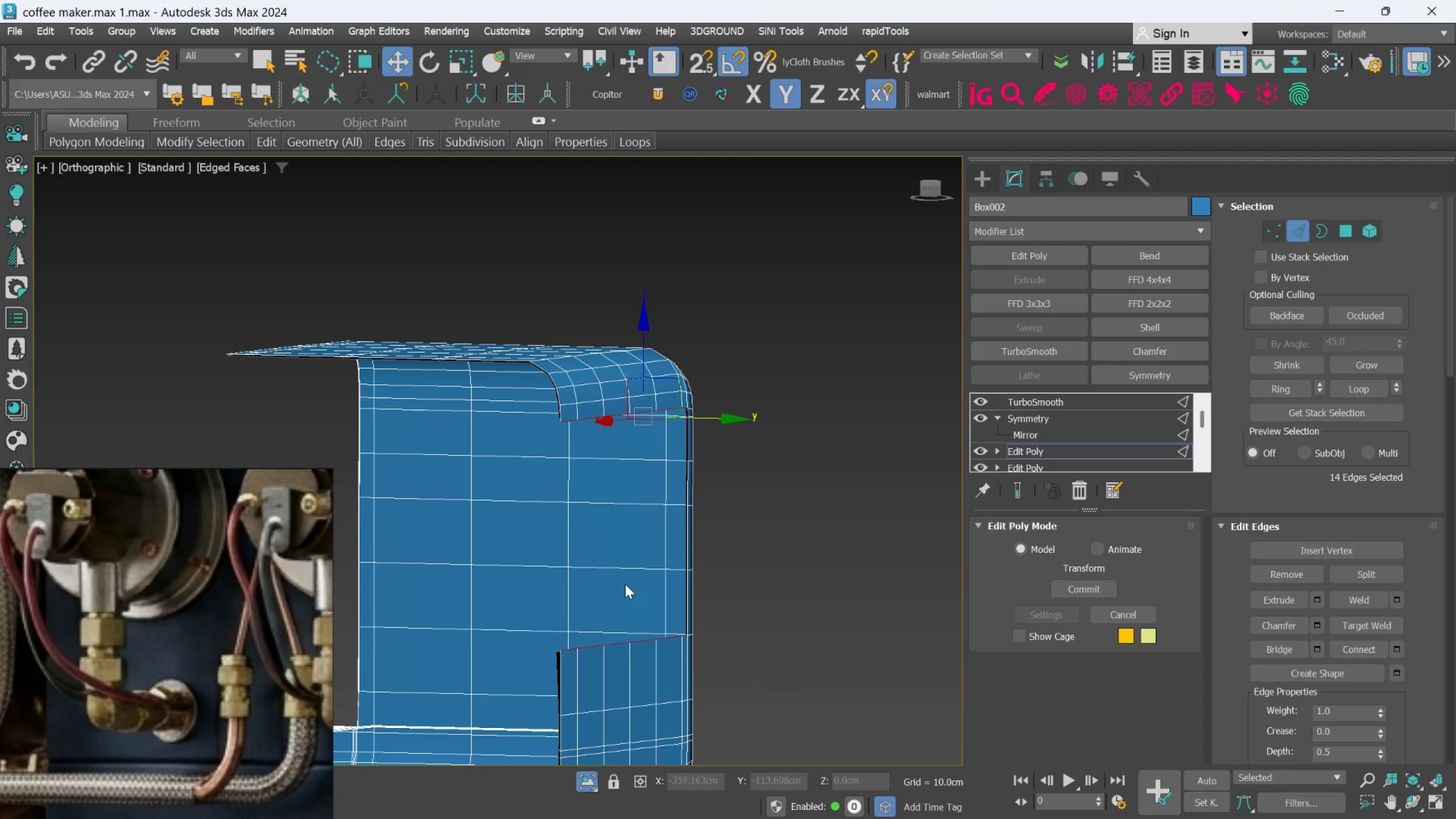 
scroll: coordinate [737, 487], scroll_direction: up, amount: 3.0
 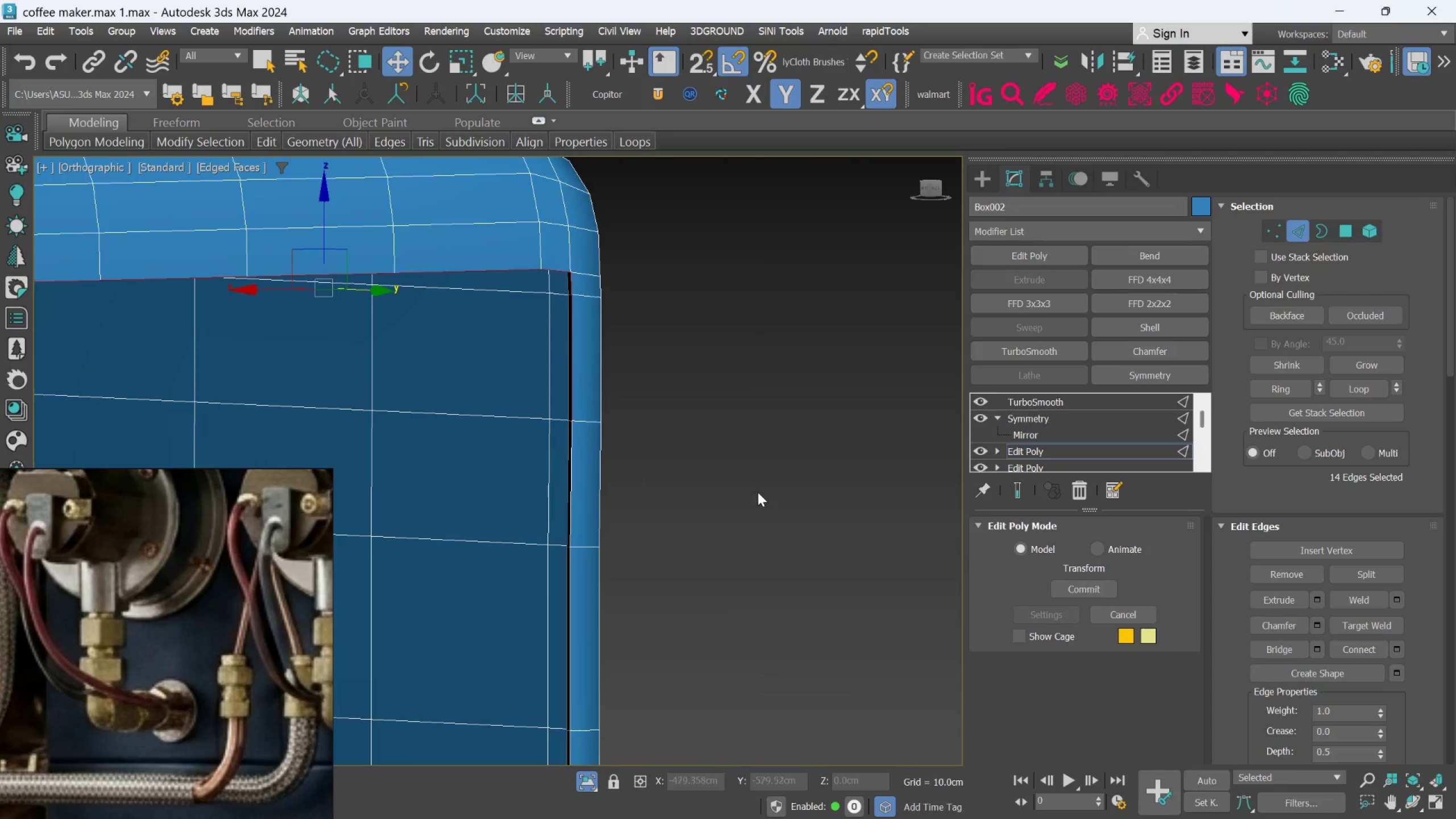 
left_click([760, 490])
 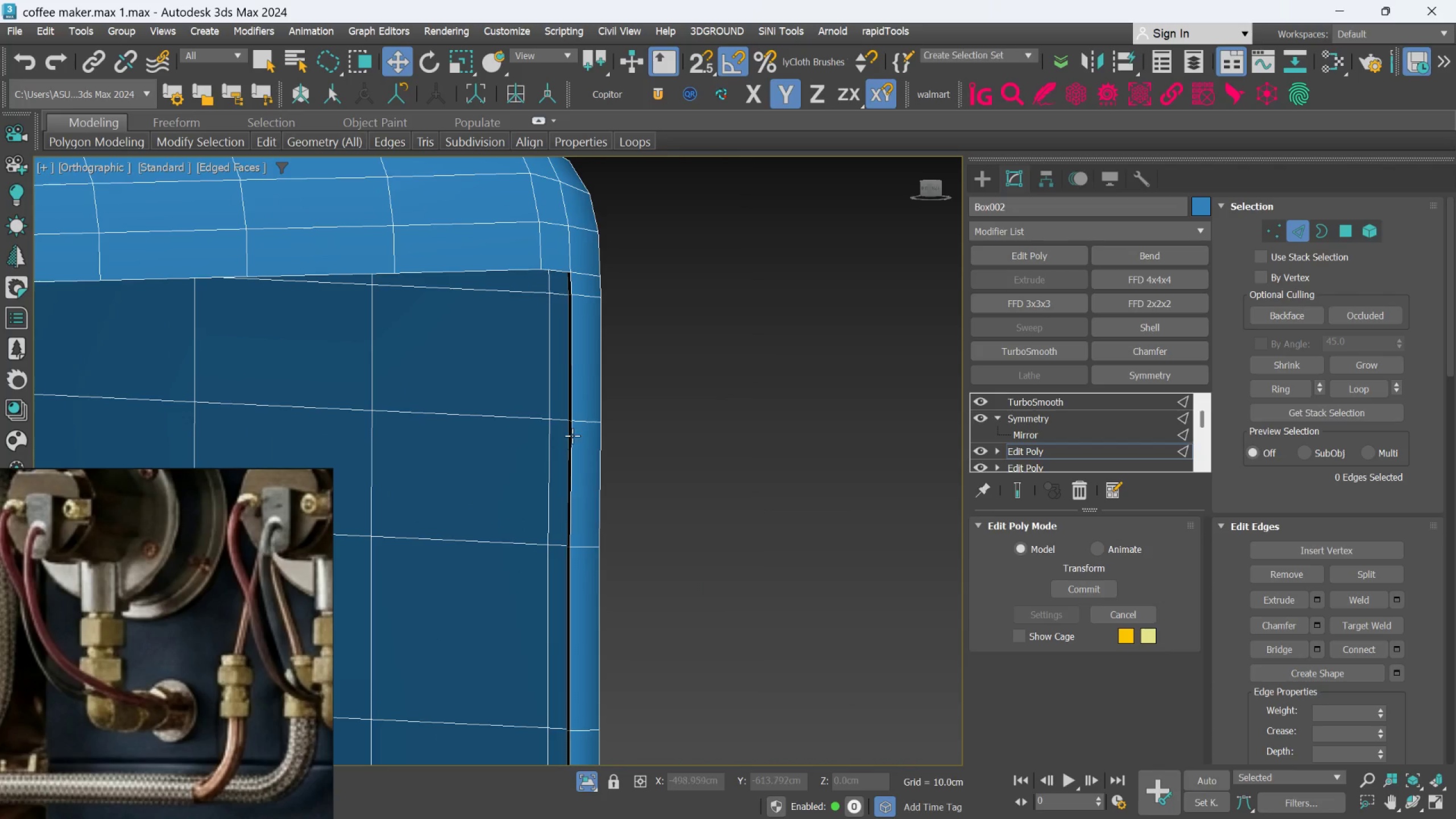 
scroll: coordinate [574, 433], scroll_direction: up, amount: 2.0
 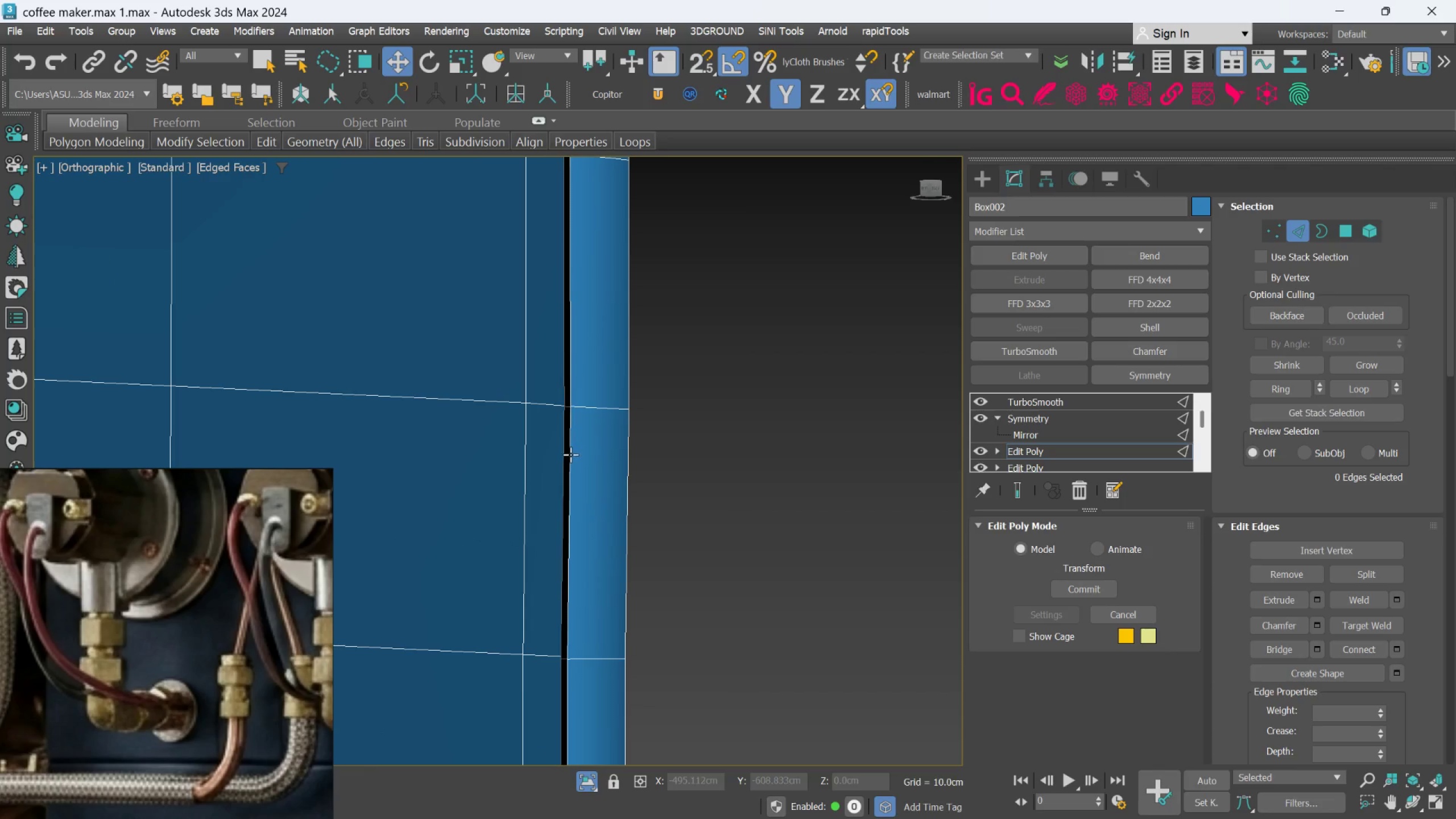 
double_click([570, 454])
 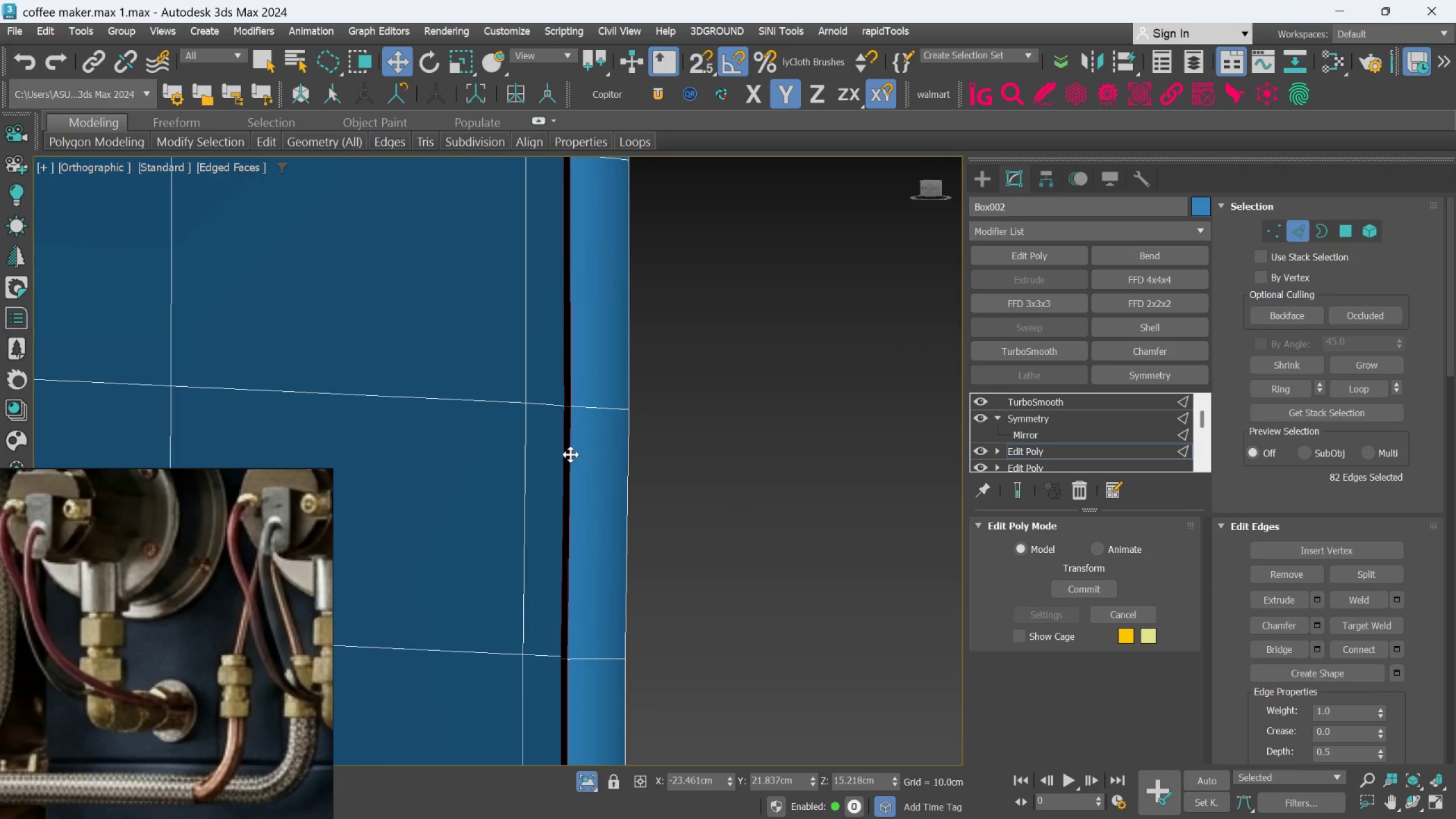 
scroll: coordinate [570, 454], scroll_direction: down, amount: 3.0
 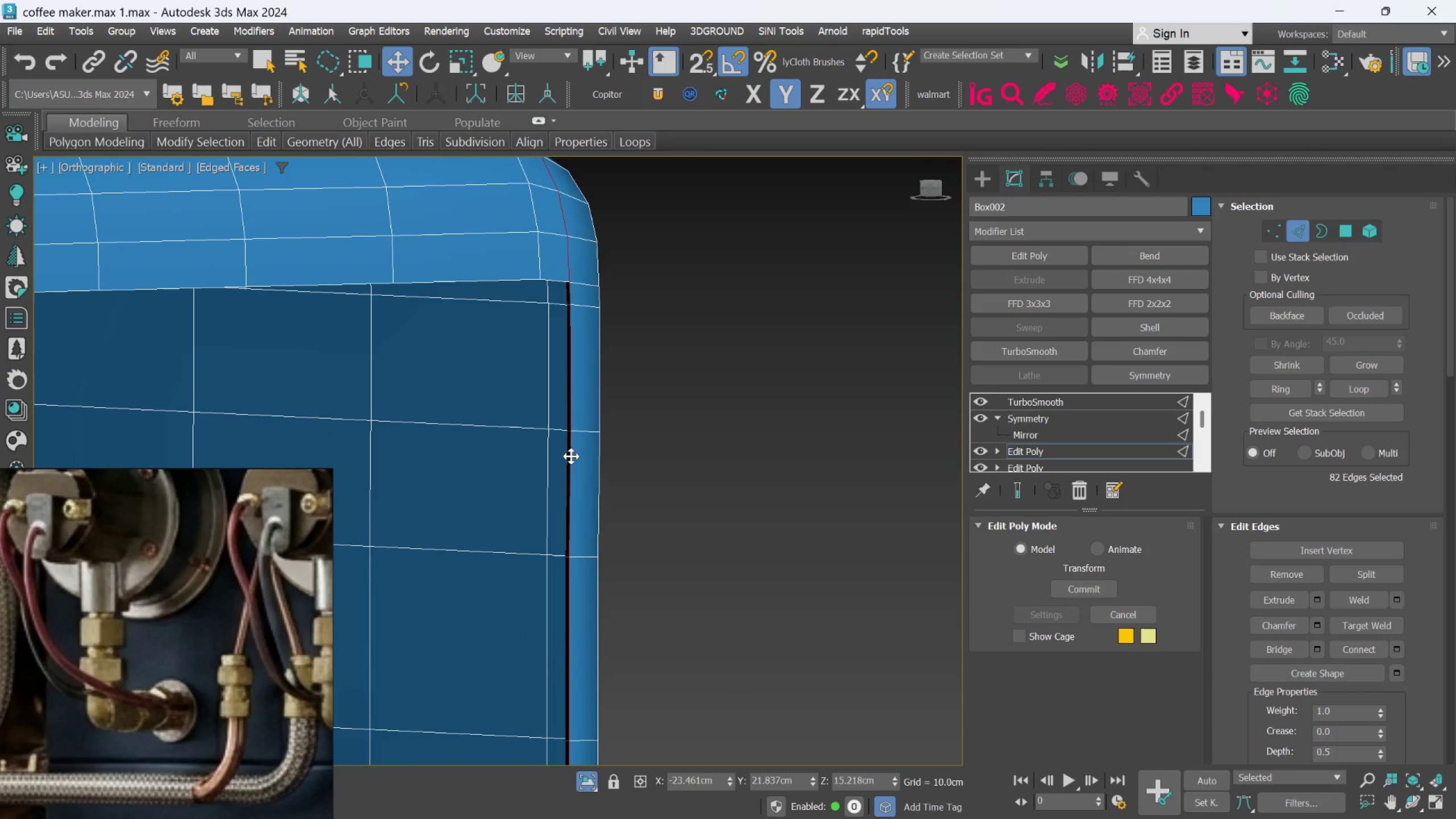 
hold_key(key=AltLeft, duration=1.44)
 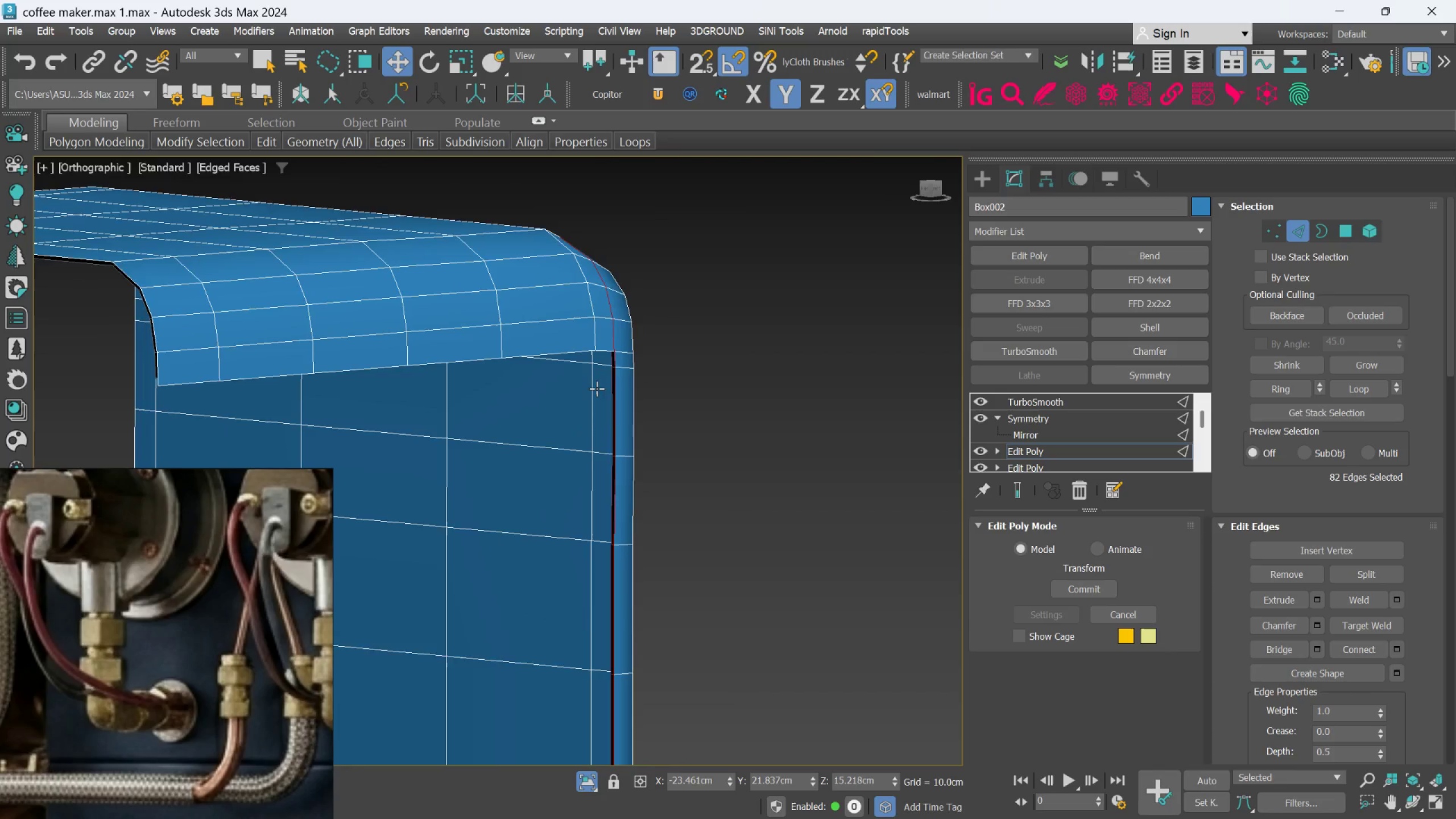 
scroll: coordinate [571, 456], scroll_direction: down, amount: 1.0
 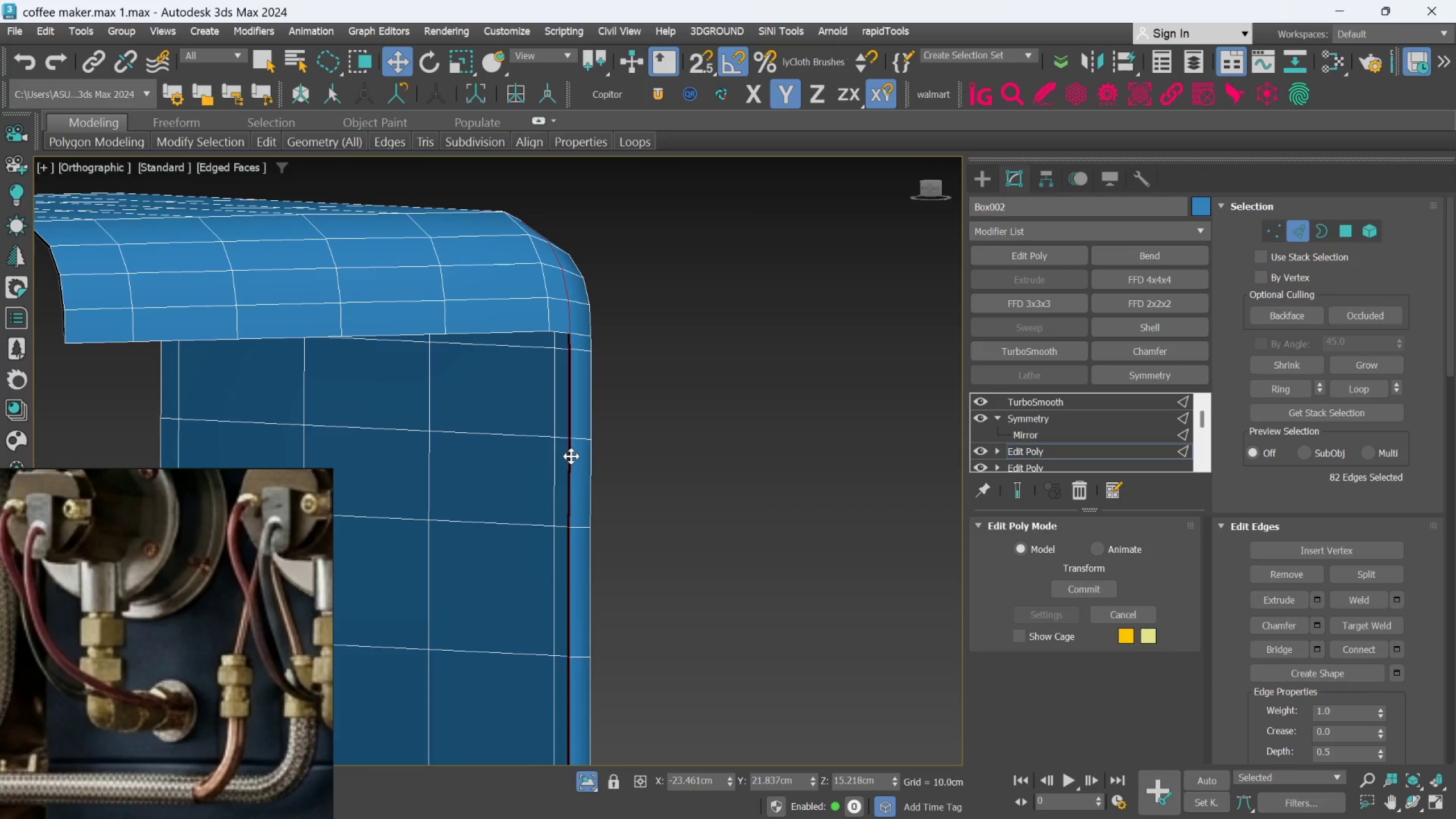 
hold_key(key=ControlLeft, duration=1.59)
 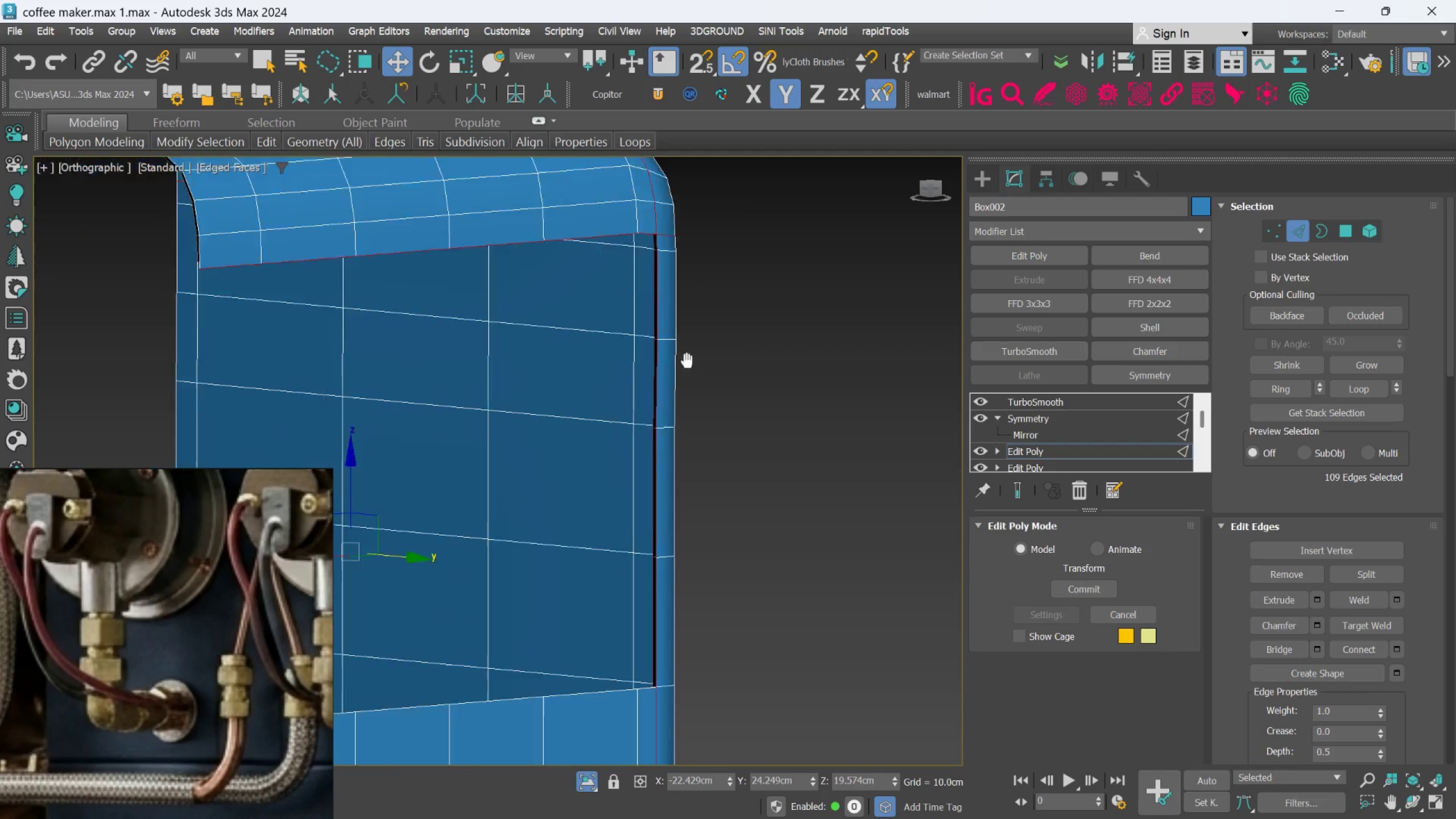 
scroll: coordinate [600, 380], scroll_direction: up, amount: 2.0
 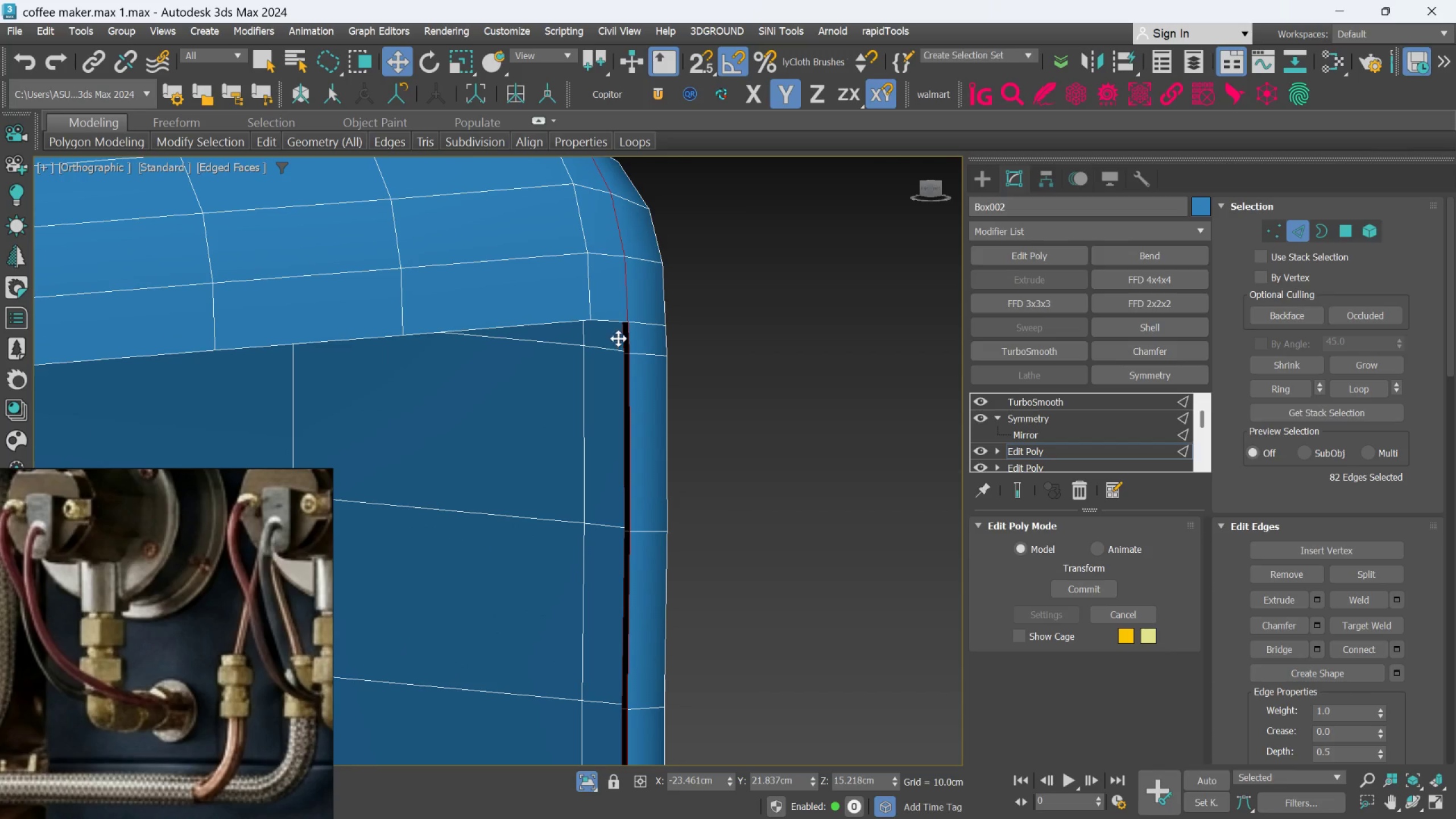 
double_click([620, 321])
 